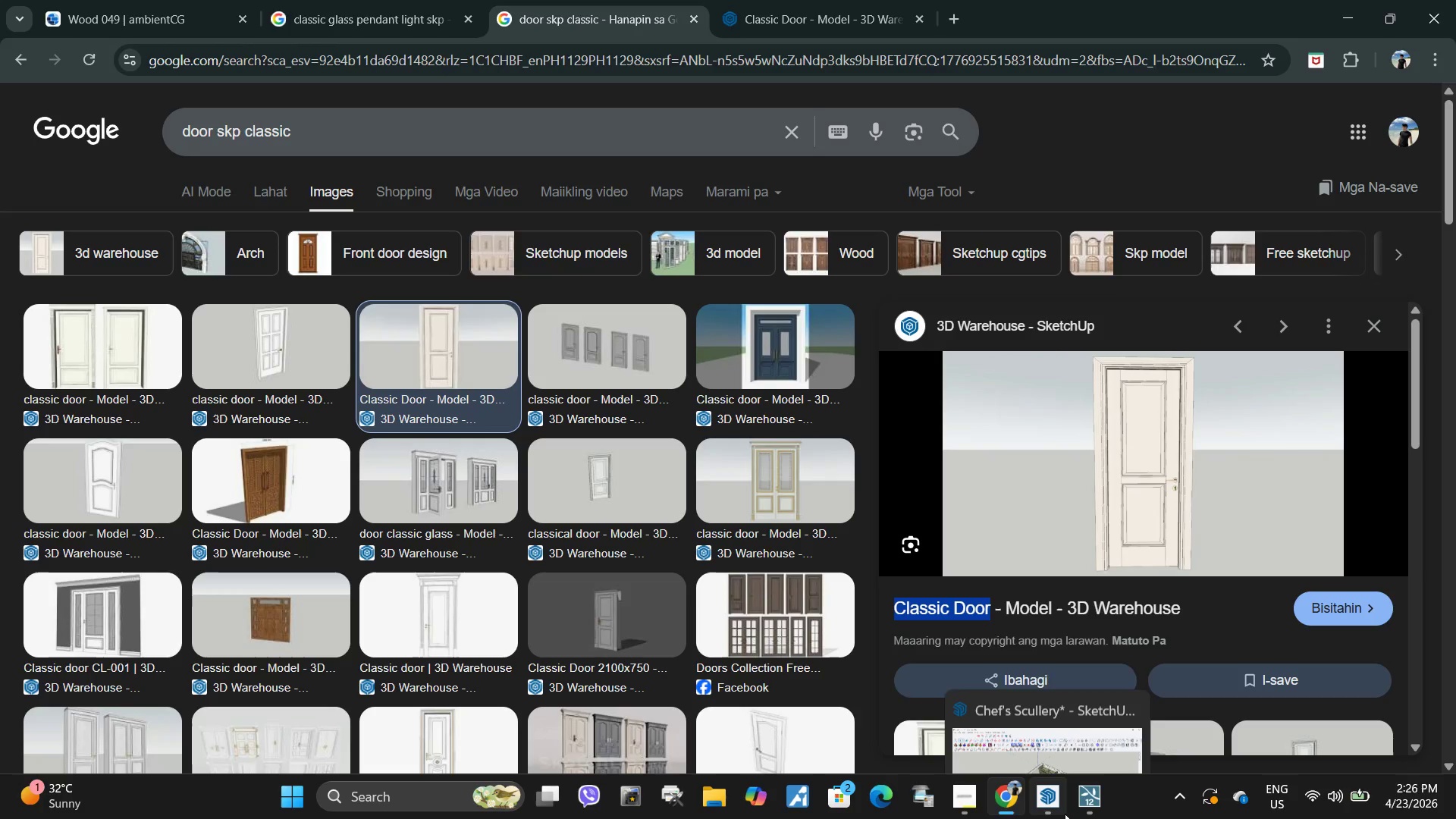 
left_click([1053, 807])
 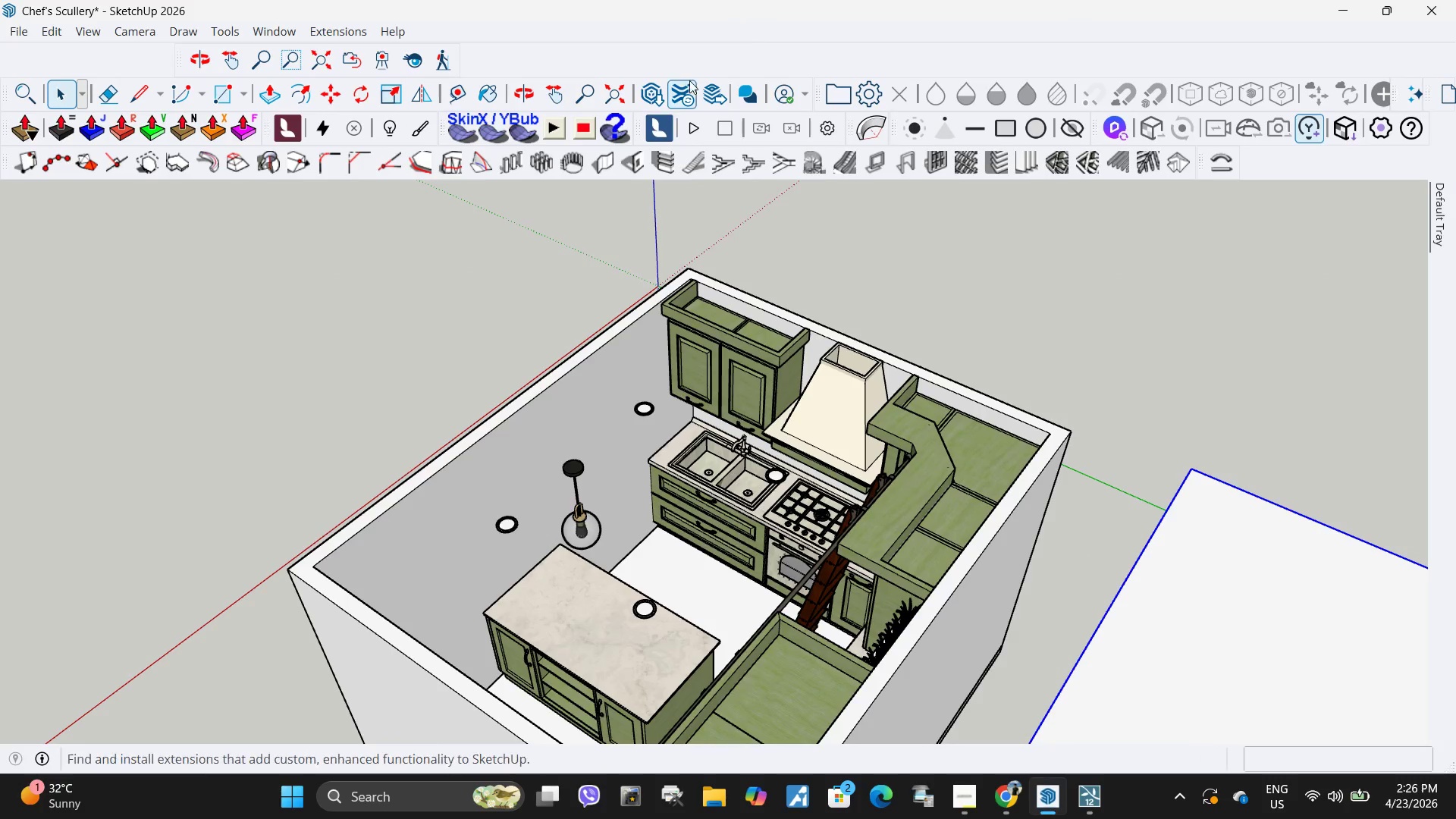 
left_click([660, 87])
 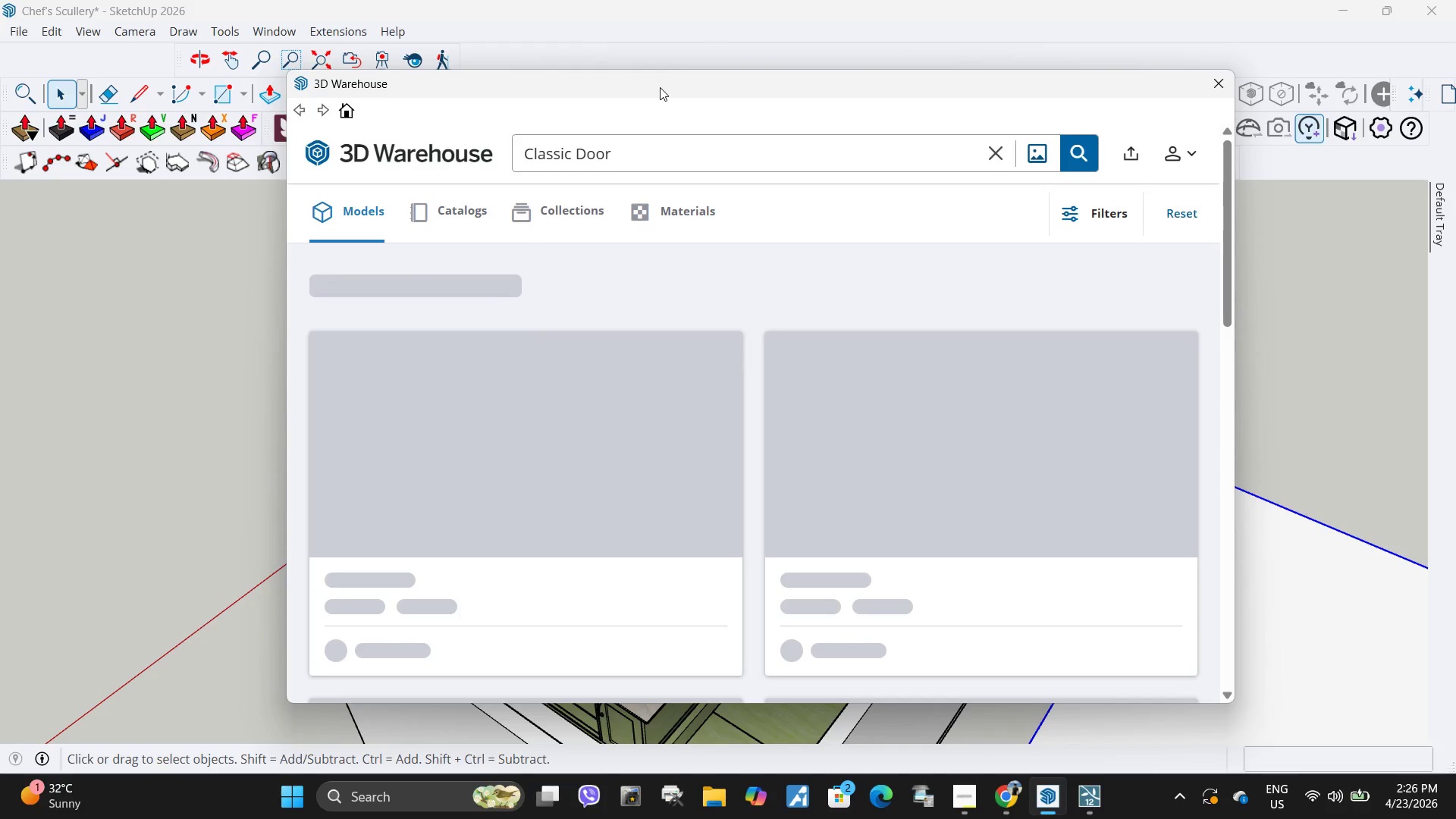 
scroll: coordinate [894, 400], scroll_direction: down, amount: 25.0
 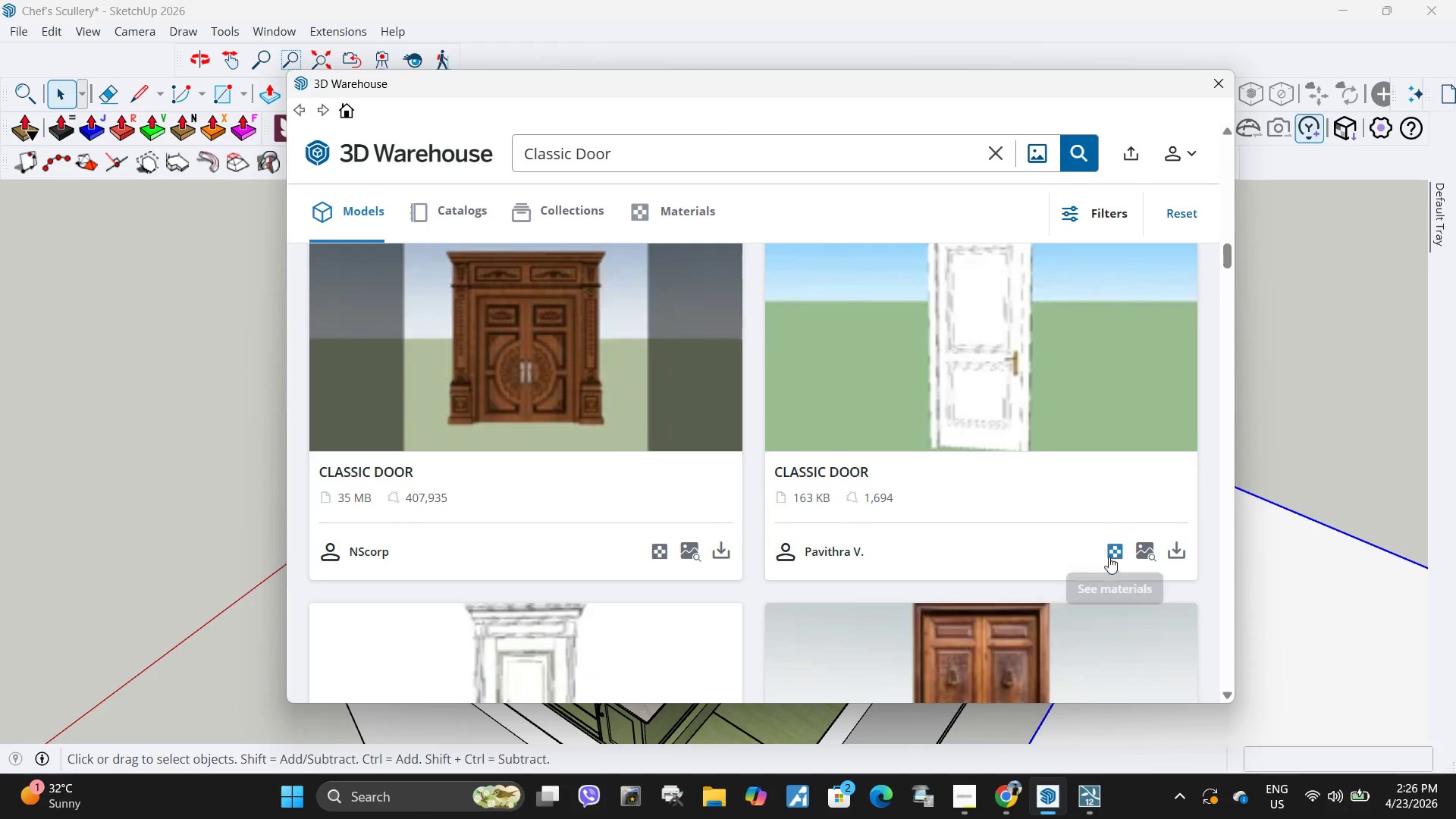 
left_click([1178, 550])
 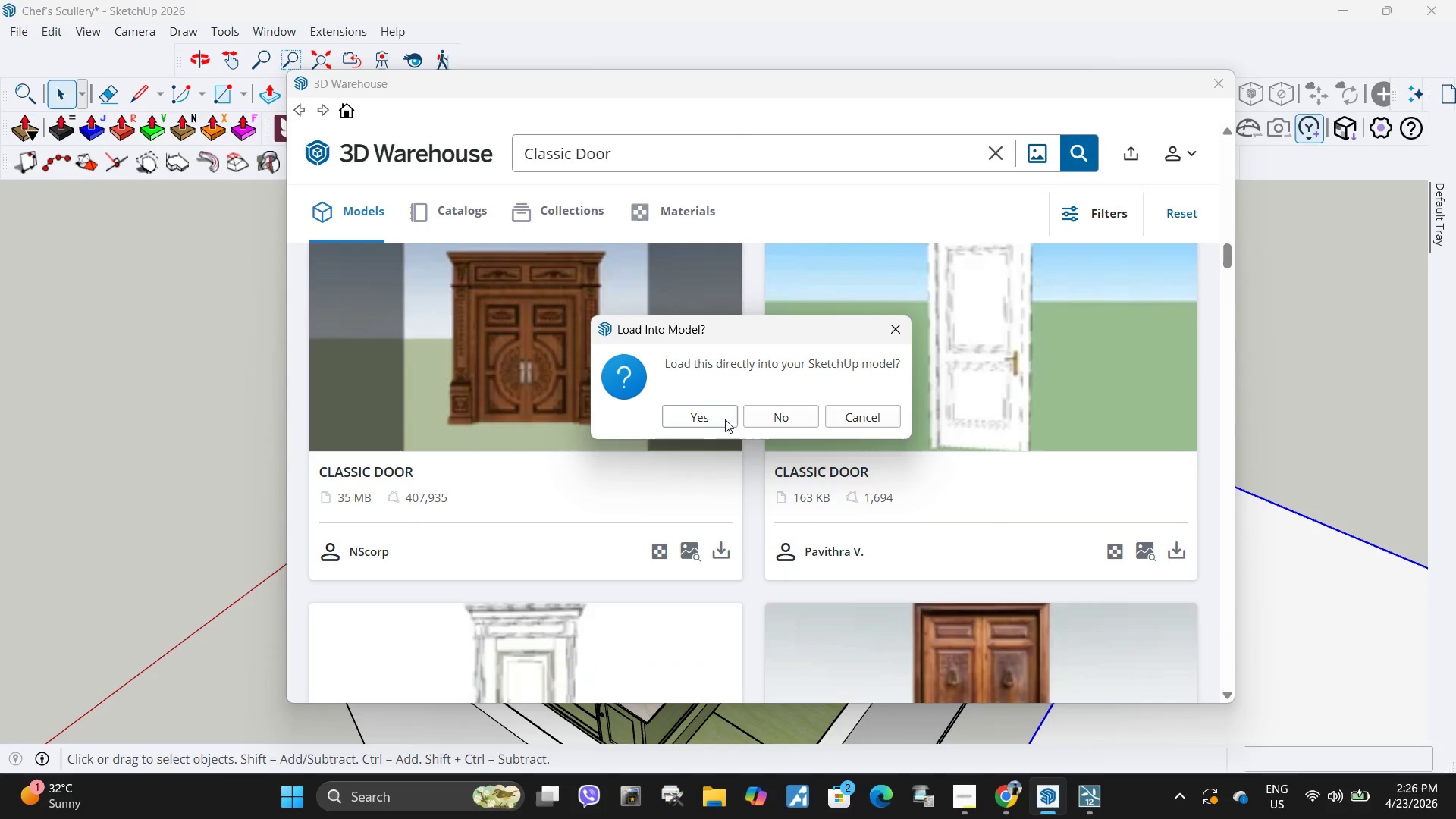 
left_click([691, 412])
 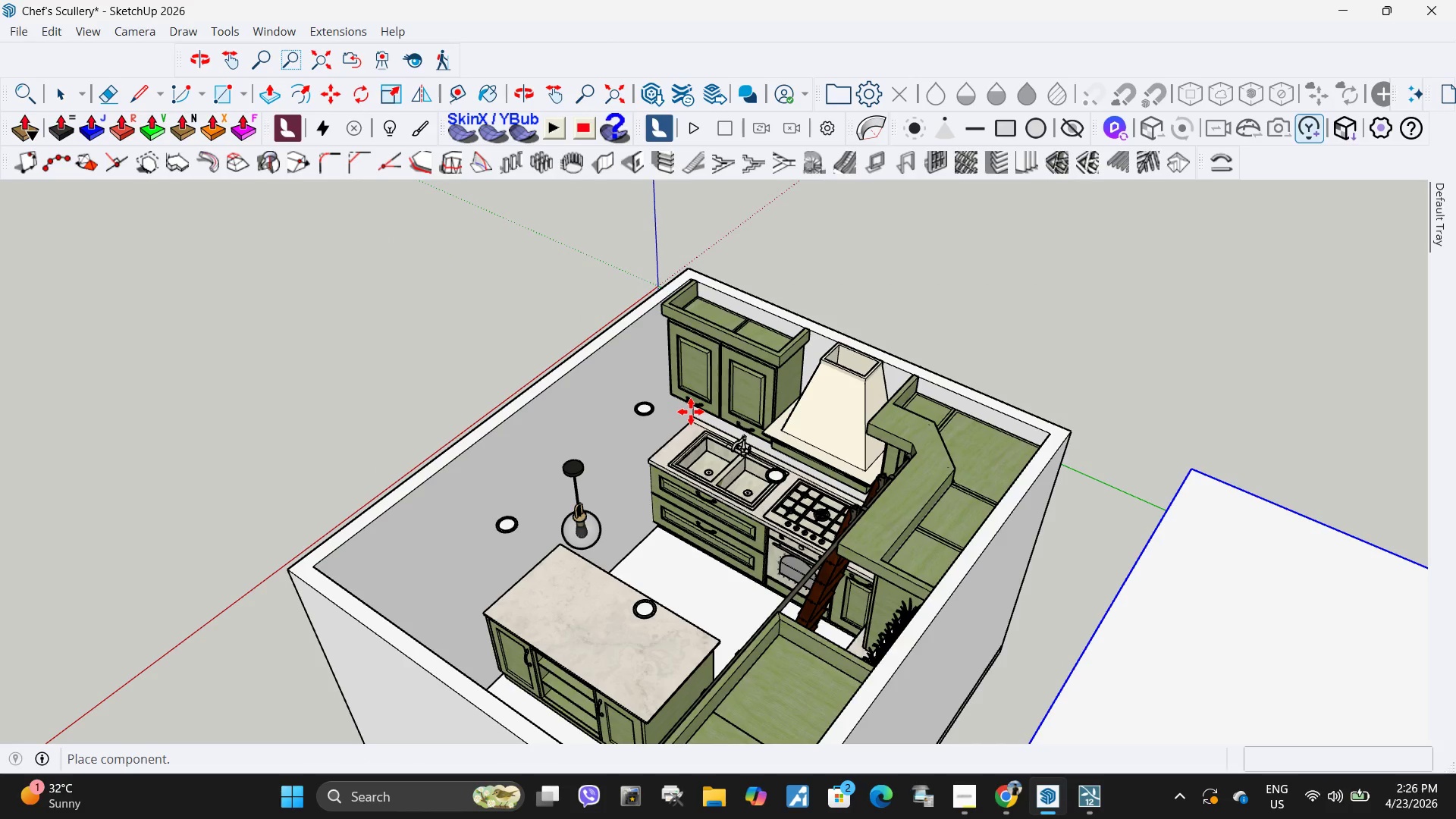 
wait(7.69)
 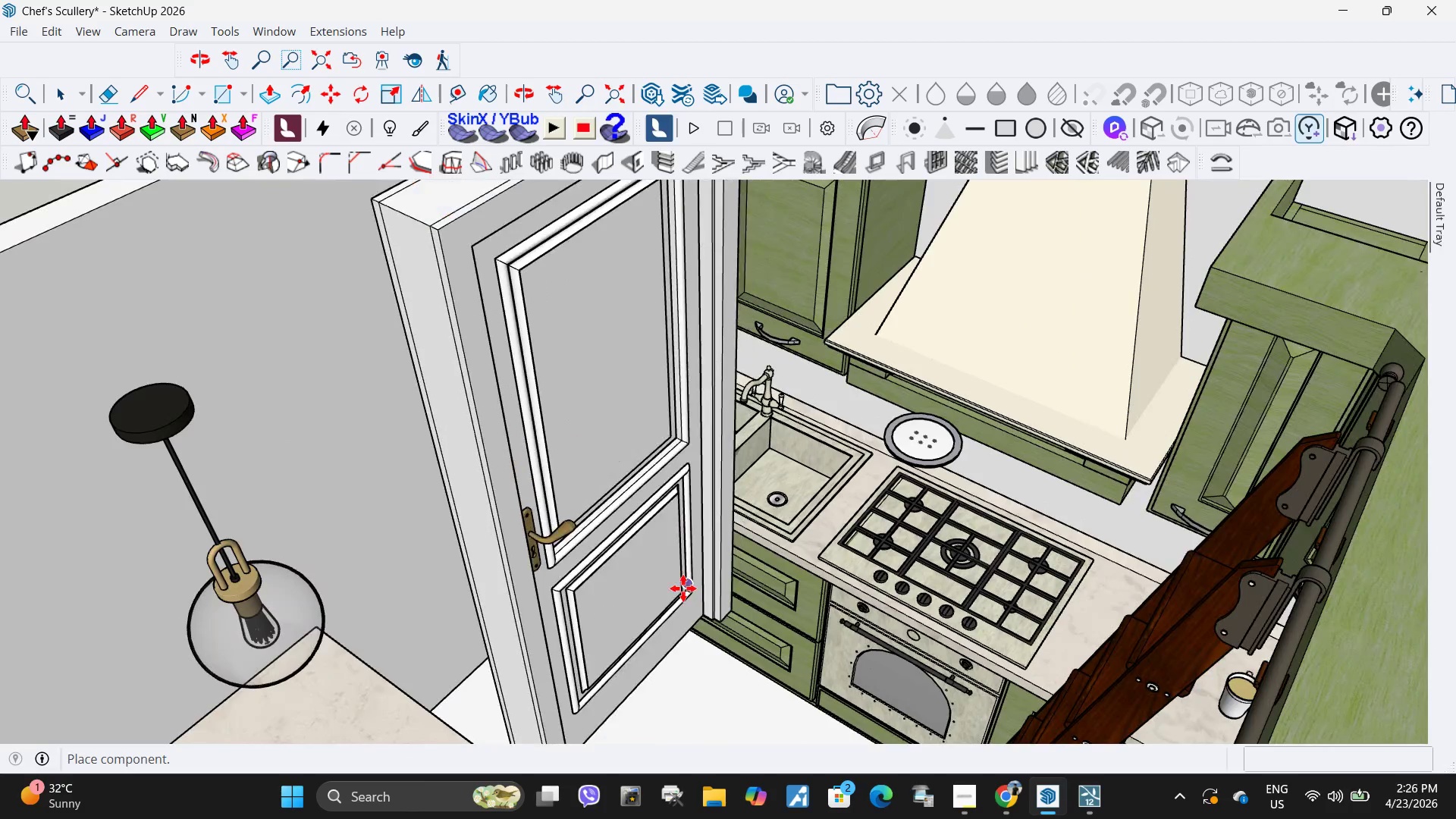 
left_click_drag(start_coordinate=[683, 588], to_coordinate=[688, 588])
 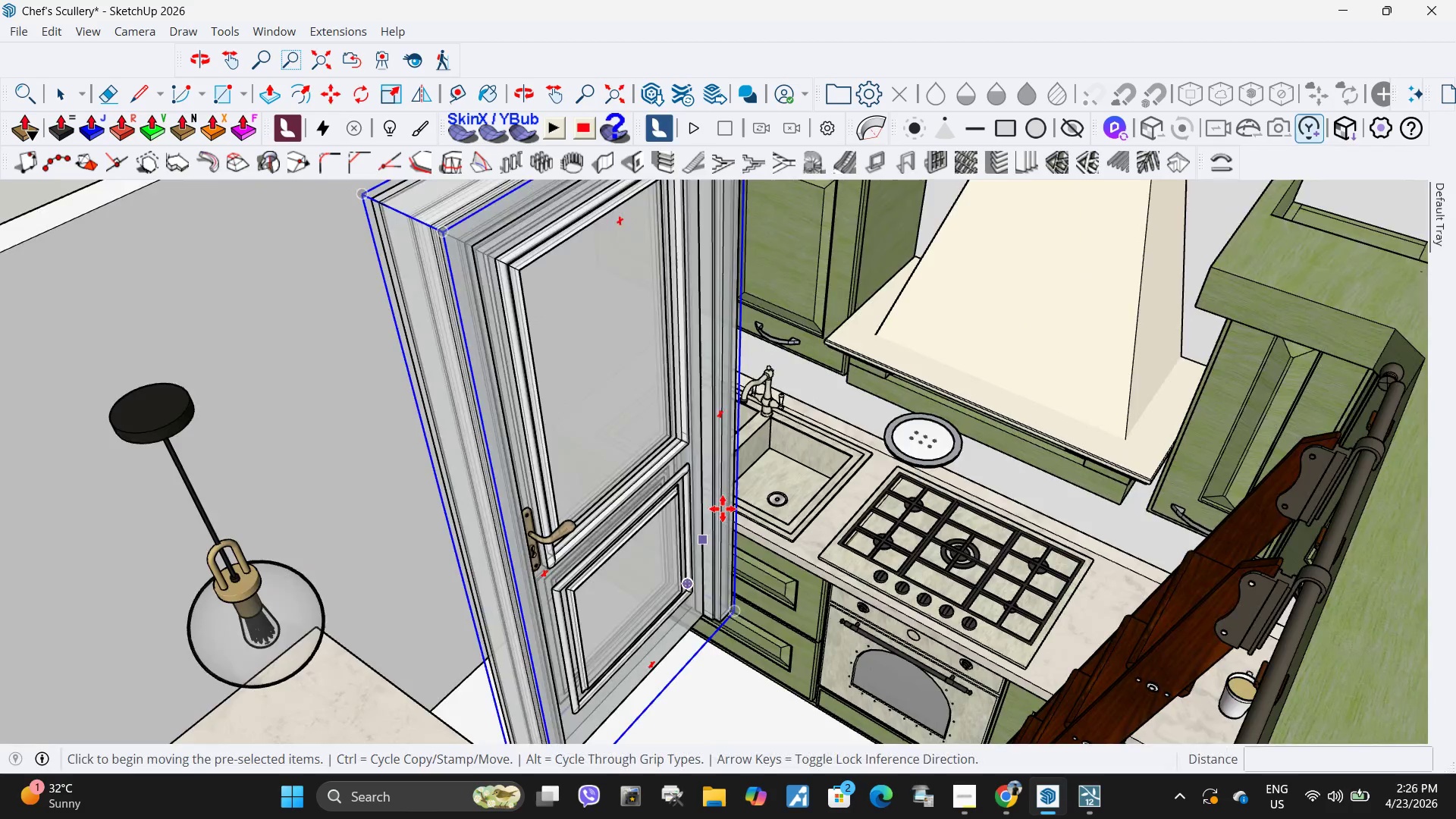 
scroll: coordinate [702, 517], scroll_direction: up, amount: 8.0
 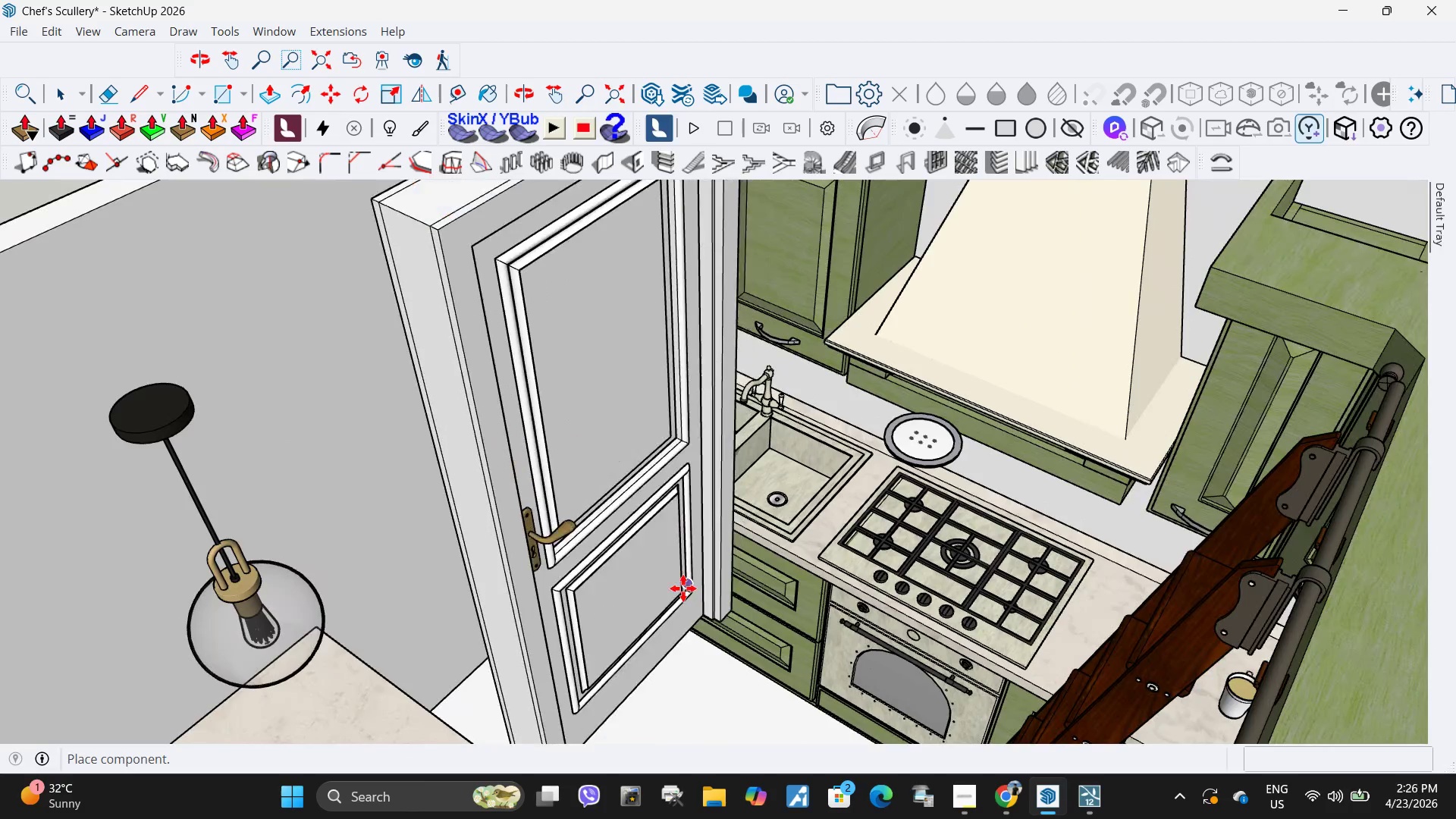 
scroll: coordinate [726, 499], scroll_direction: down, amount: 6.0
 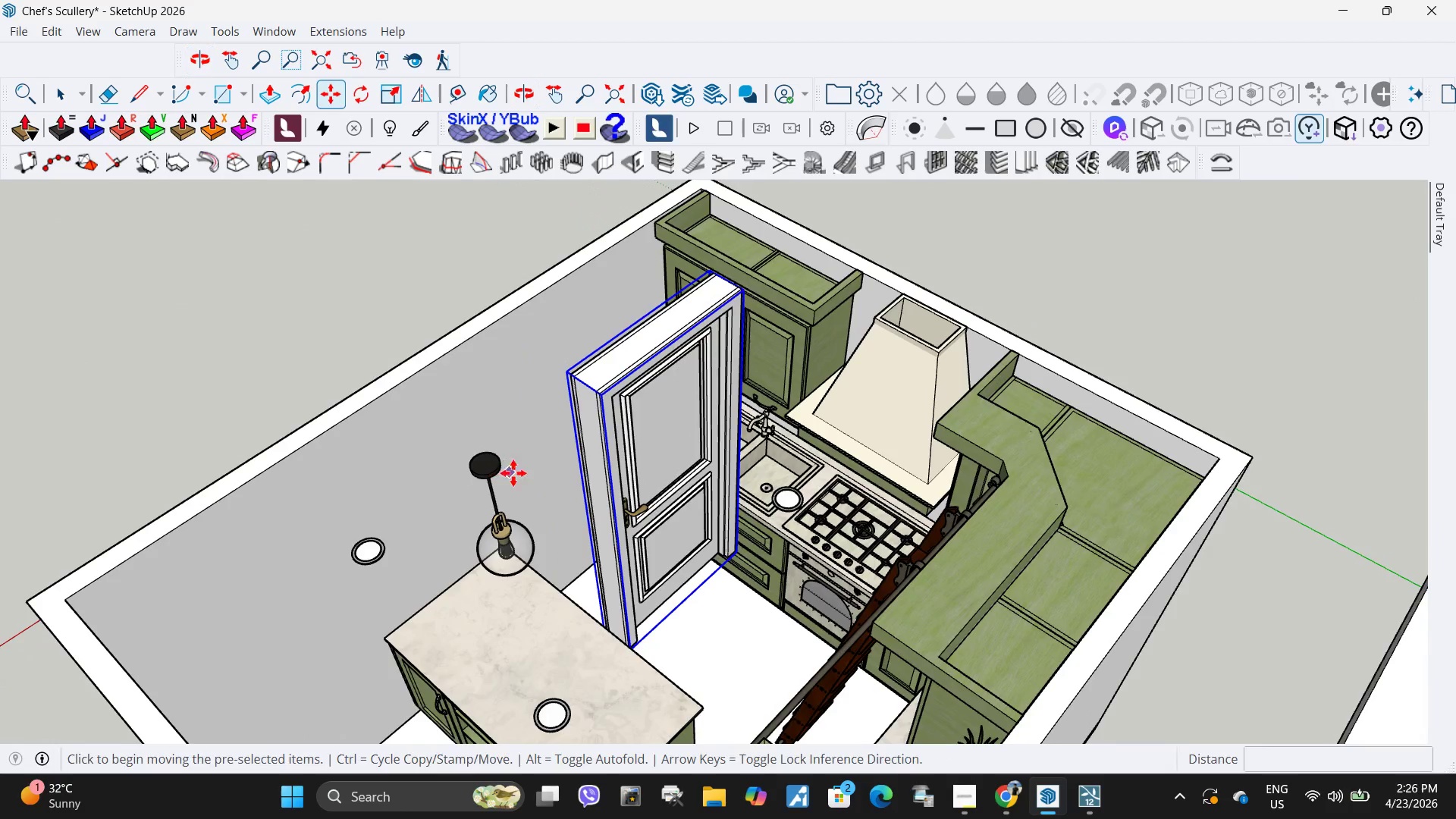 
scroll: coordinate [587, 589], scroll_direction: up, amount: 14.0
 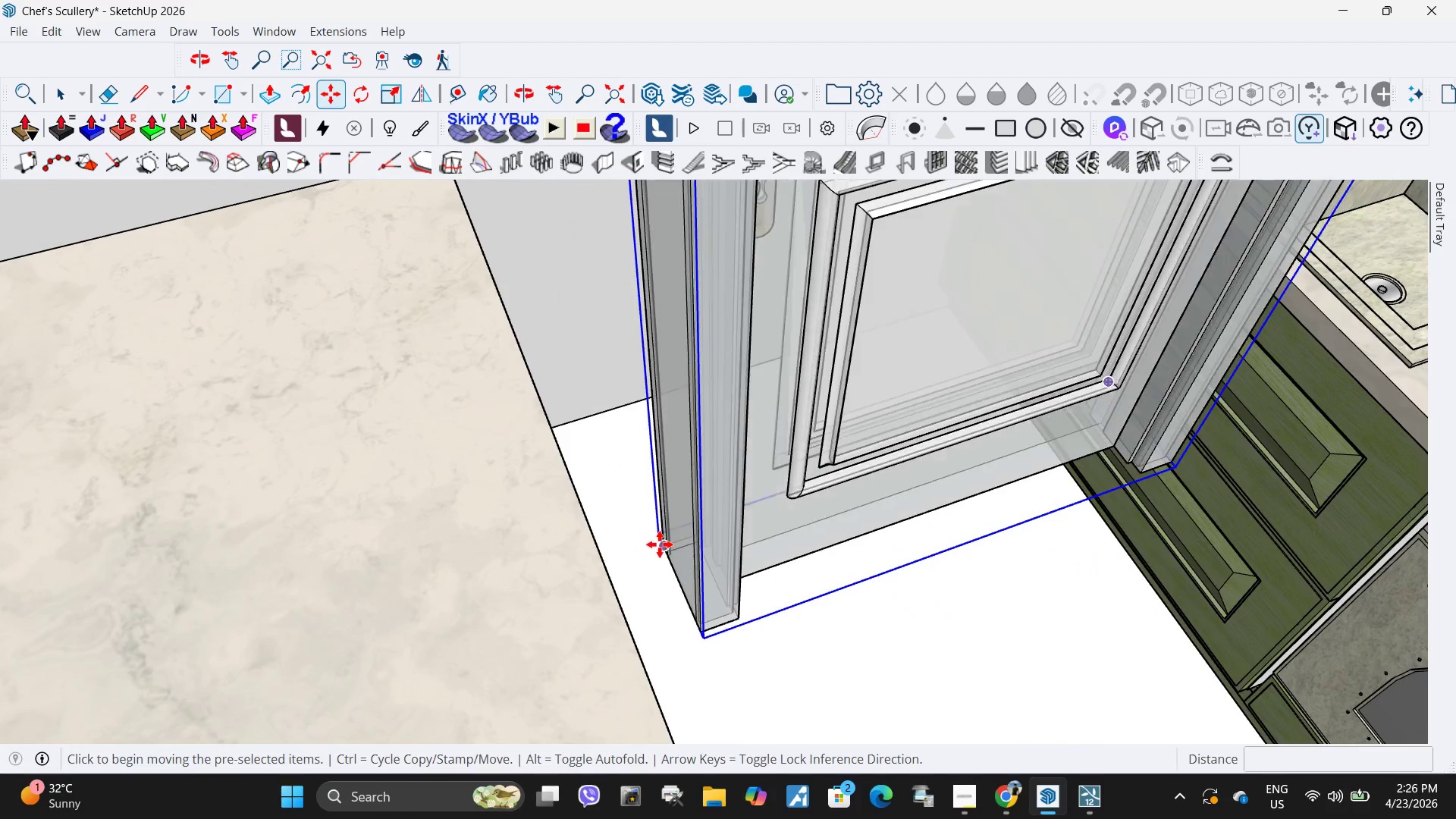 
left_click_drag(start_coordinate=[660, 545], to_coordinate=[657, 534])
 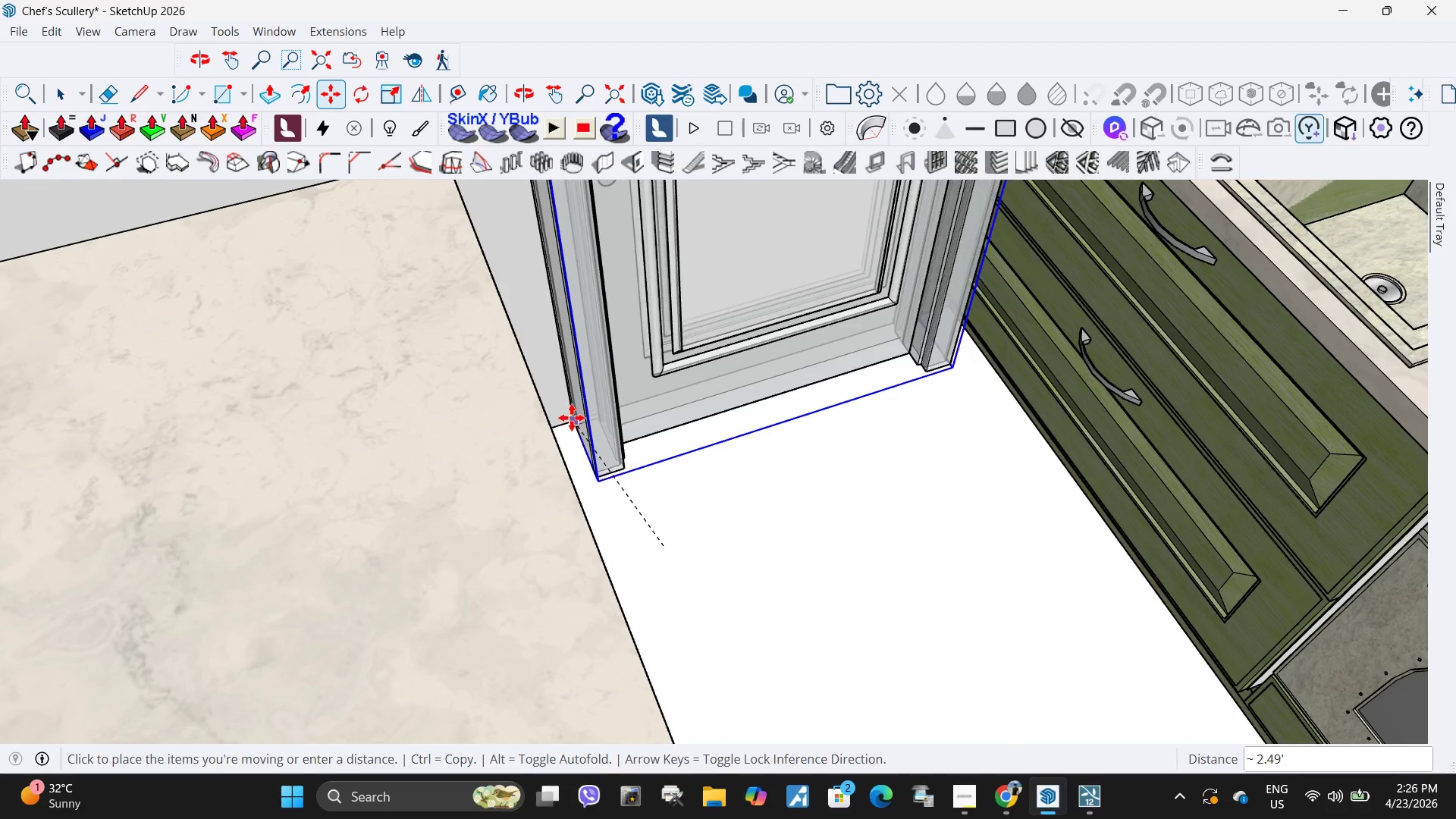 
left_click([566, 419])
 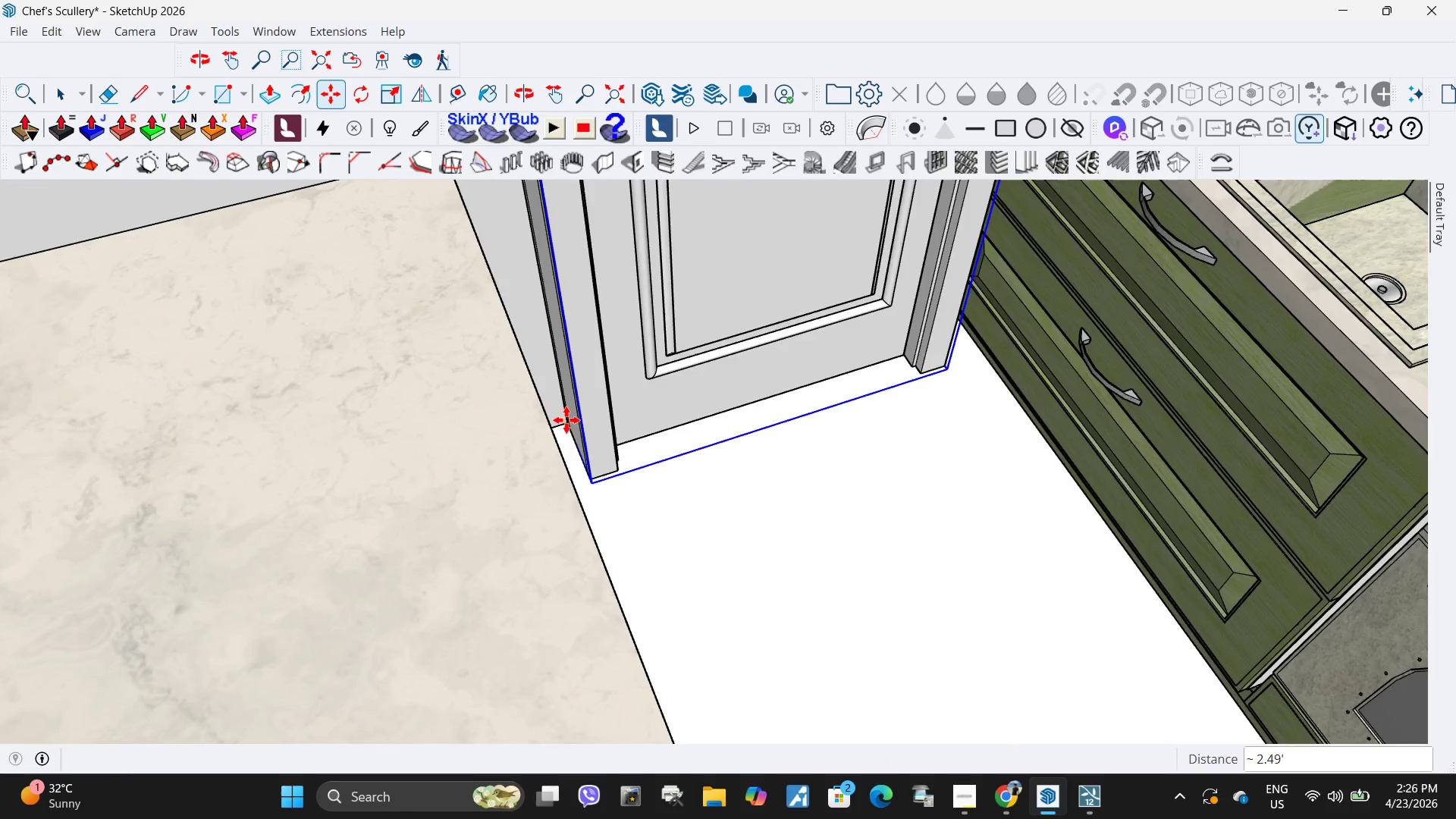 
scroll: coordinate [597, 428], scroll_direction: down, amount: 11.0
 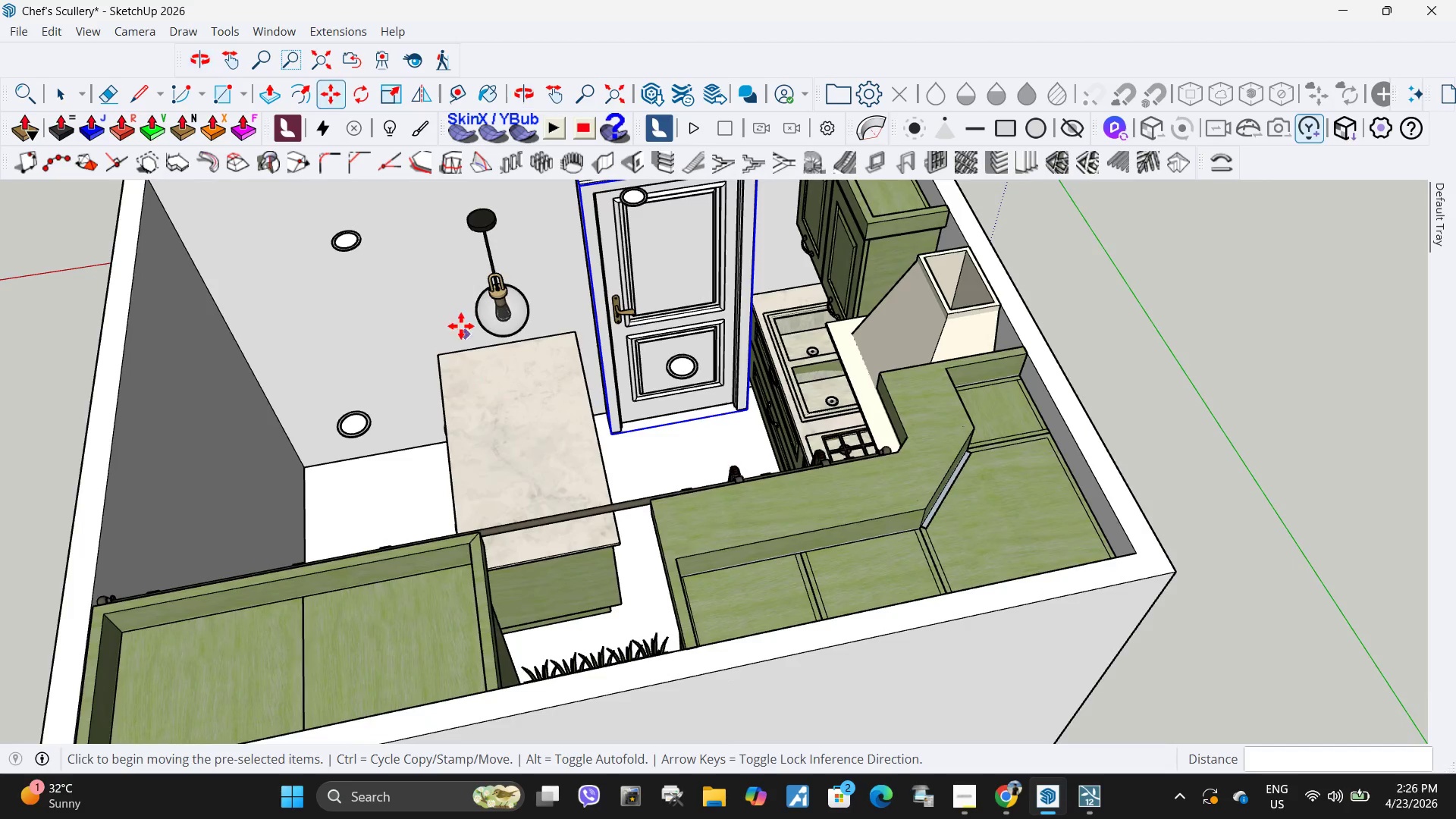 
scroll: coordinate [754, 395], scroll_direction: none, amount: 0.0
 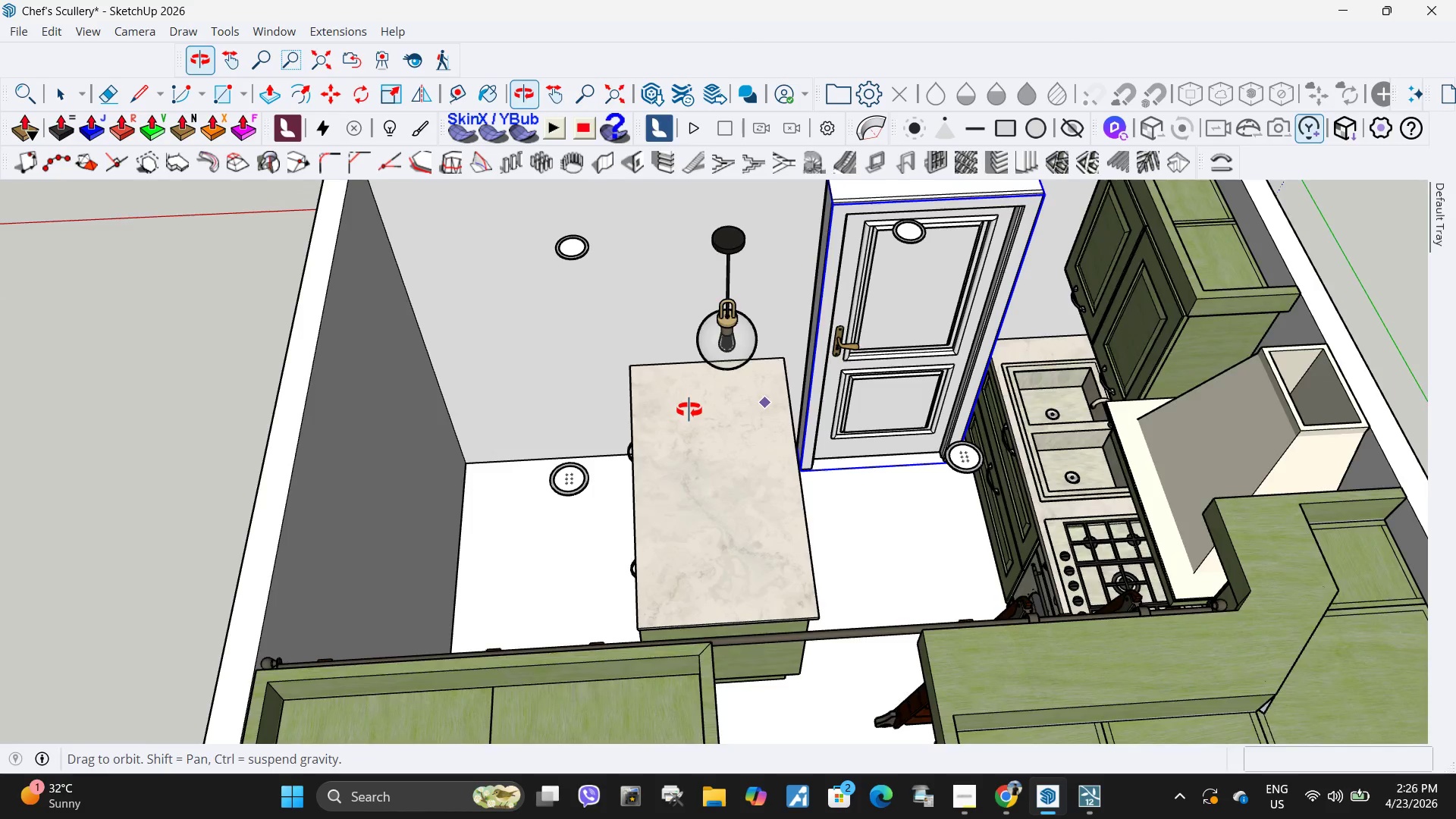 
left_click_drag(start_coordinate=[917, 559], to_coordinate=[910, 561])
 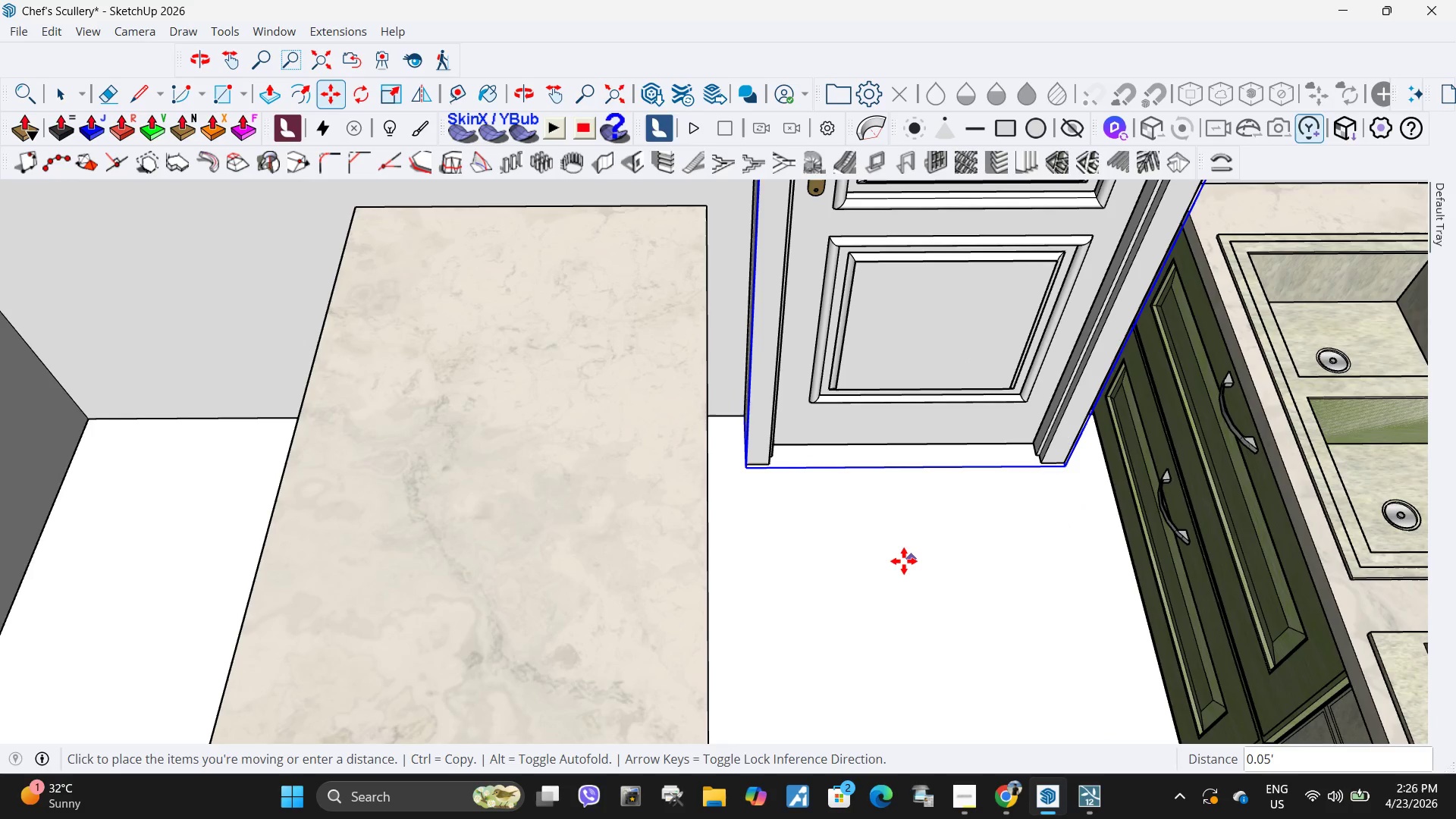 
scroll: coordinate [883, 548], scroll_direction: up, amount: 7.0
 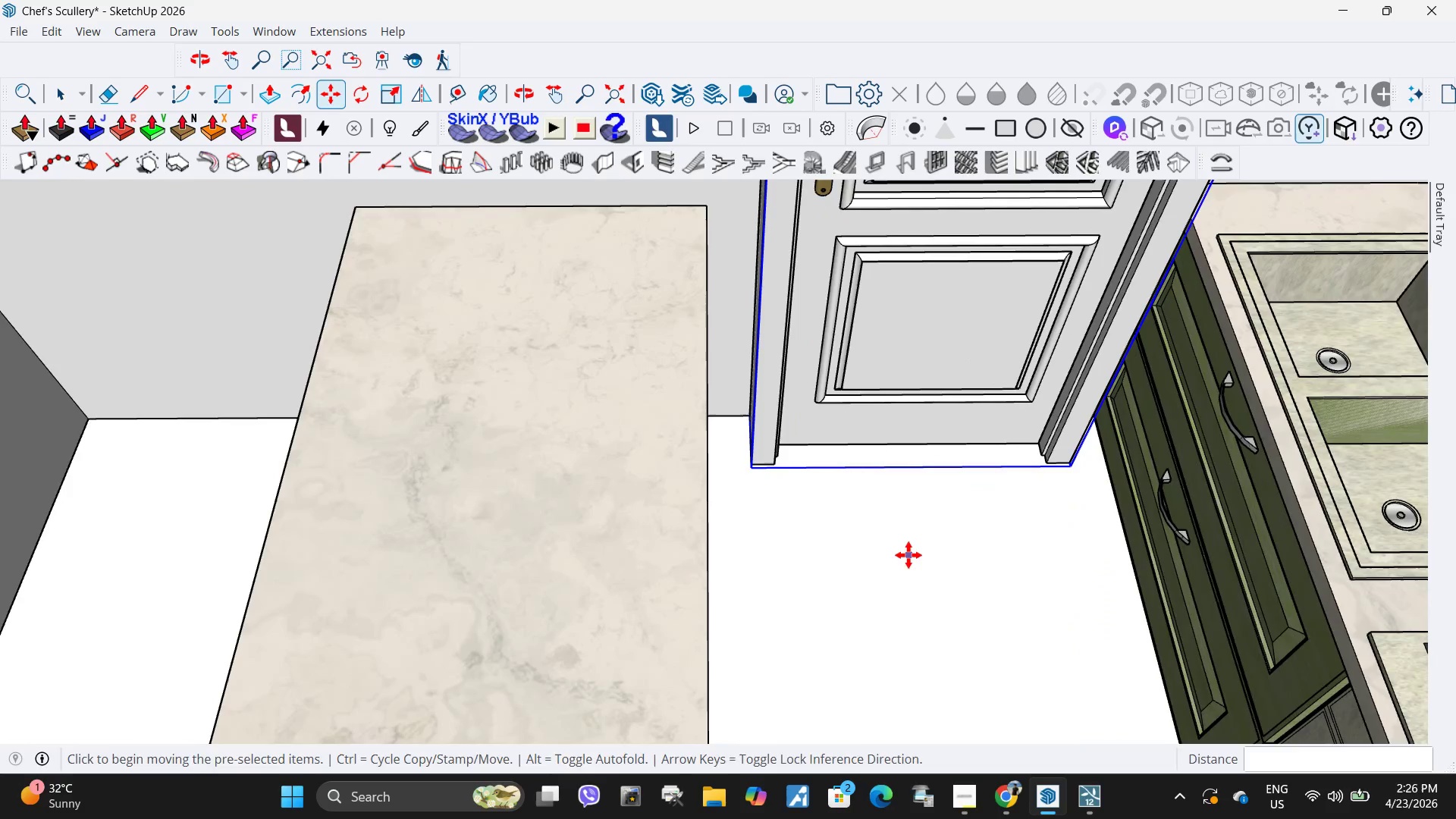 
left_click([904, 561])
 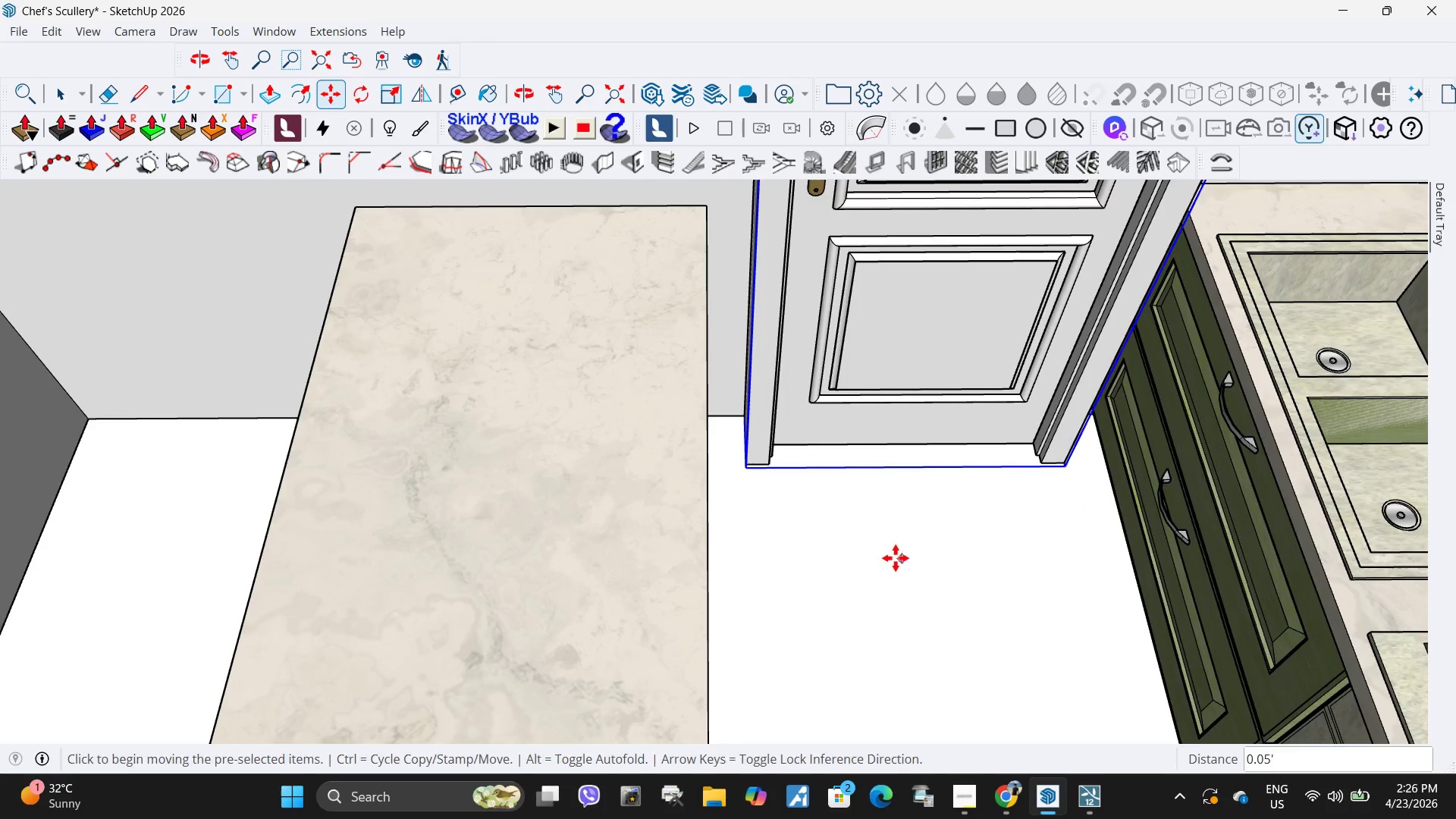 
scroll: coordinate [896, 488], scroll_direction: up, amount: 5.0
 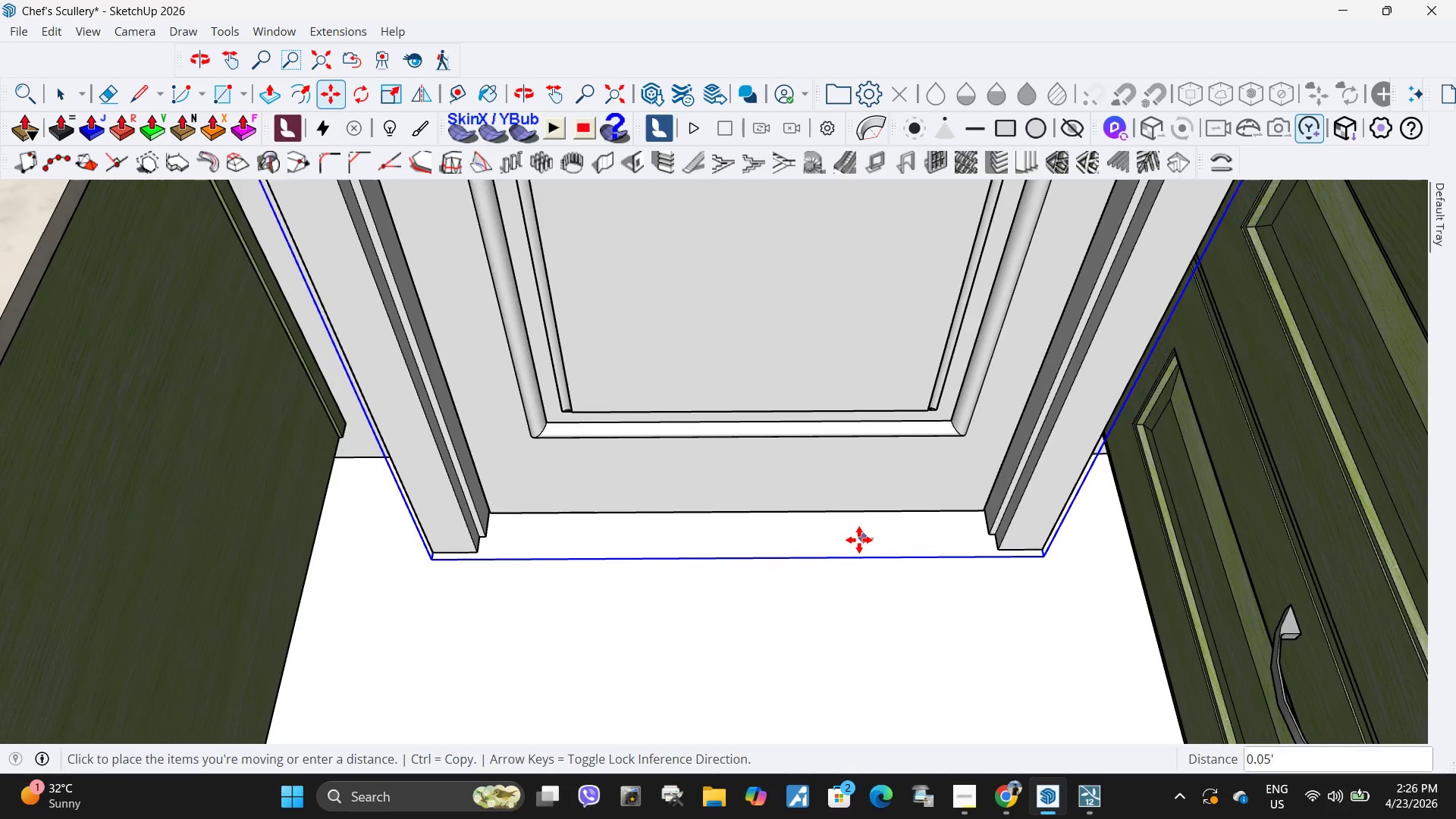 
double_click([859, 540])
 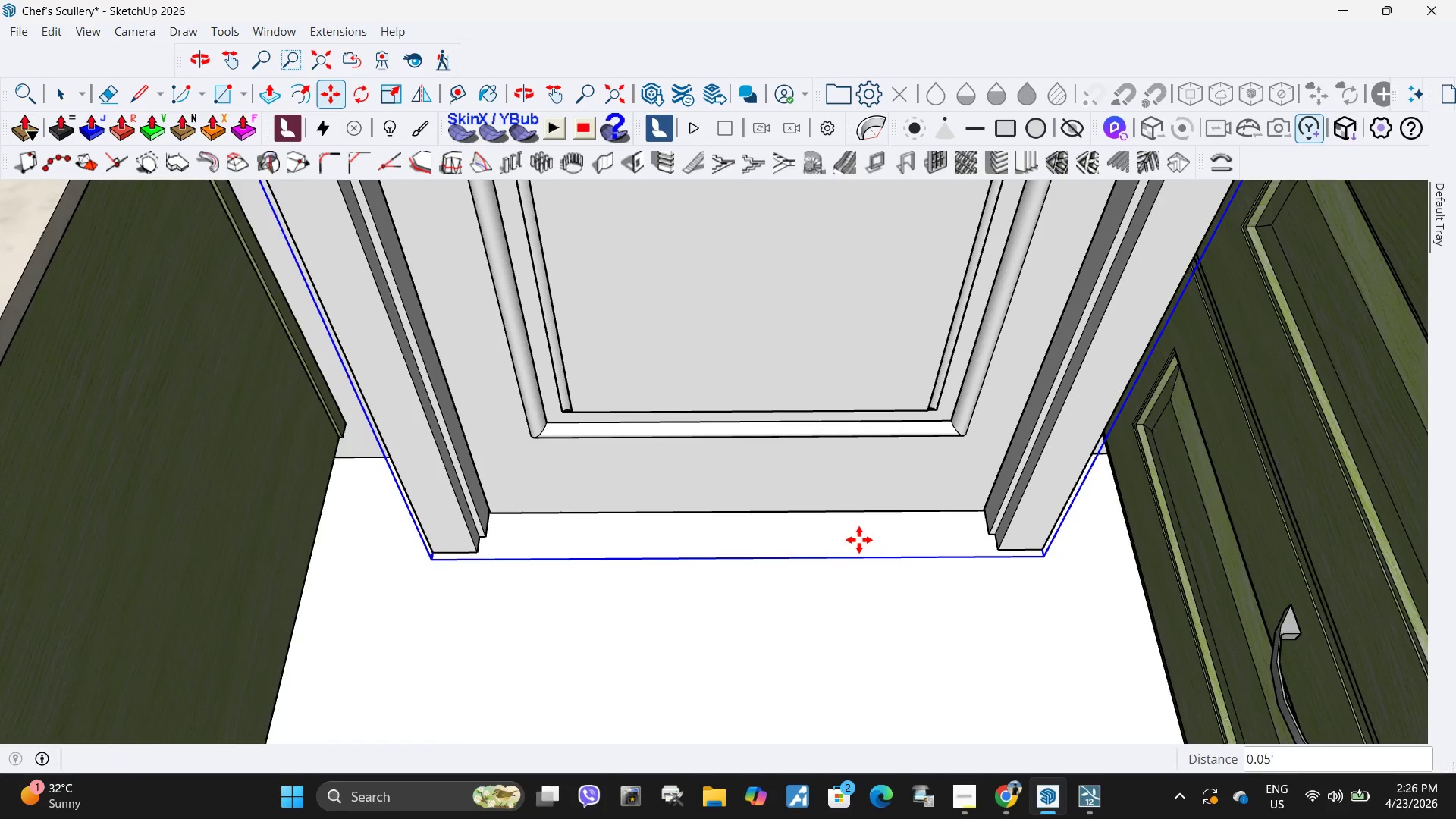 
key(Space)
 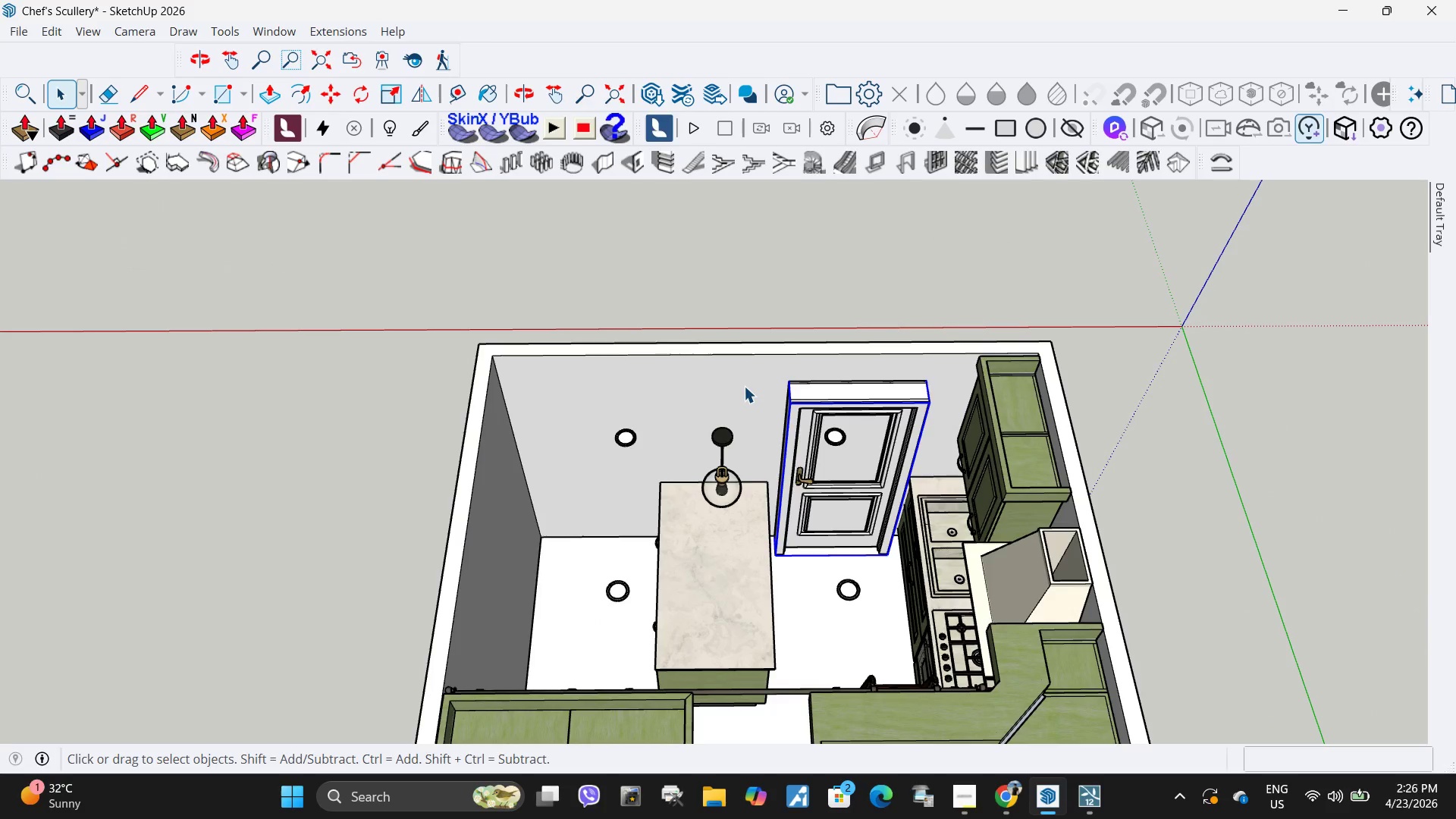 
scroll: coordinate [836, 565], scroll_direction: down, amount: 18.0
 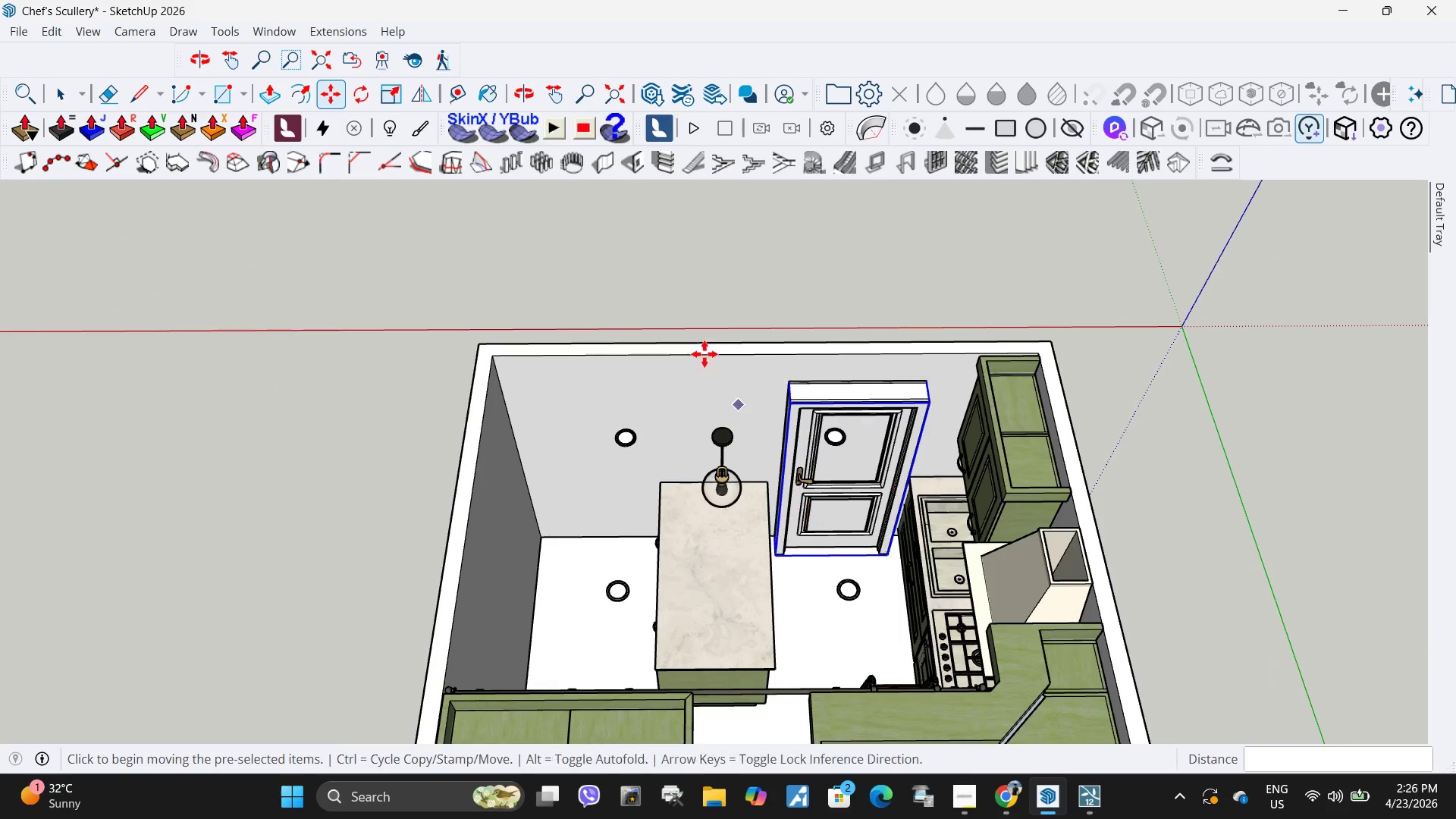 
double_click([744, 386])
 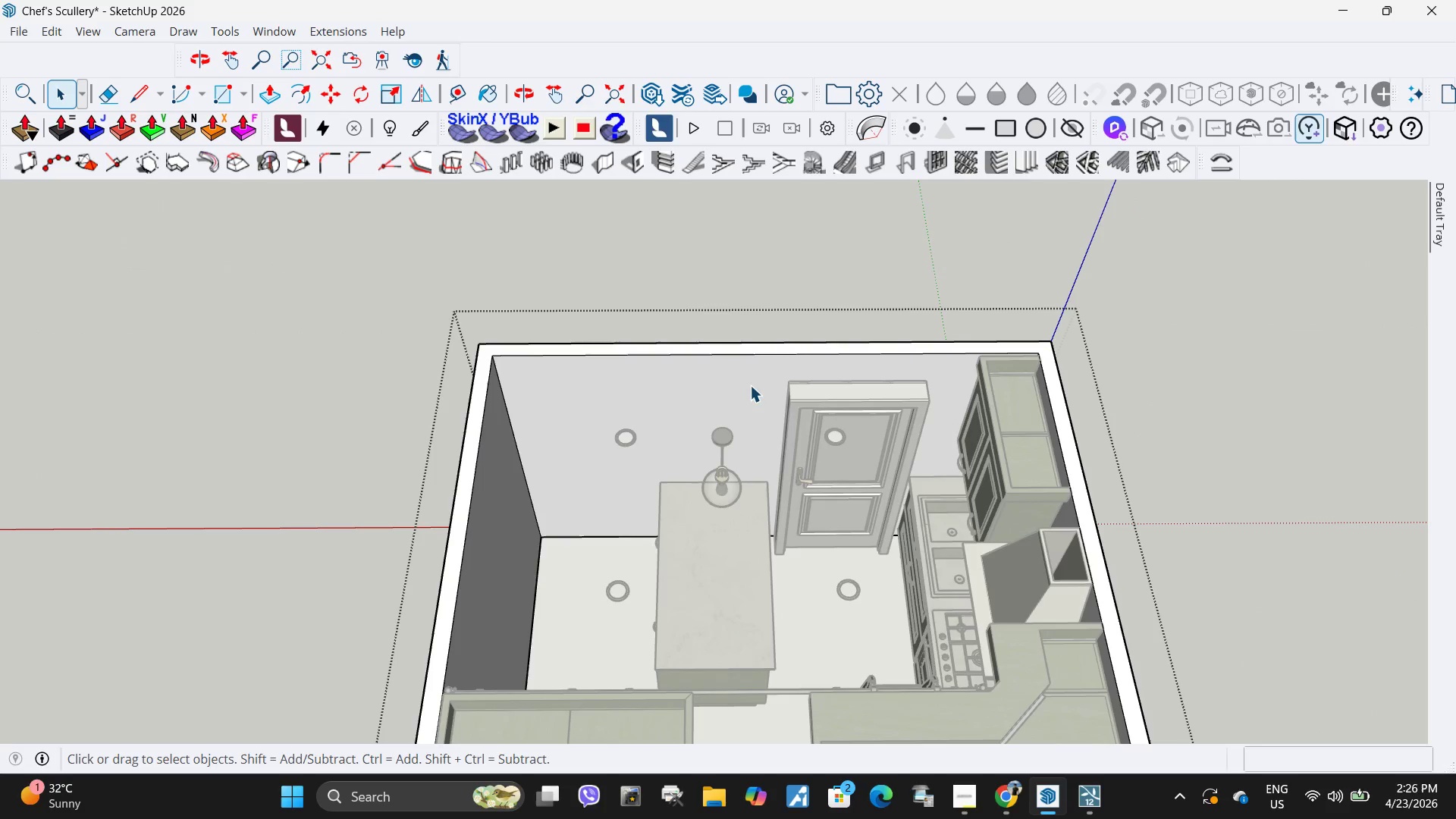 
triple_click([765, 379])
 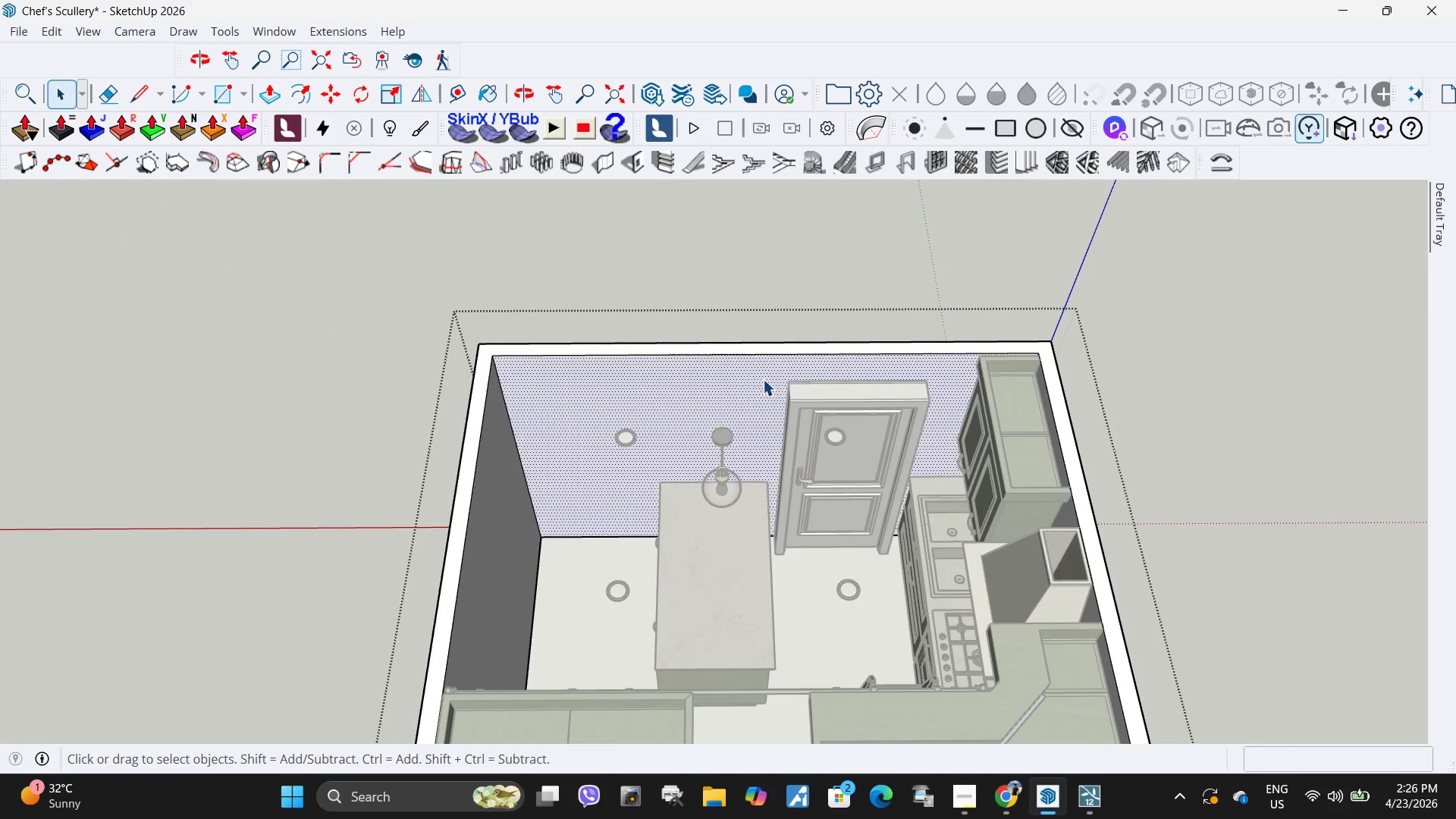 
scroll: coordinate [773, 384], scroll_direction: up, amount: 10.0
 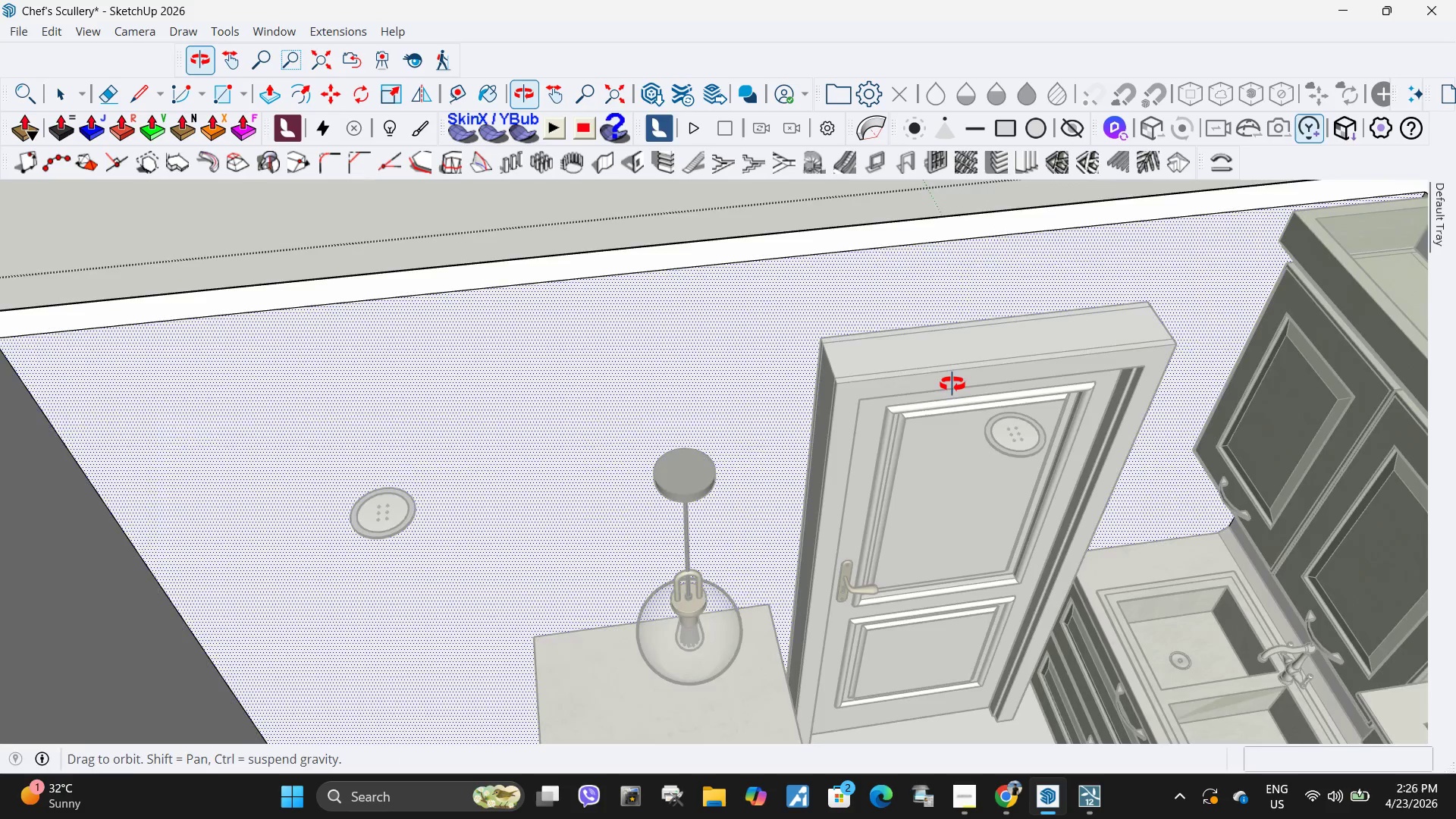 
key(R)
 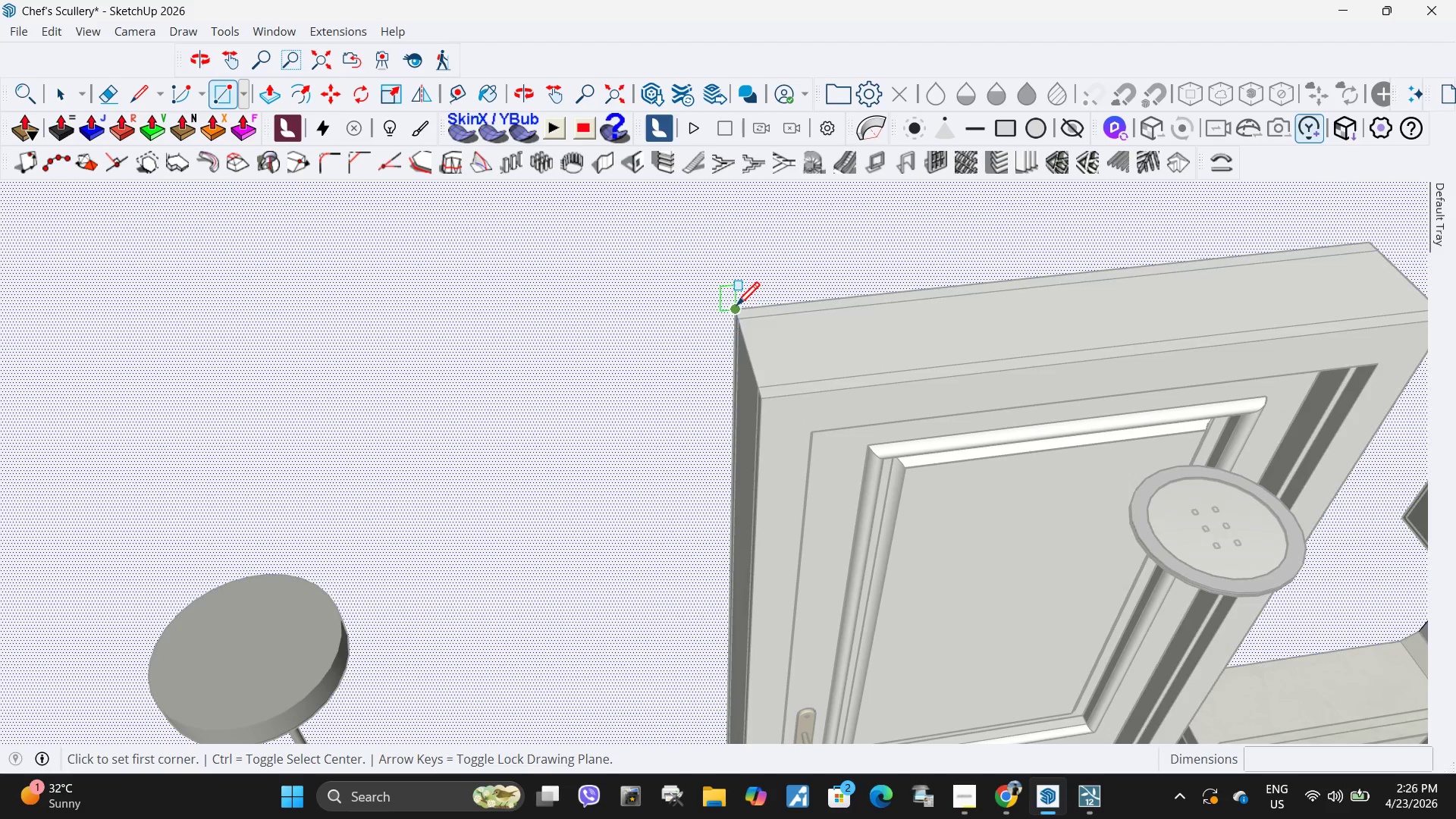 
scroll: coordinate [792, 312], scroll_direction: up, amount: 7.0
 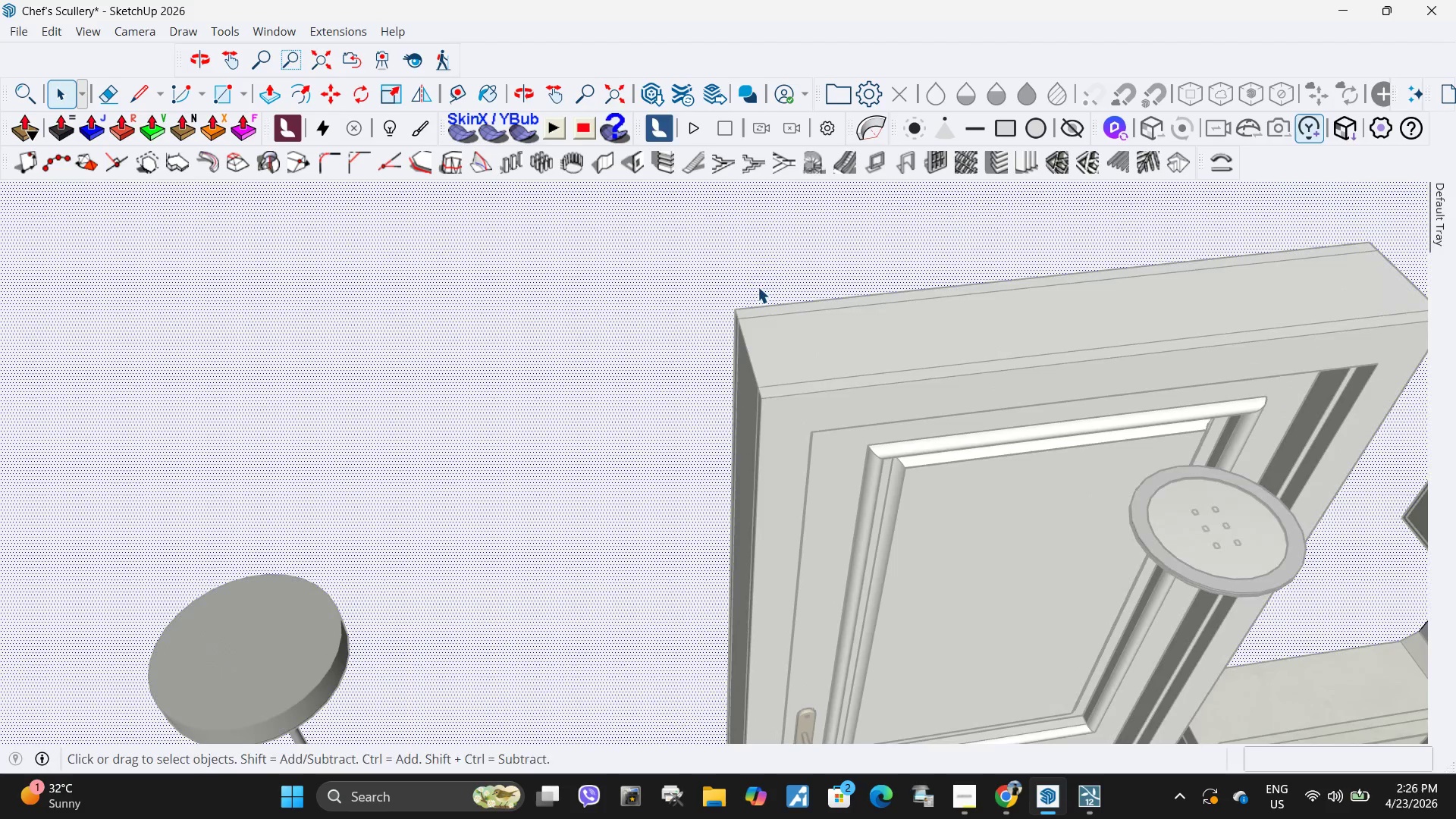 
left_click([736, 308])
 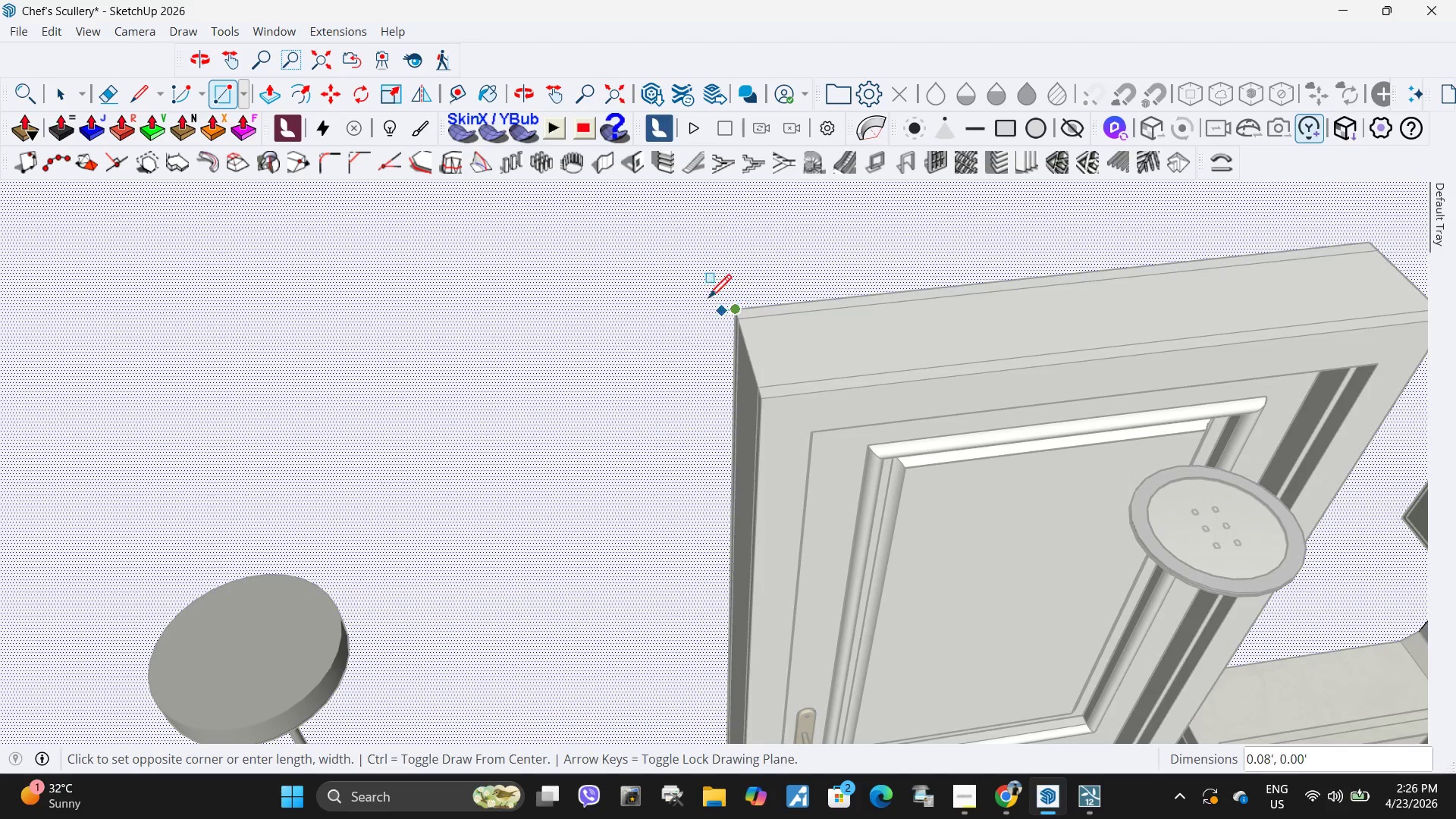 
scroll: coordinate [657, 358], scroll_direction: down, amount: 12.0
 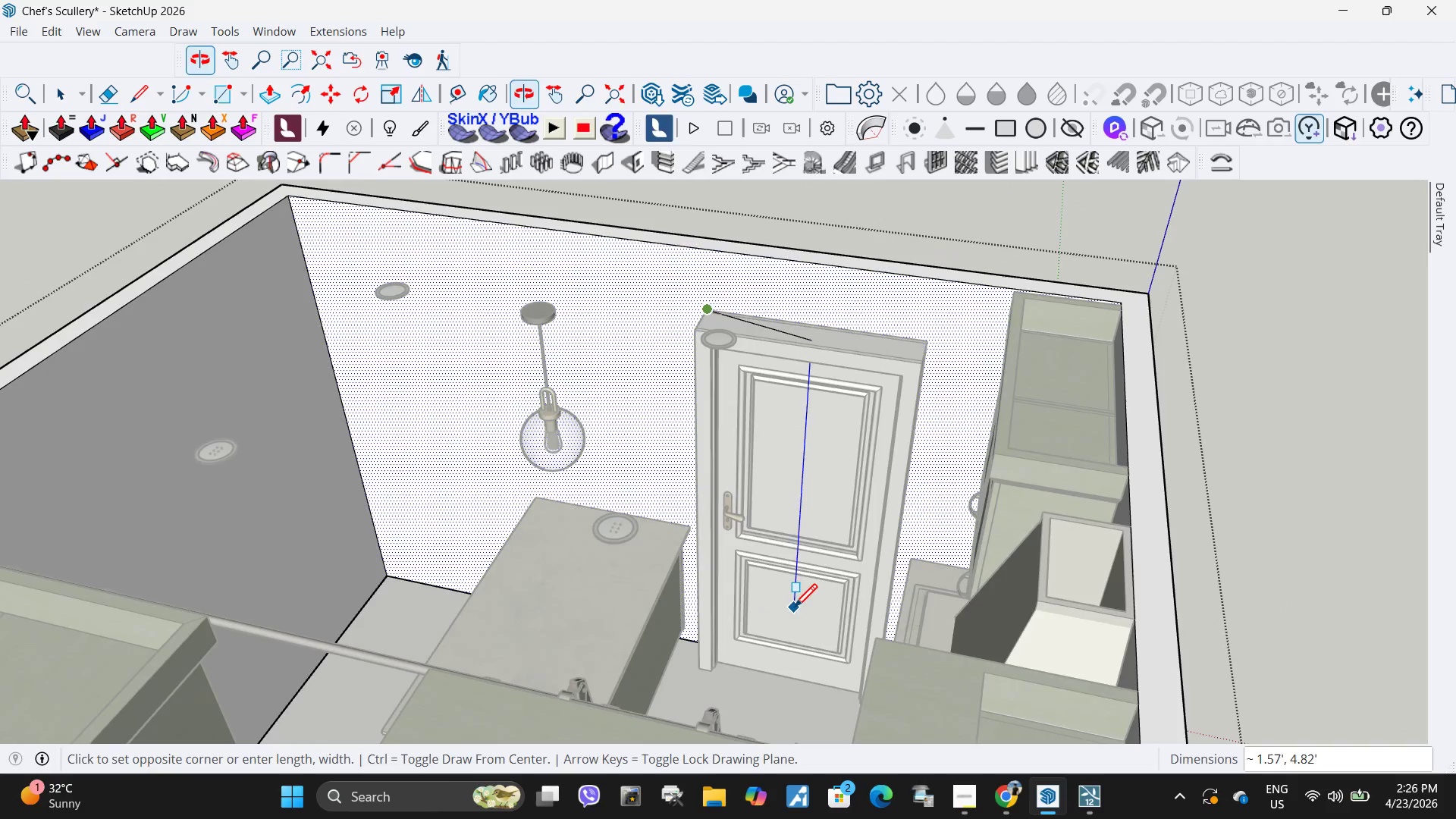 
scroll: coordinate [981, 704], scroll_direction: up, amount: 25.0
 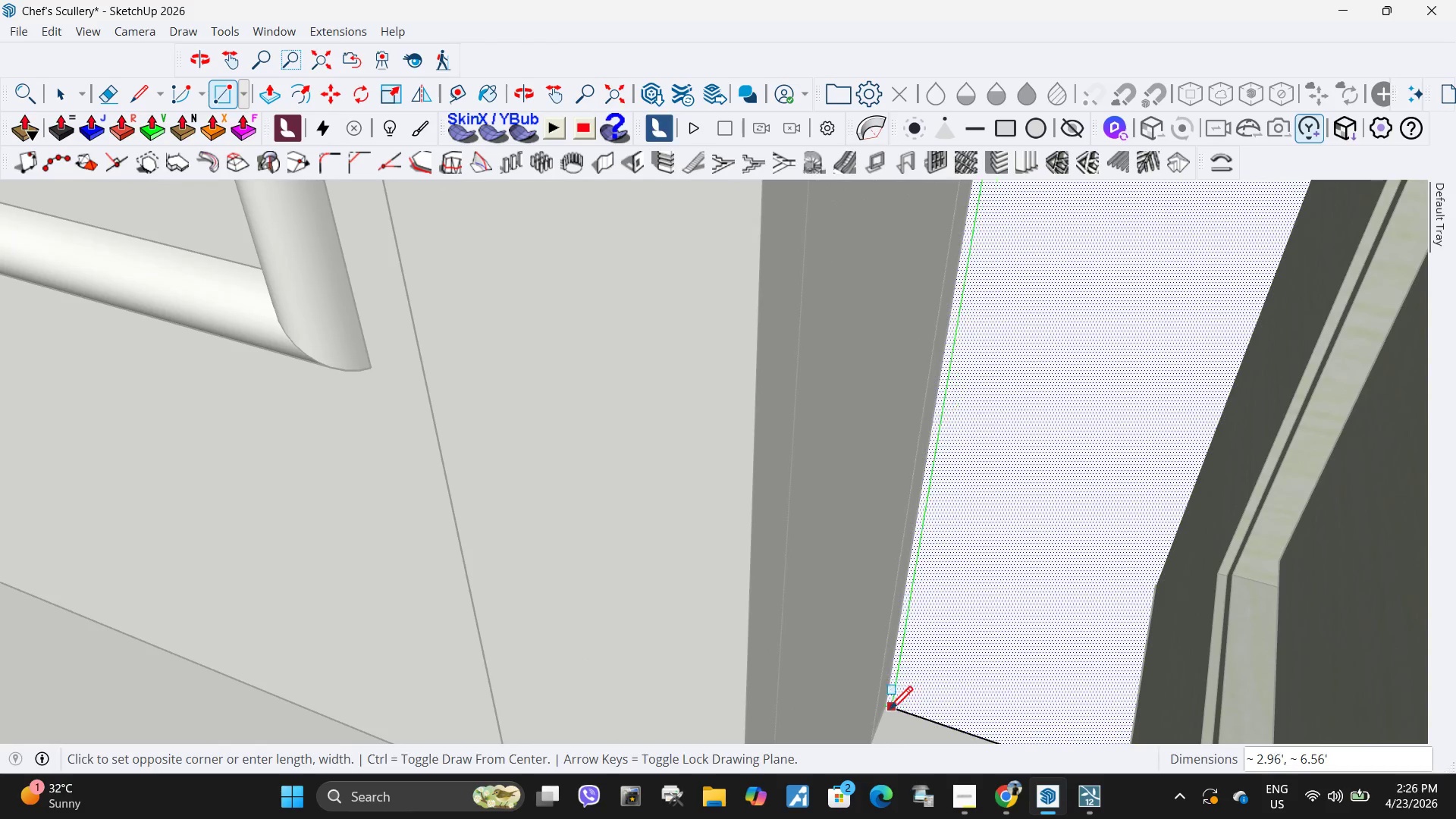 
left_click([886, 712])
 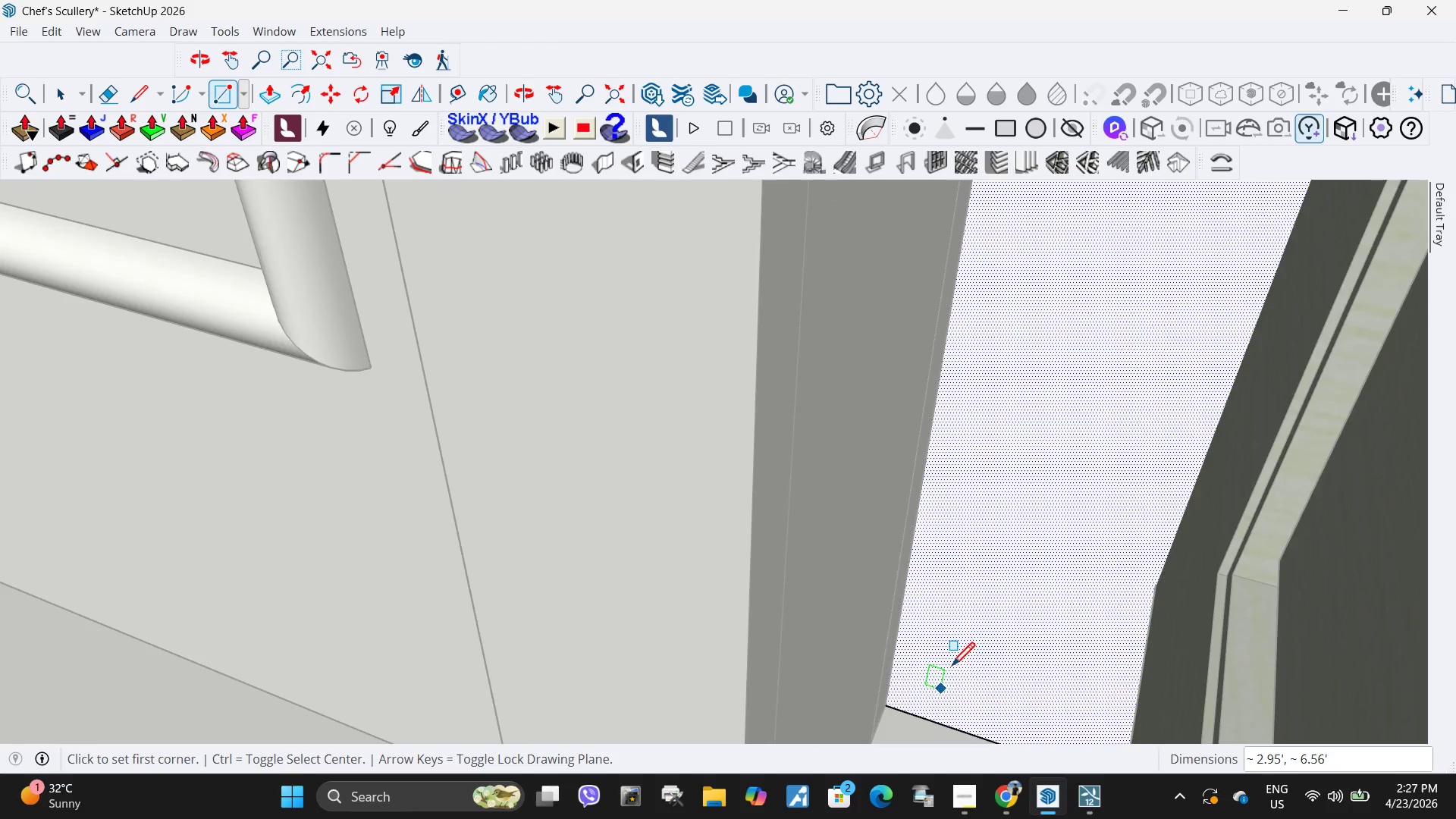 
scroll: coordinate [733, 515], scroll_direction: down, amount: 19.0
 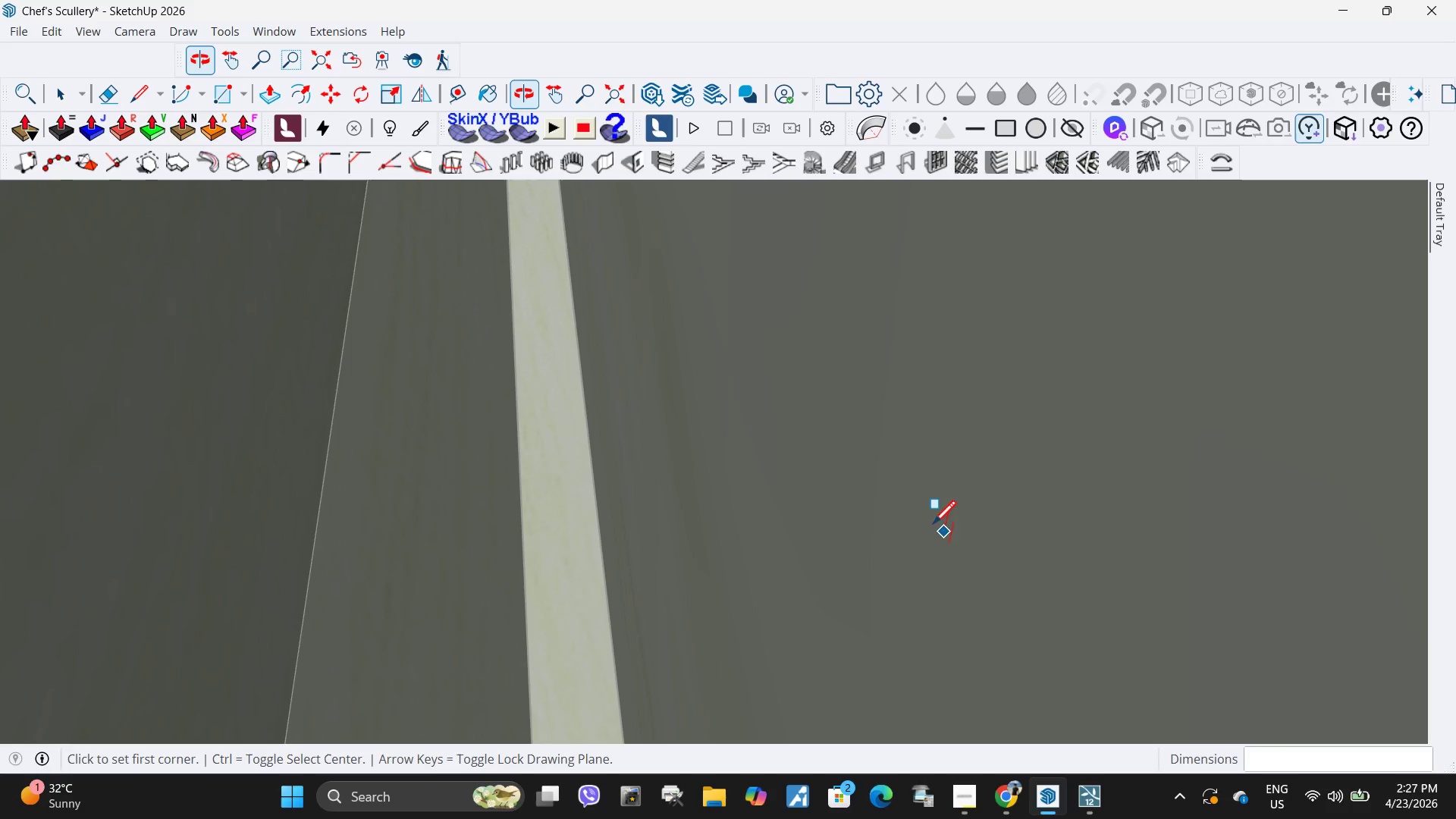 
key(H)
 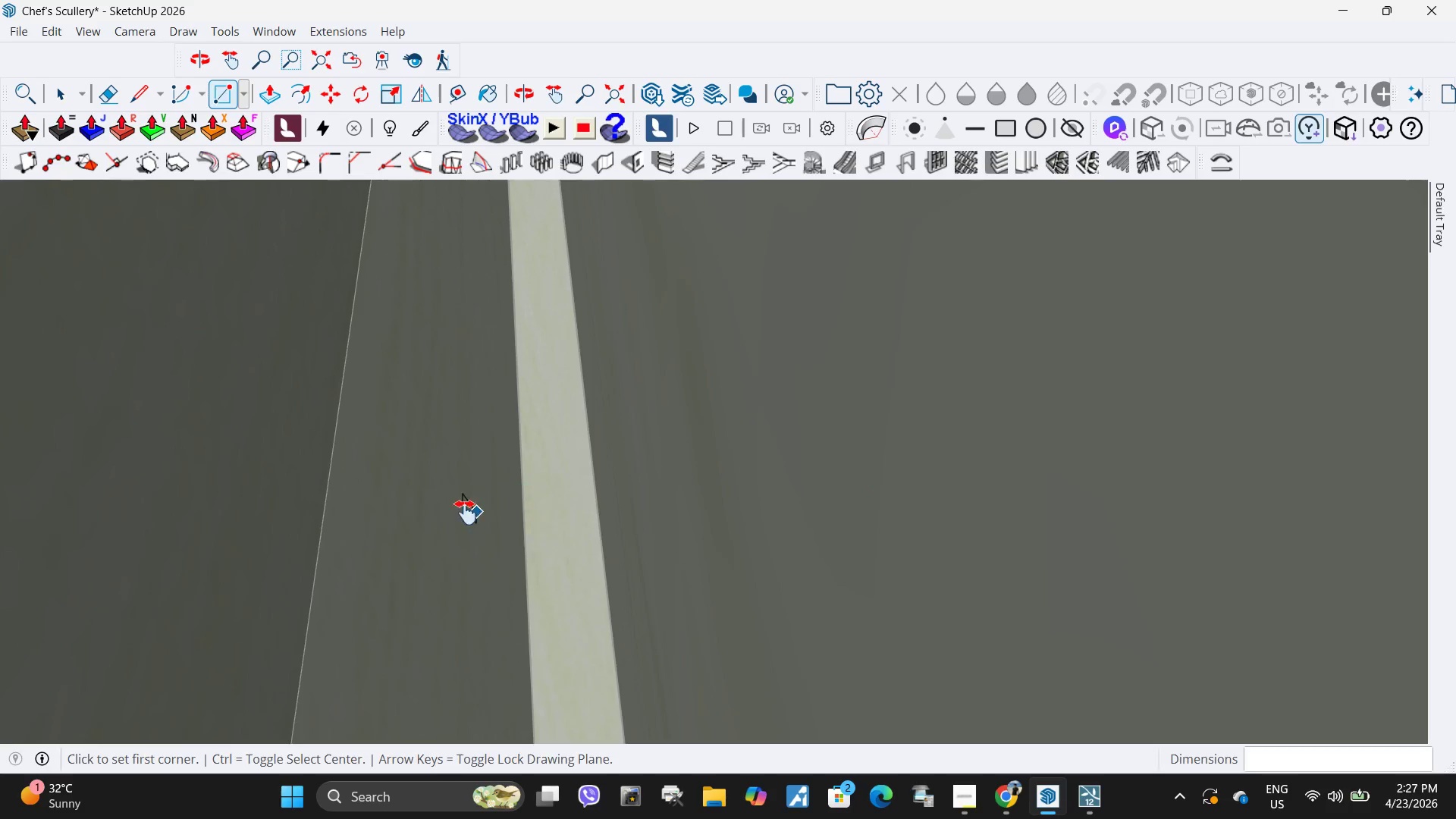 
left_click_drag(start_coordinate=[456, 513], to_coordinate=[1455, 378])
 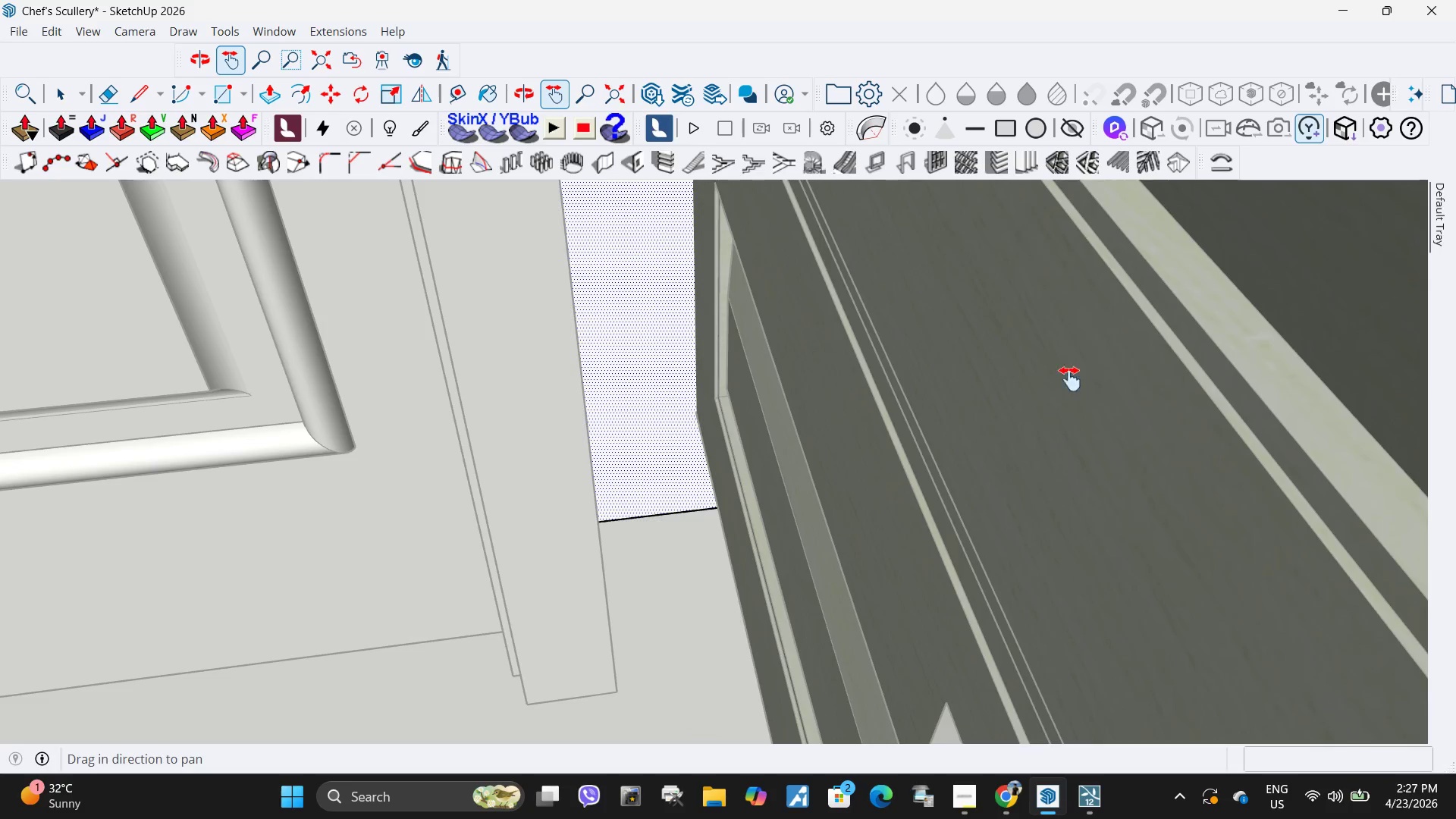 
scroll: coordinate [890, 510], scroll_direction: down, amount: 4.0
 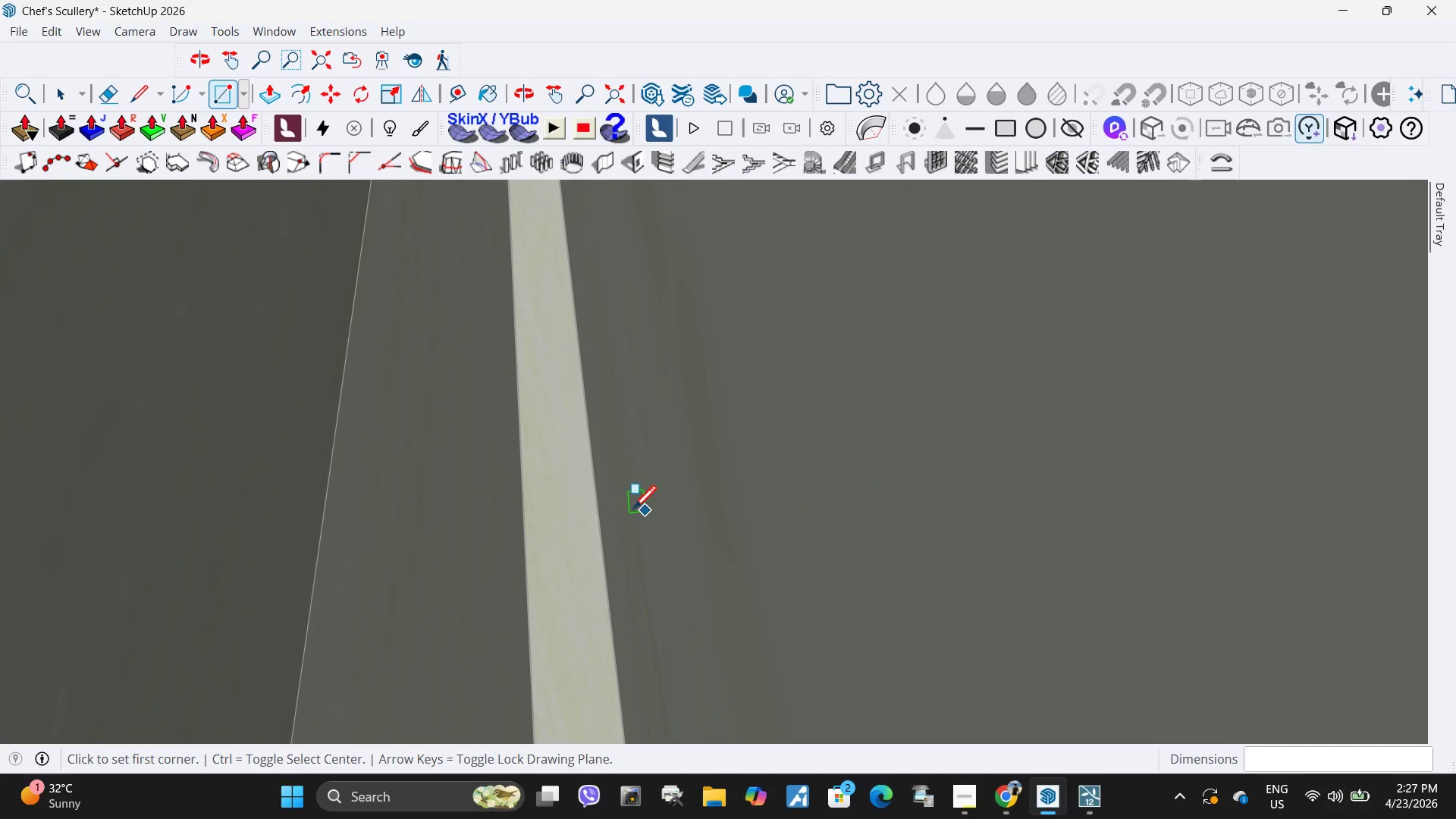 
left_click_drag(start_coordinate=[289, 376], to_coordinate=[1191, 392])
 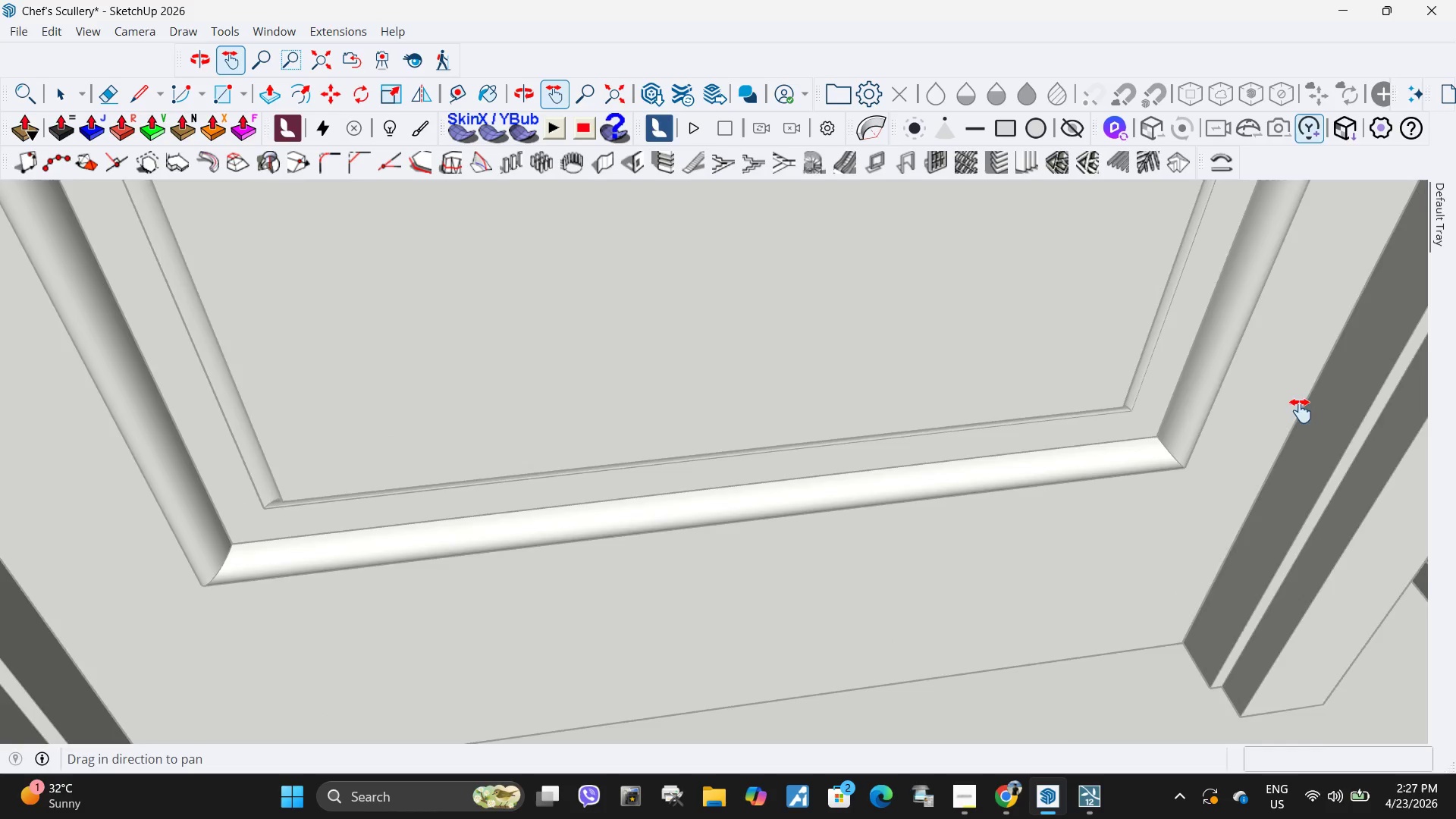 
scroll: coordinate [751, 470], scroll_direction: down, amount: 21.0
 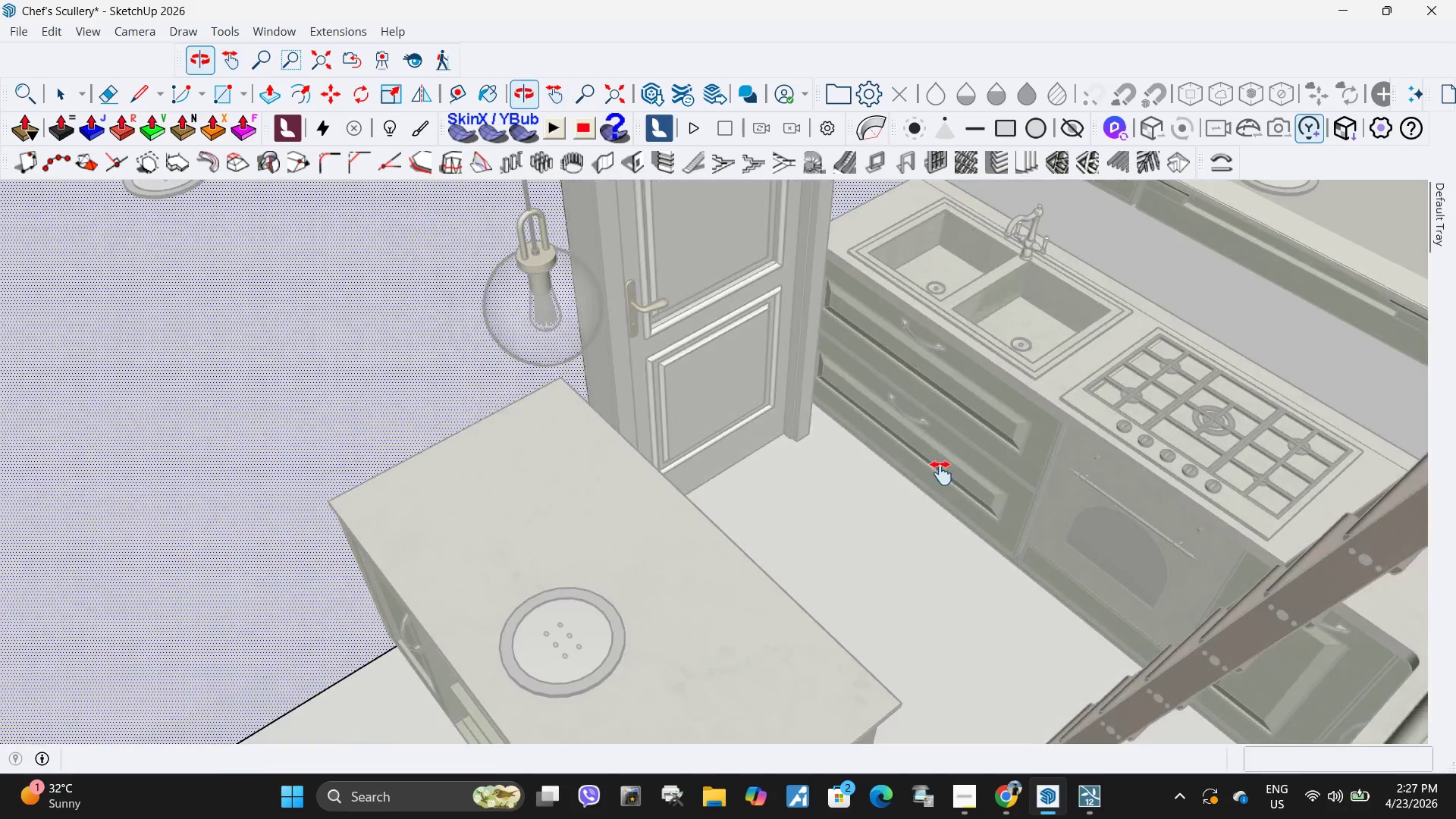 
key(Space)
 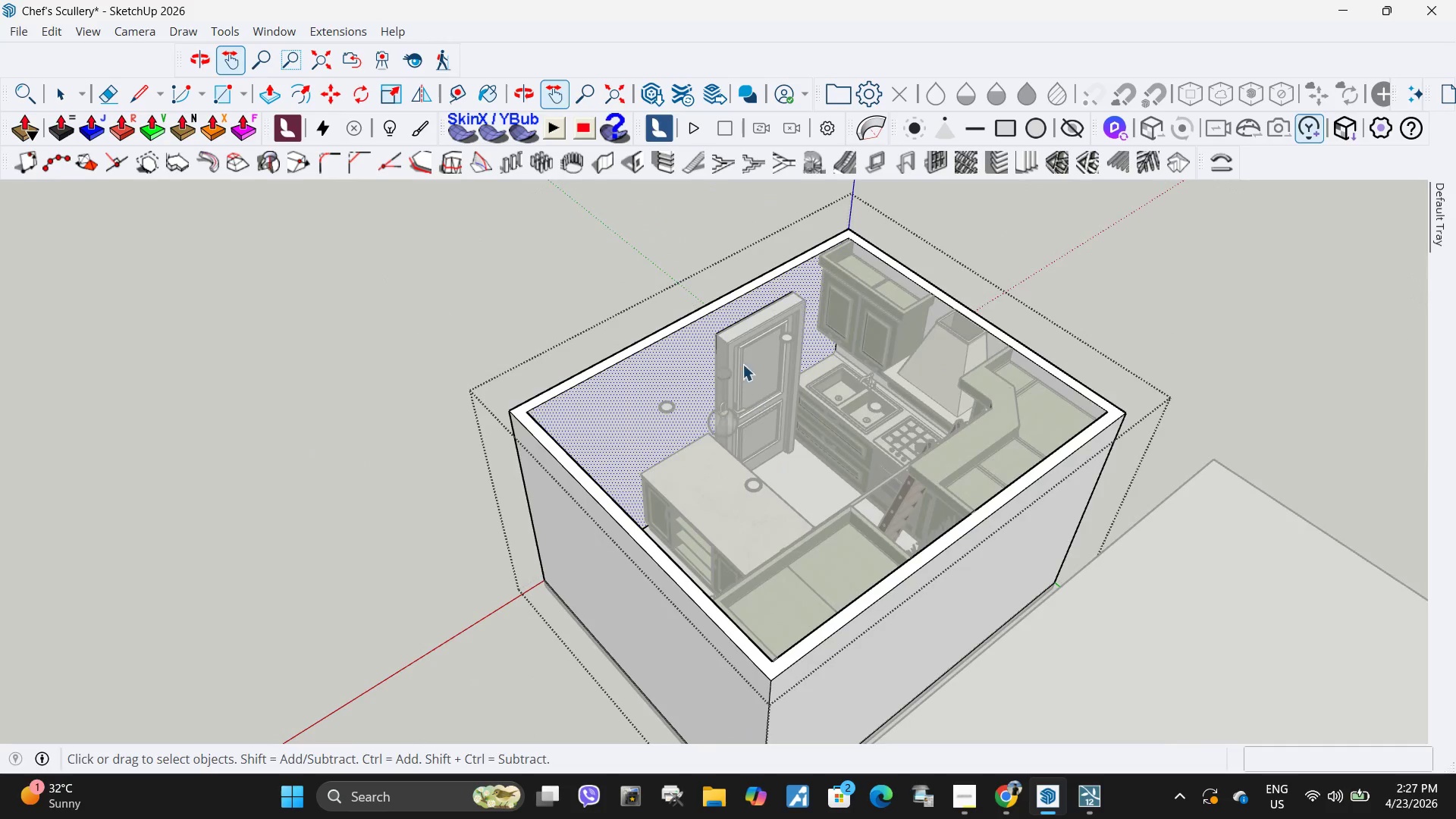 
left_click([736, 346])
 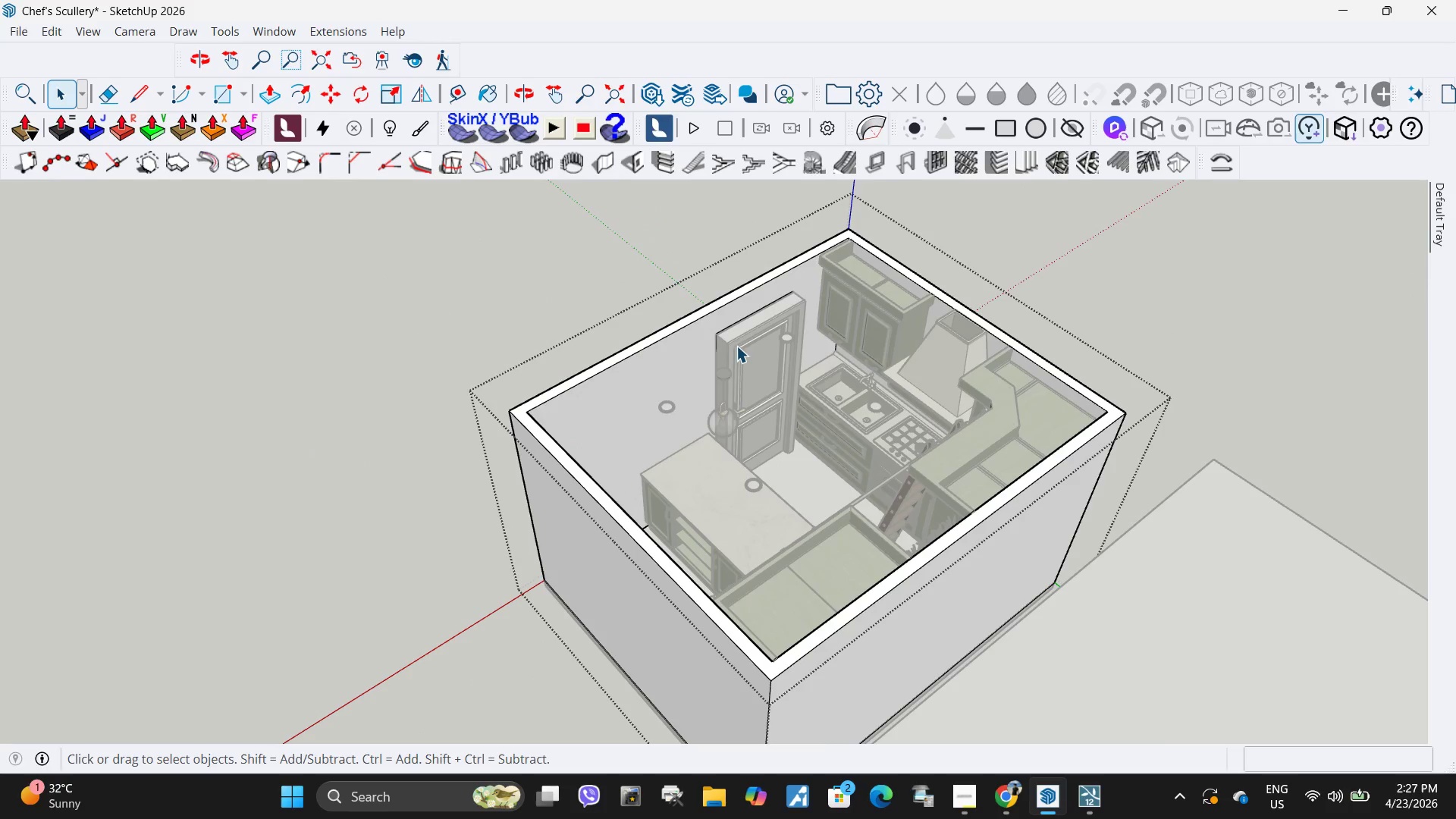 
scroll: coordinate [766, 460], scroll_direction: down, amount: 11.0
 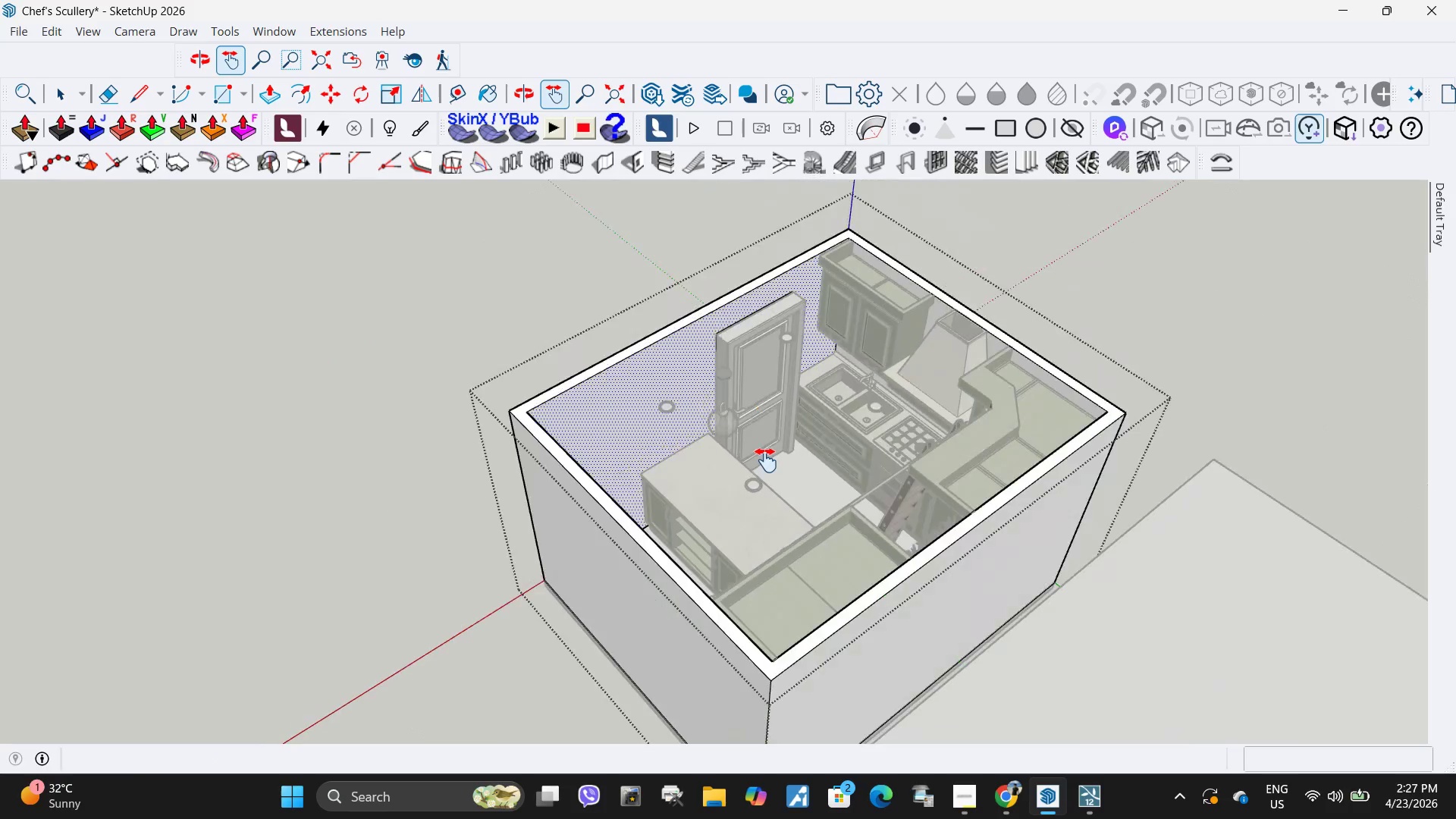 
key(Escape)
 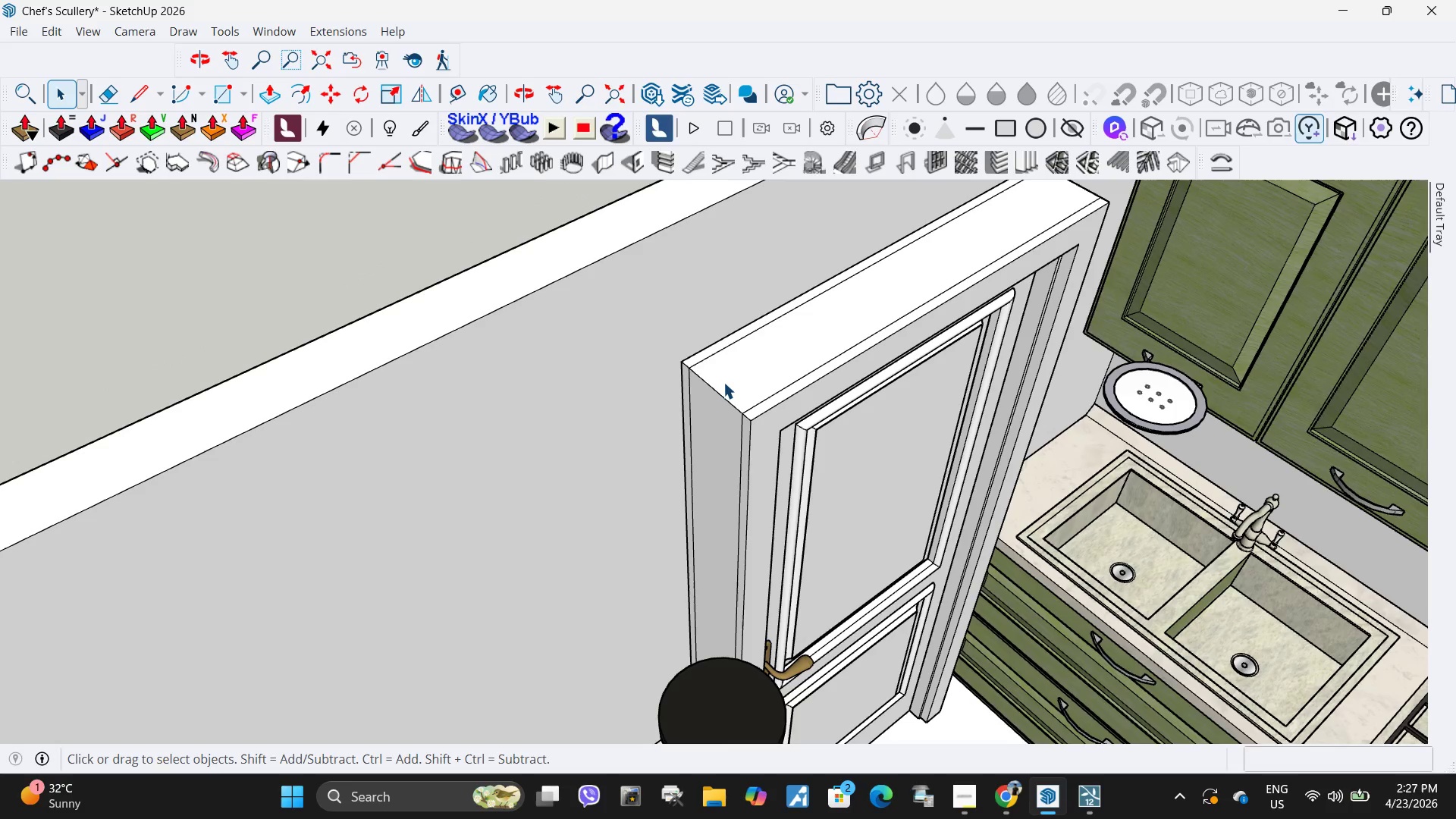 
left_click([723, 382])
 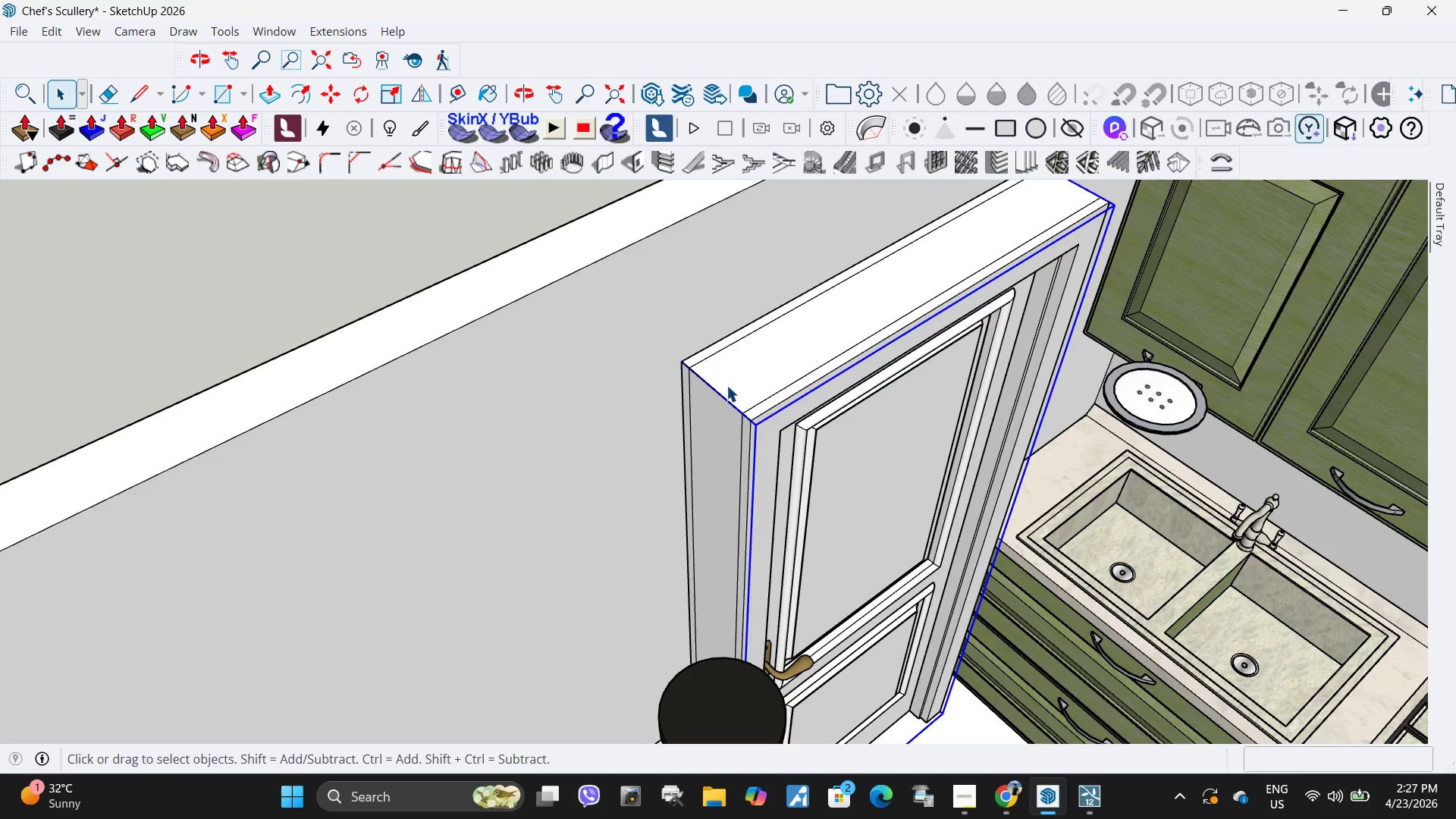 
scroll: coordinate [715, 347], scroll_direction: up, amount: 16.0
 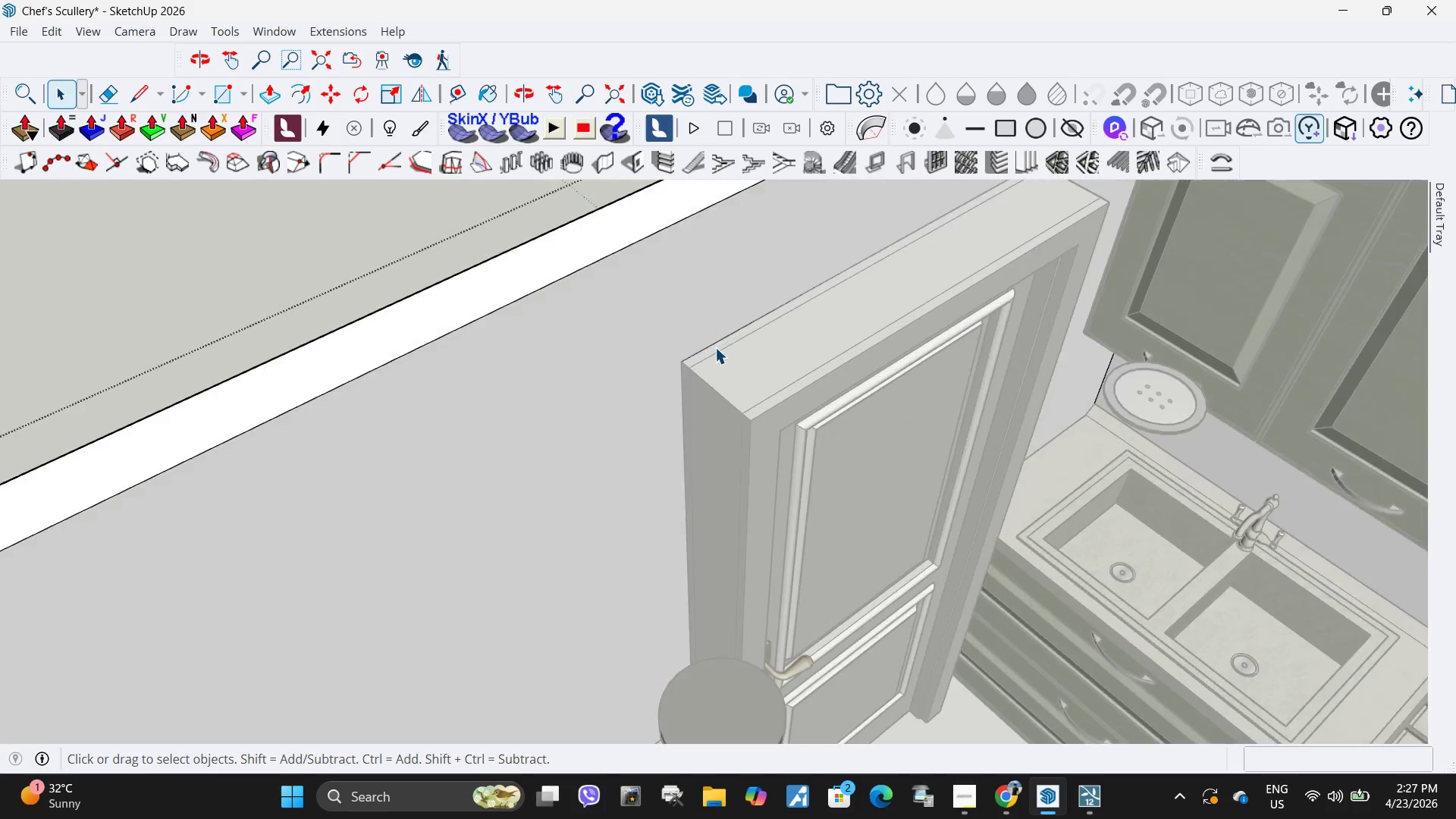 
key(P)
 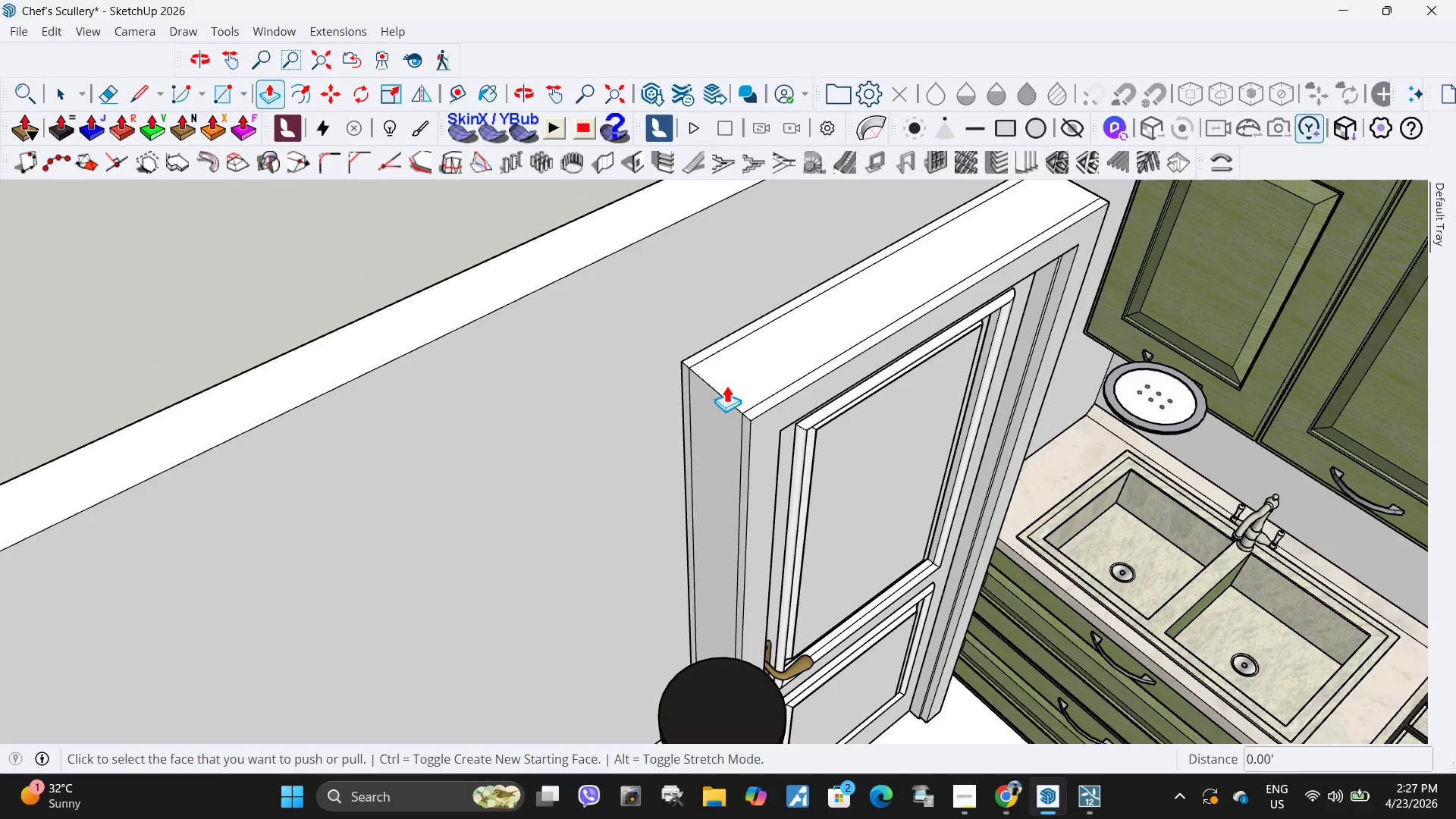 
left_click([726, 385])
 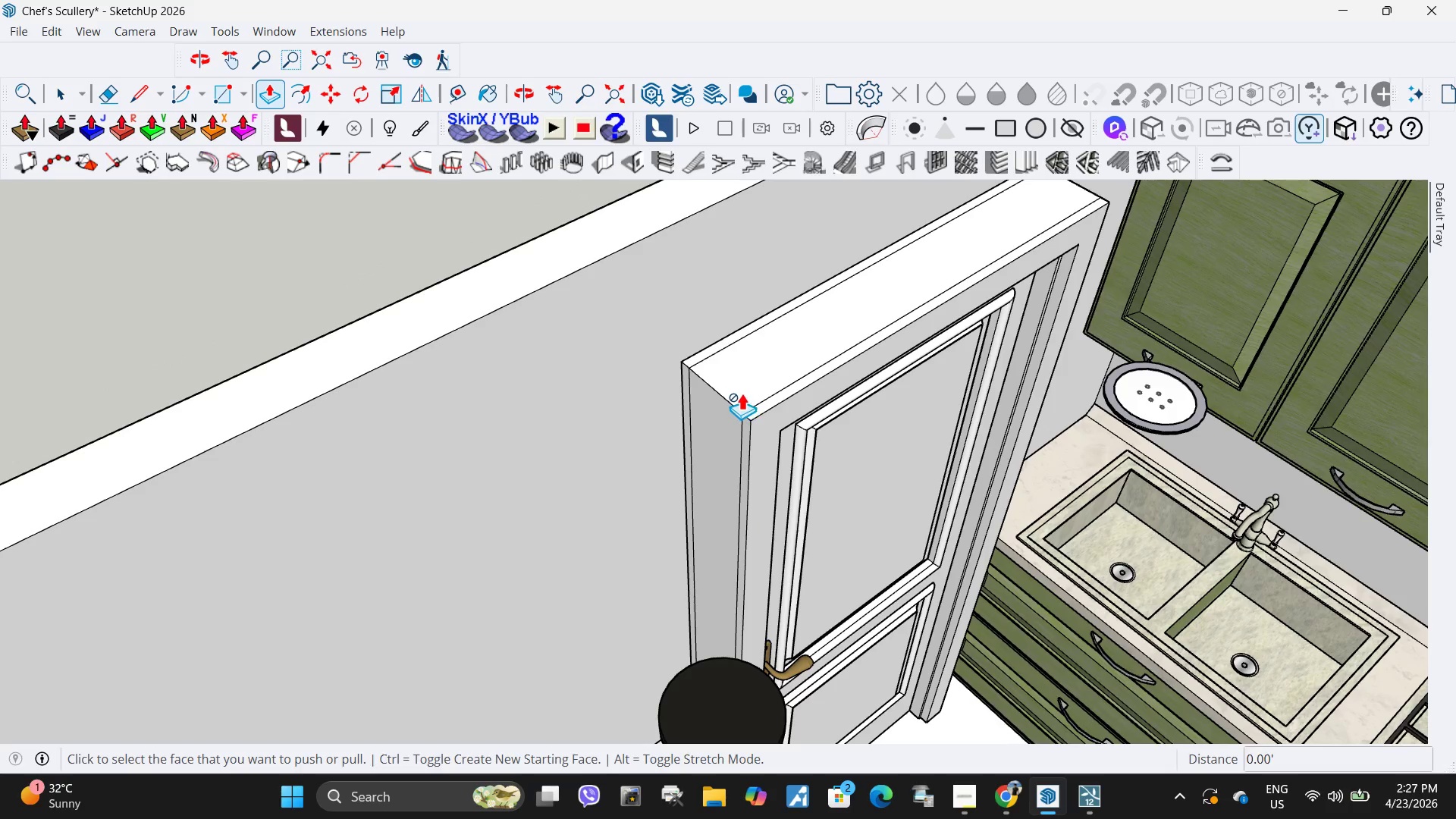 
key(Space)
 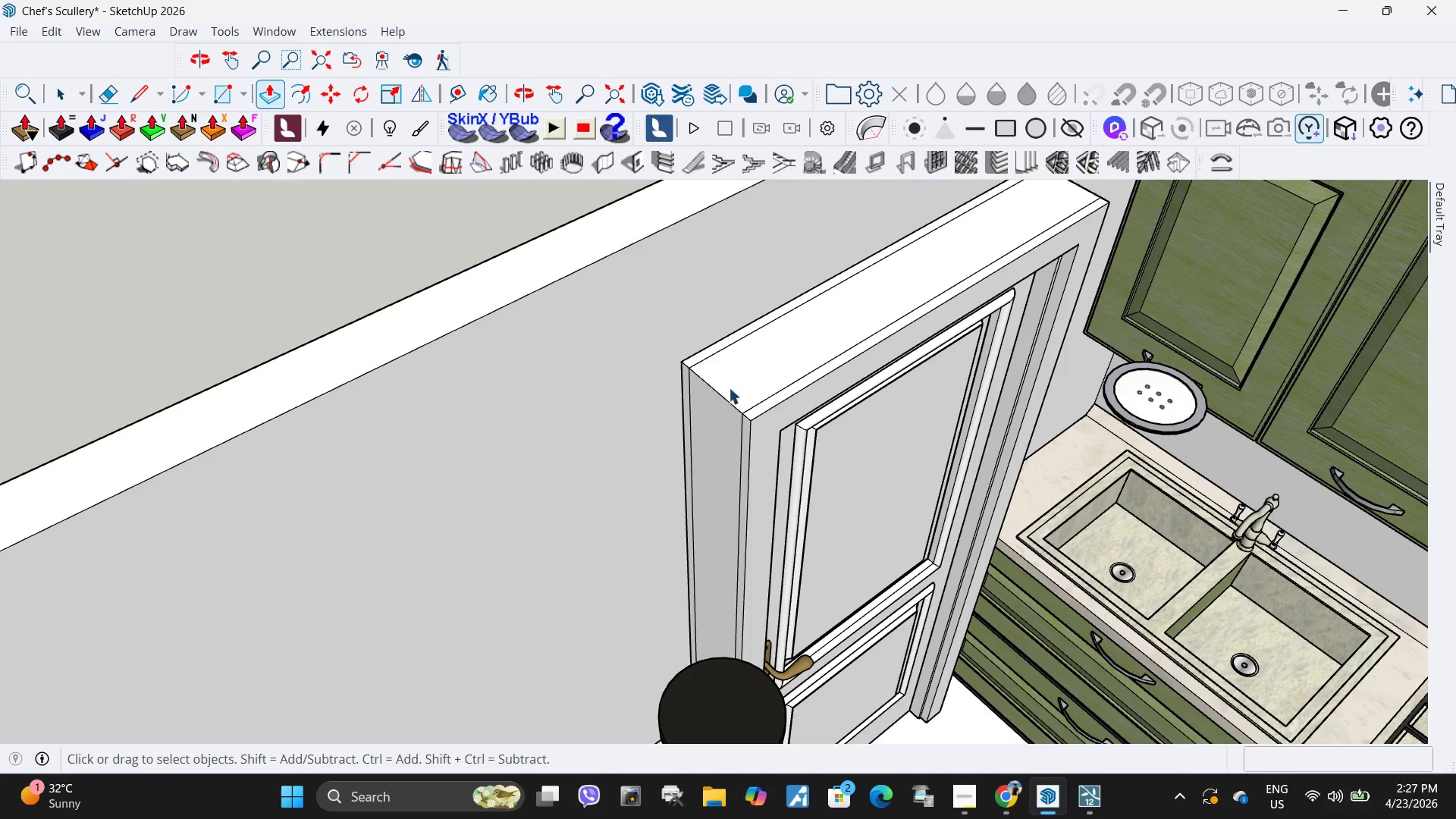 
left_click([727, 384])
 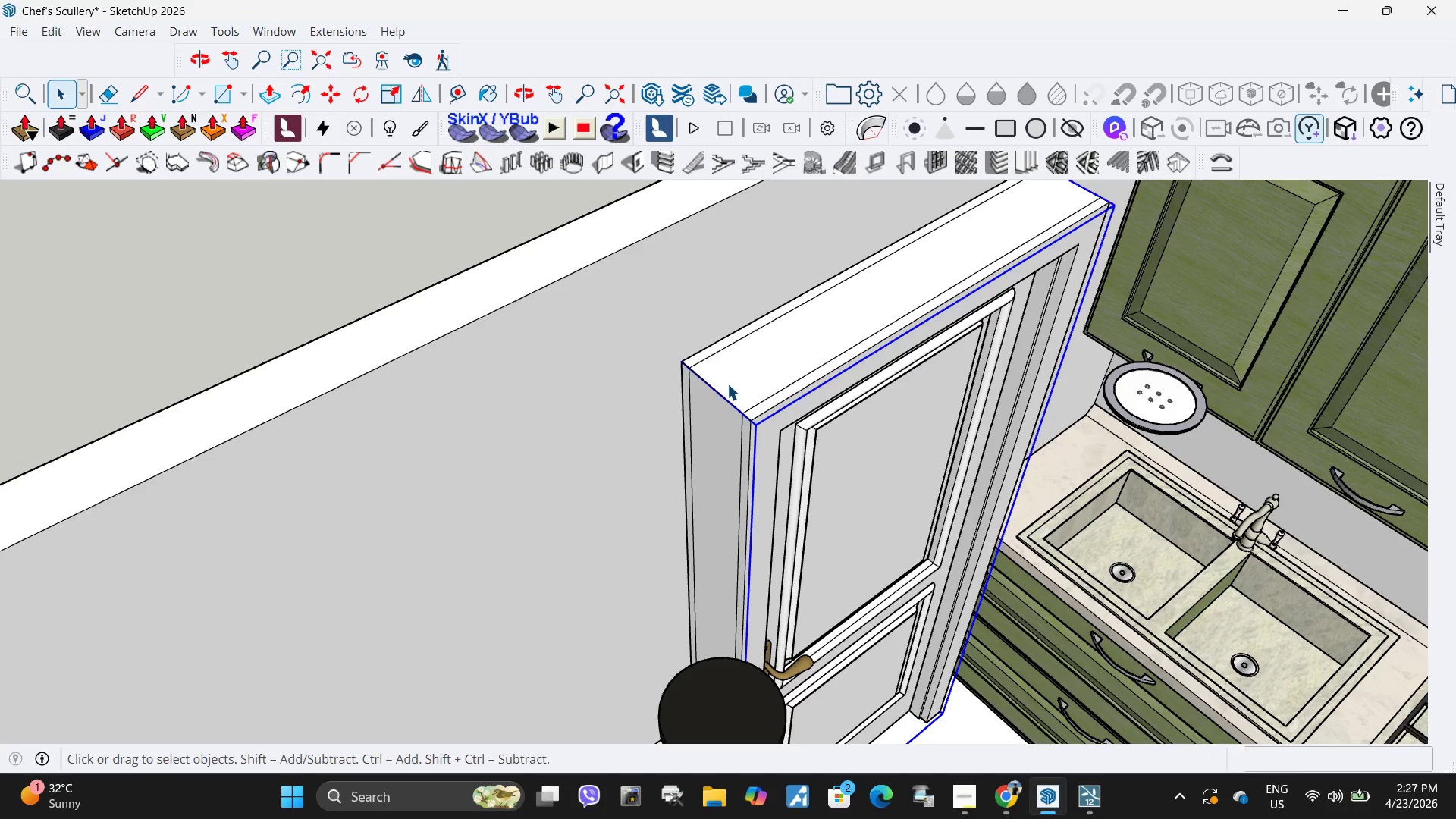 
key(M)
 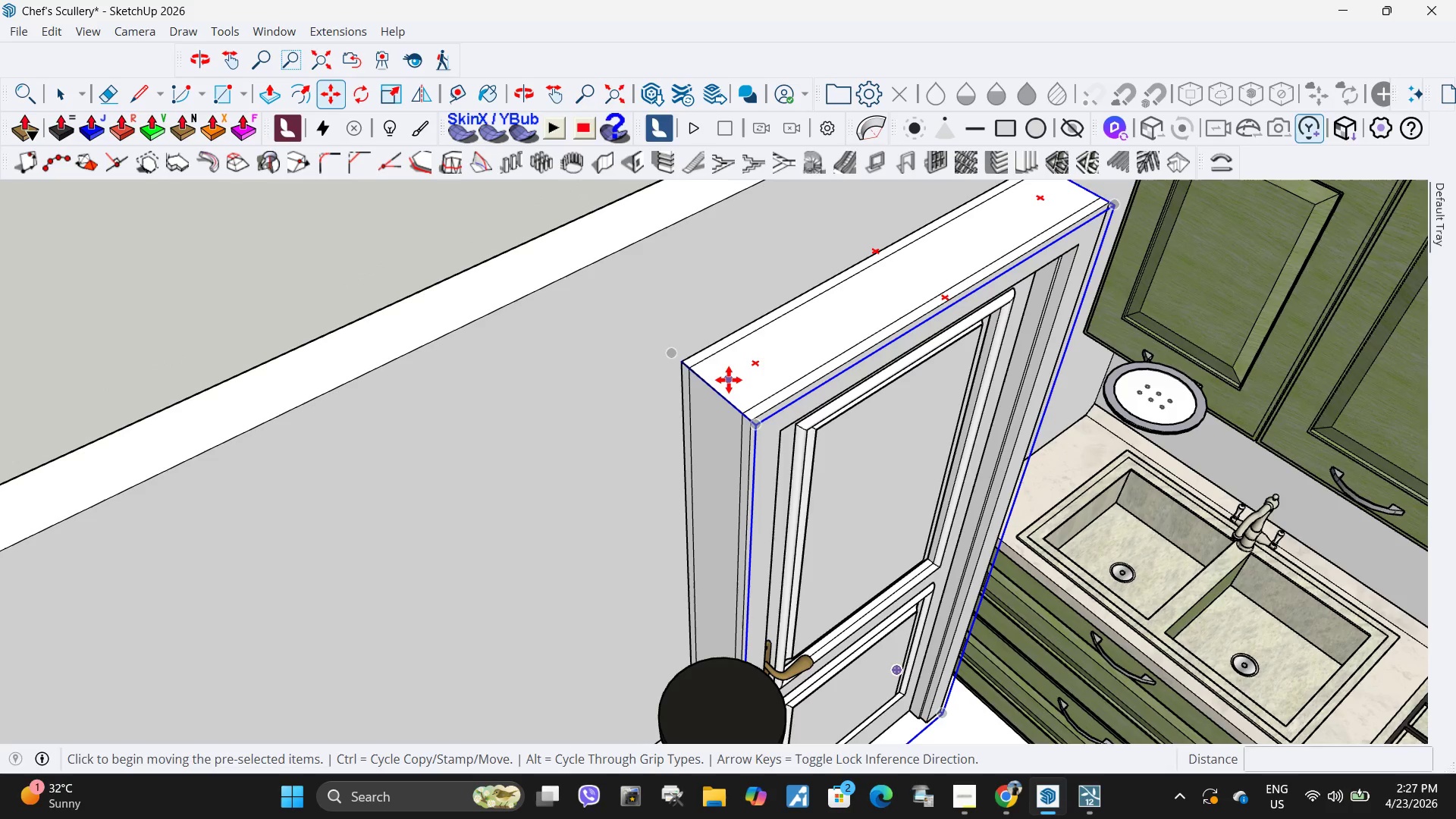 
left_click([729, 380])
 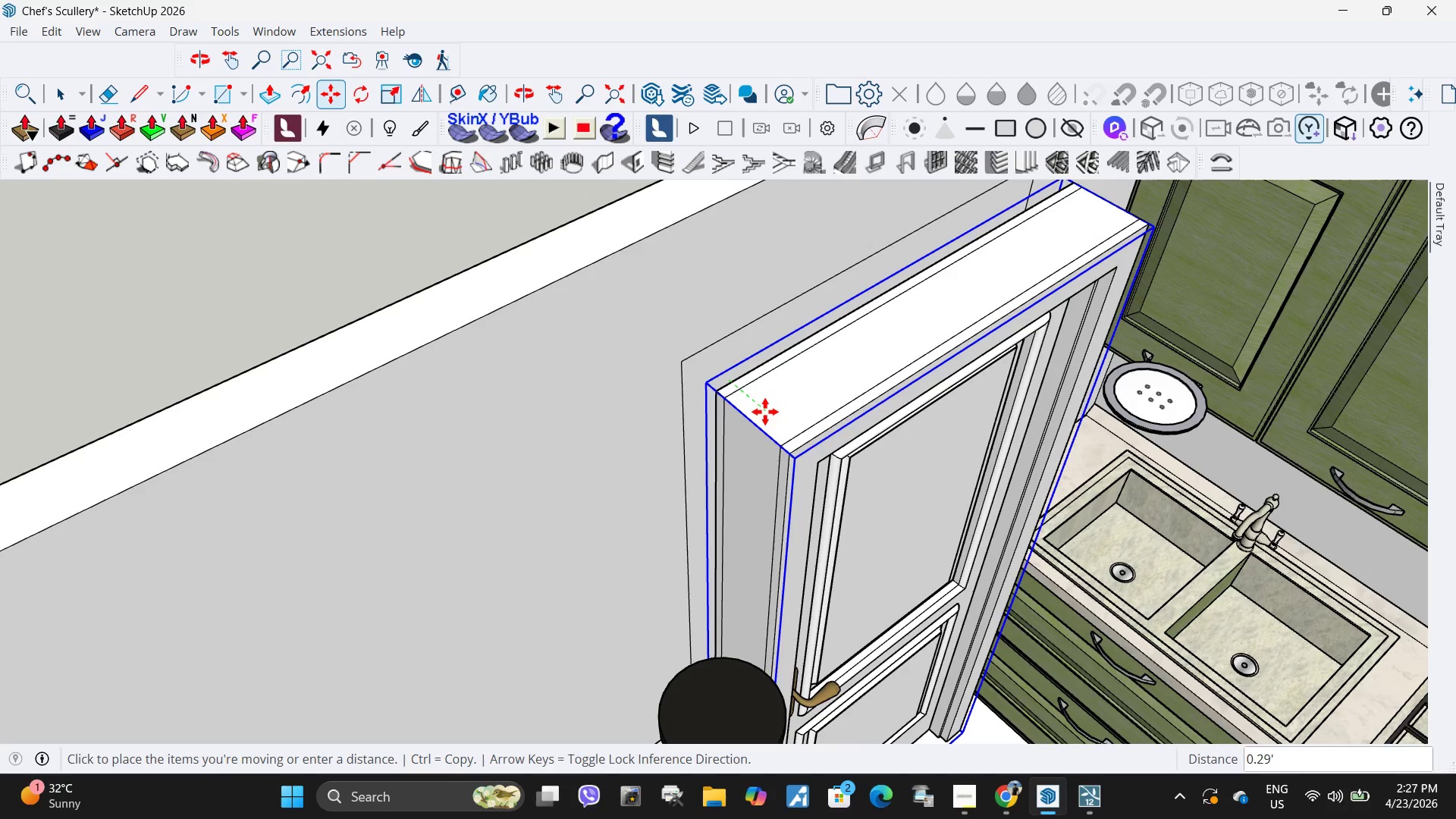 
left_click([765, 412])
 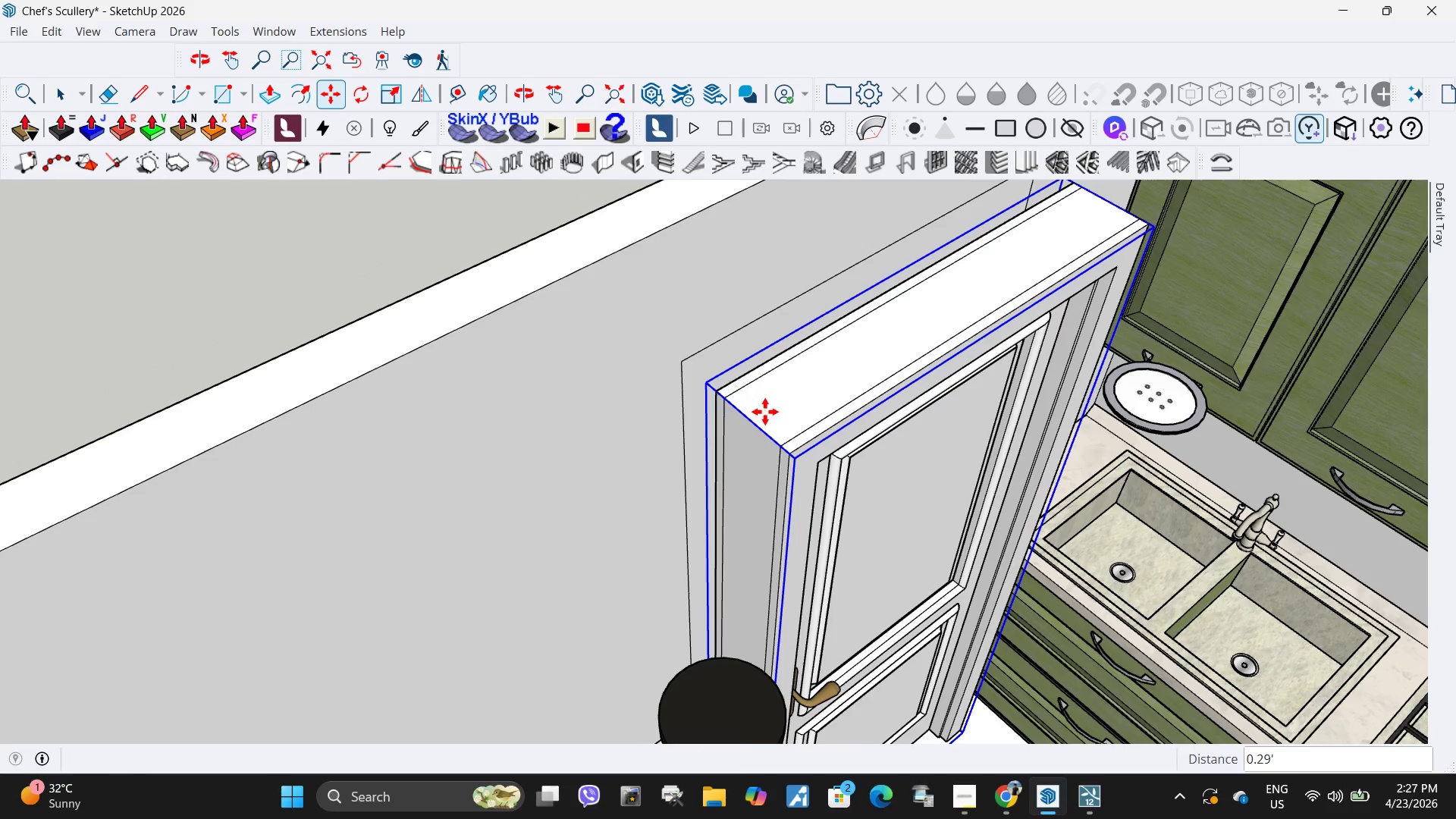 
key(Space)
 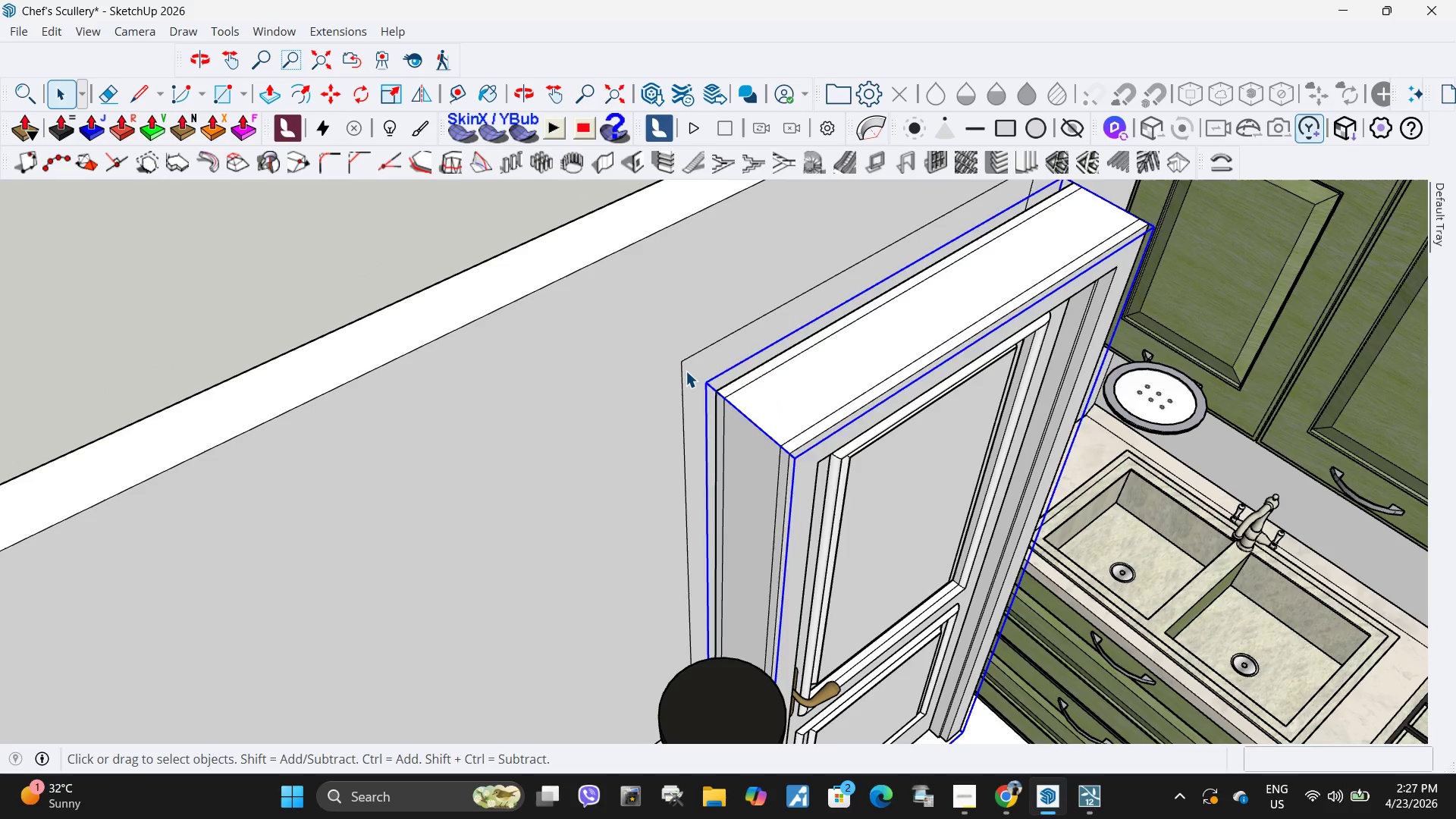 
double_click([686, 371])
 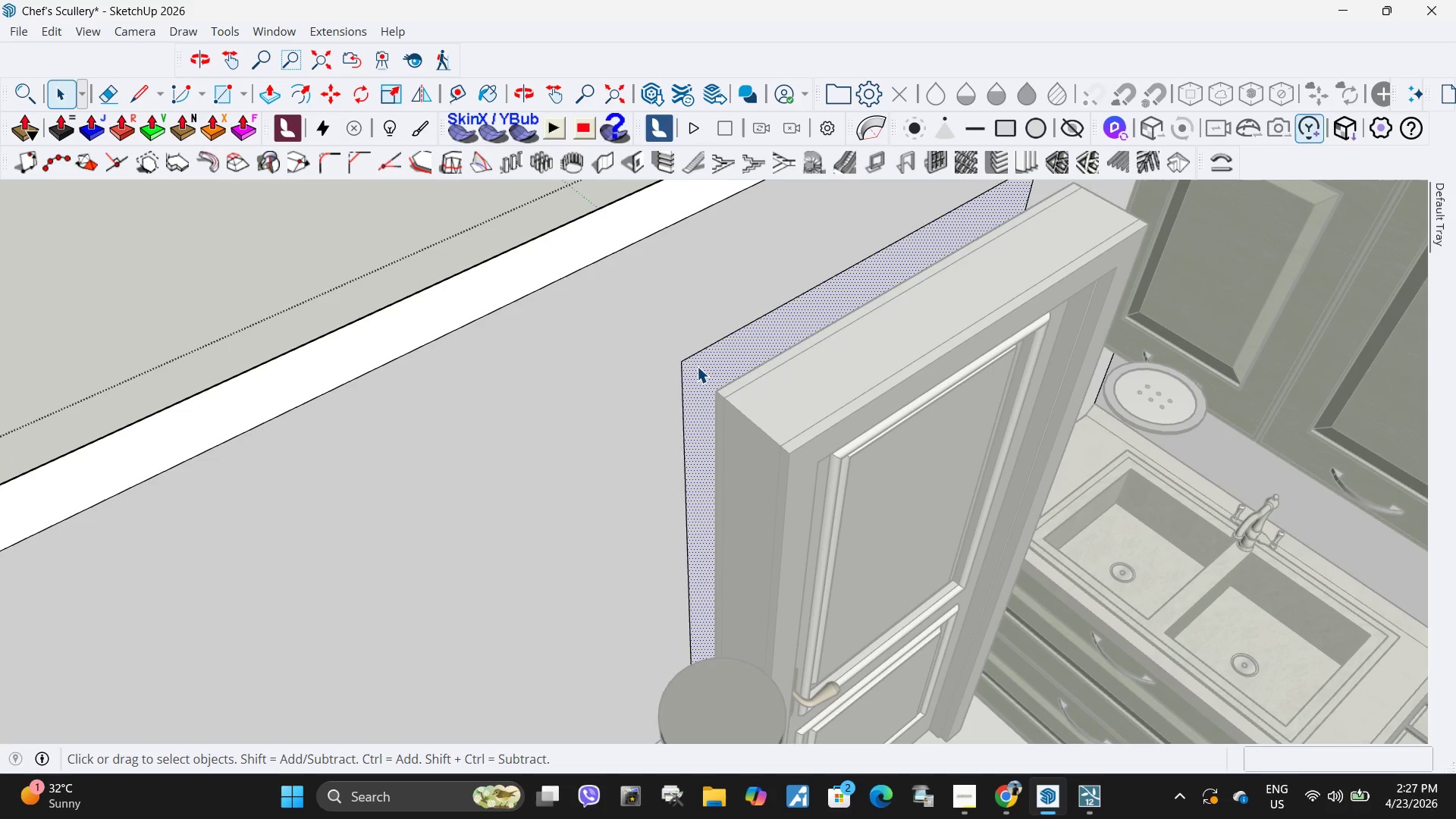 
key(P)
 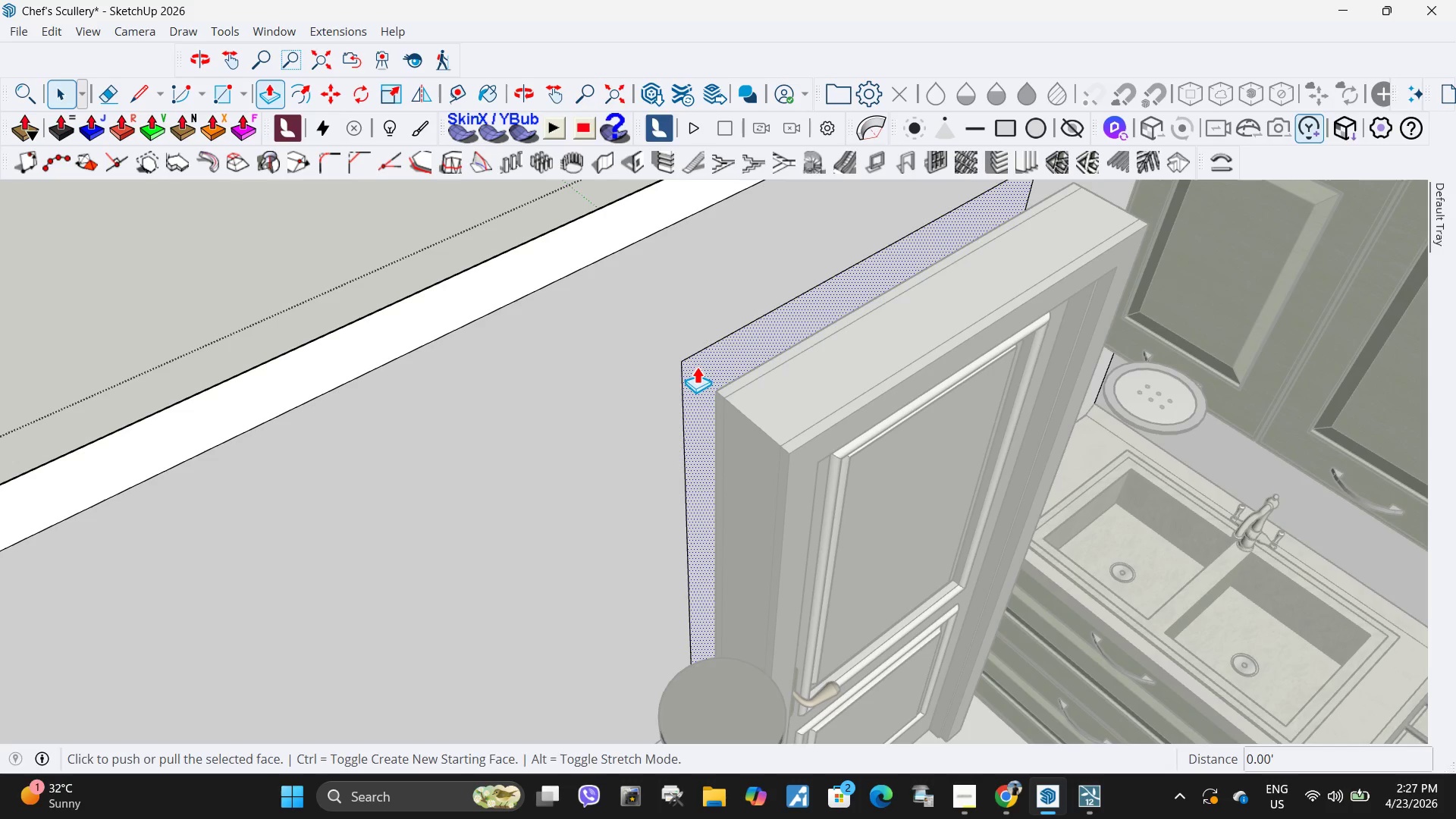 
left_click([697, 366])
 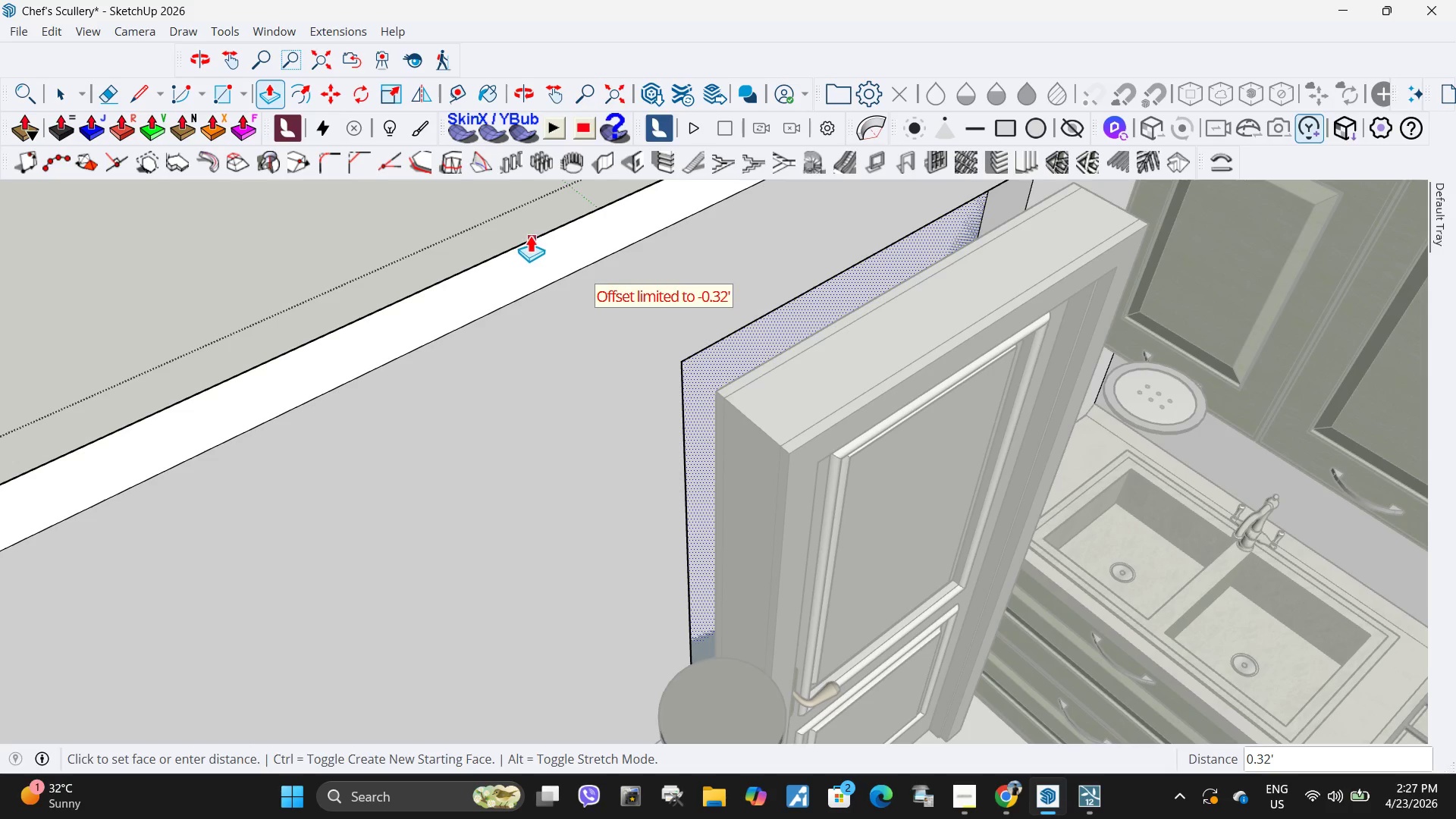 
left_click([524, 241])
 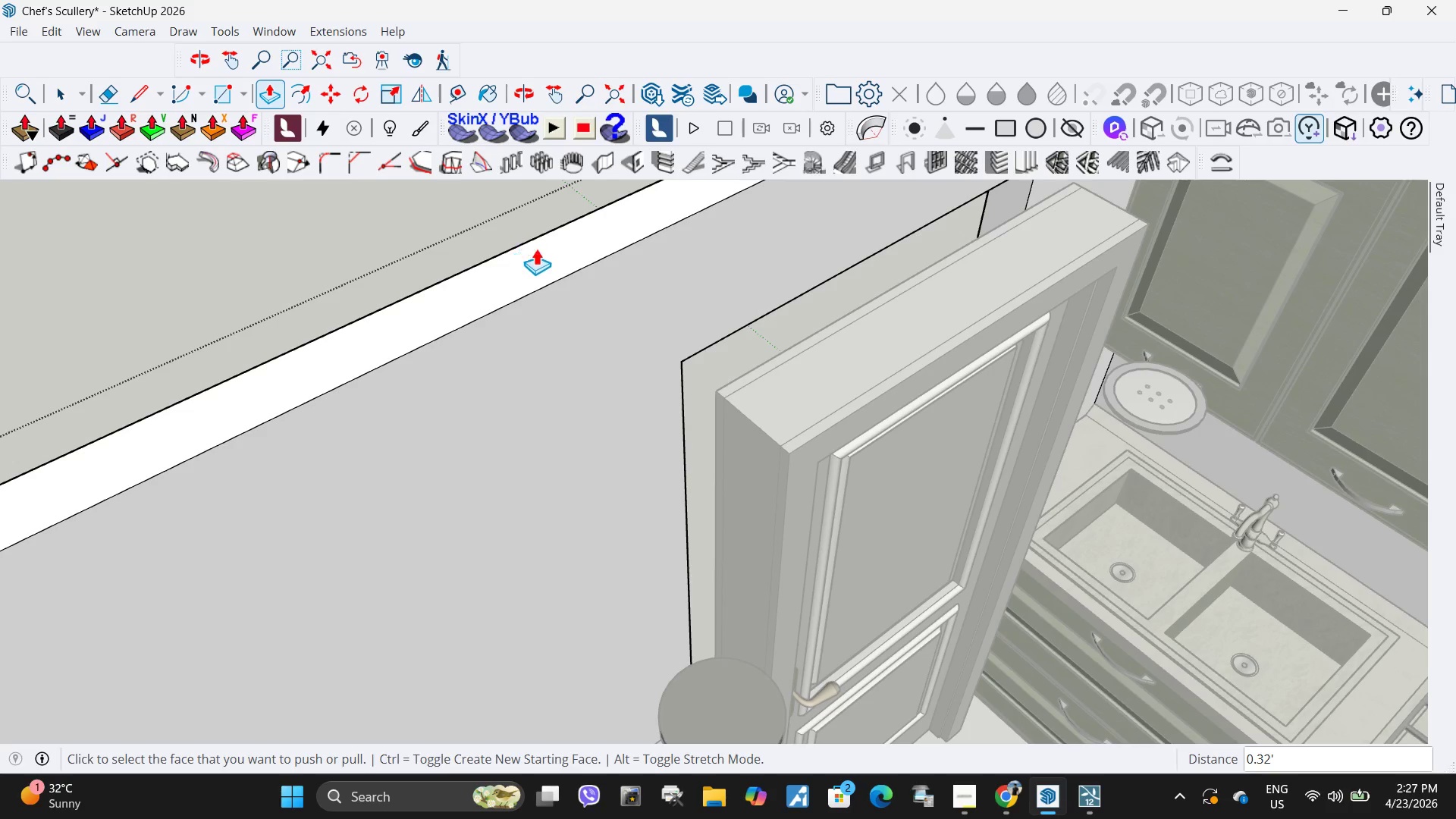 
key(Space)
 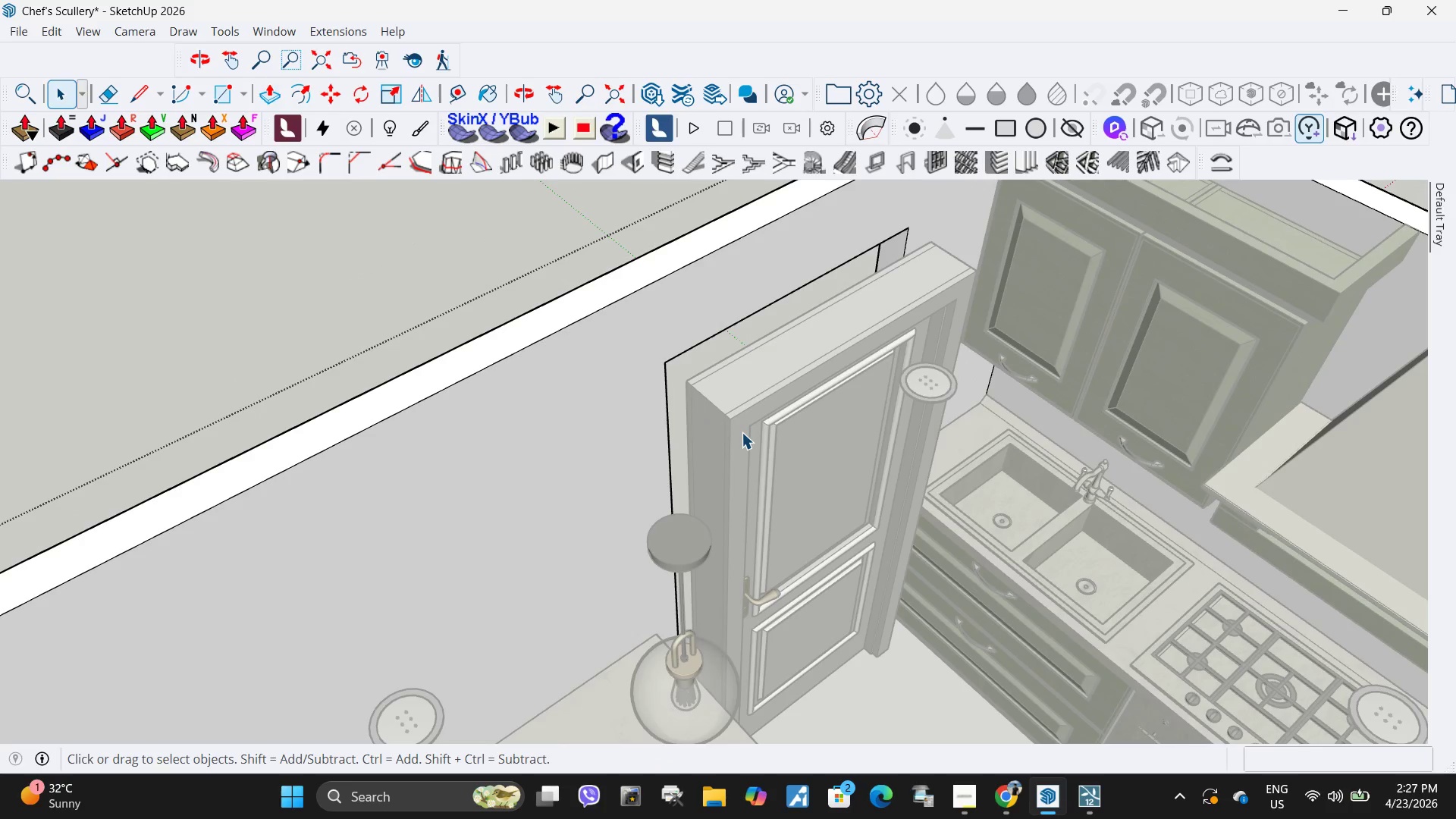 
left_click([742, 432])
 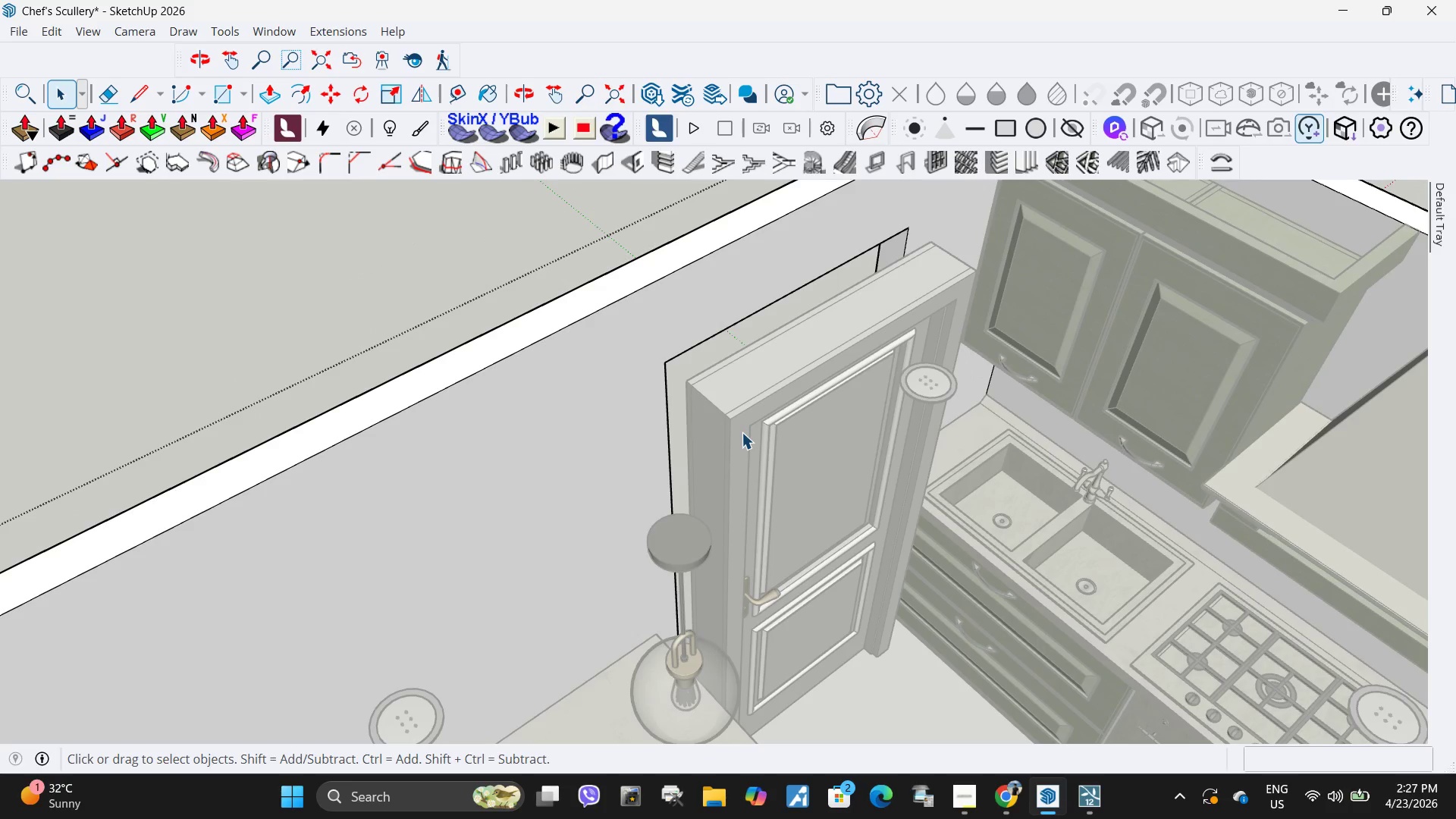 
scroll: coordinate [659, 390], scroll_direction: down, amount: 5.0
 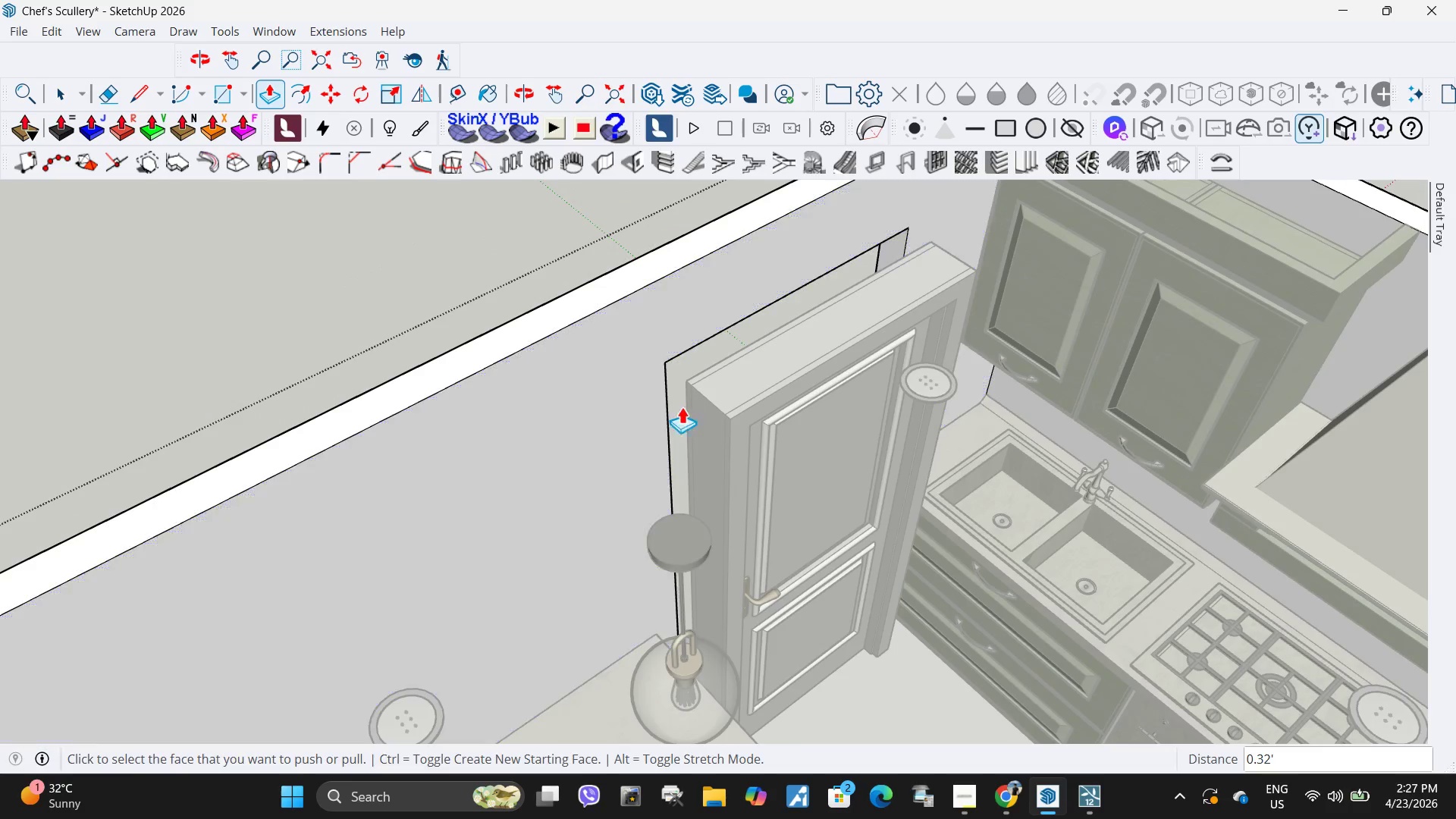 
key(Escape)
 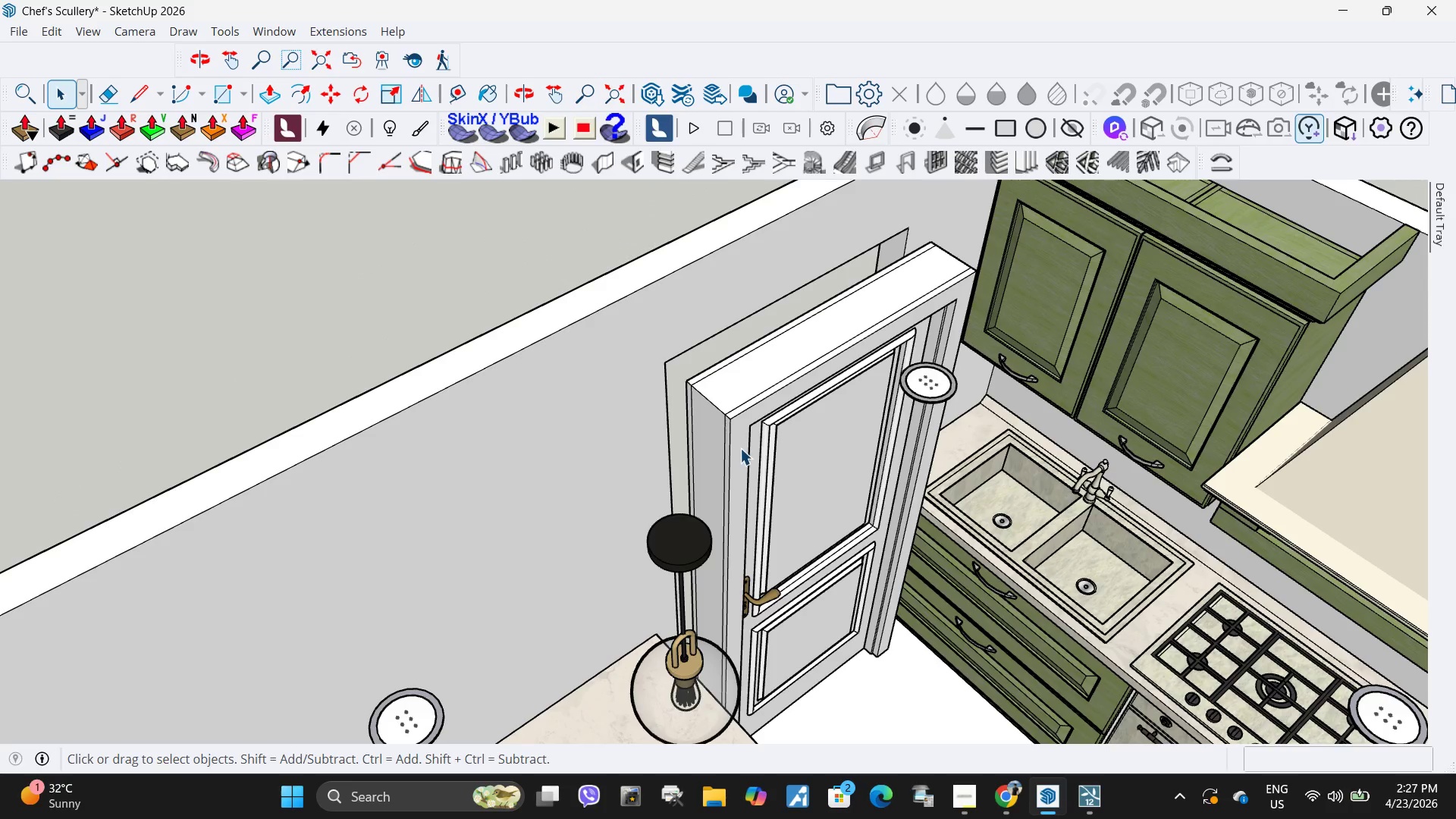 
left_click([741, 451])
 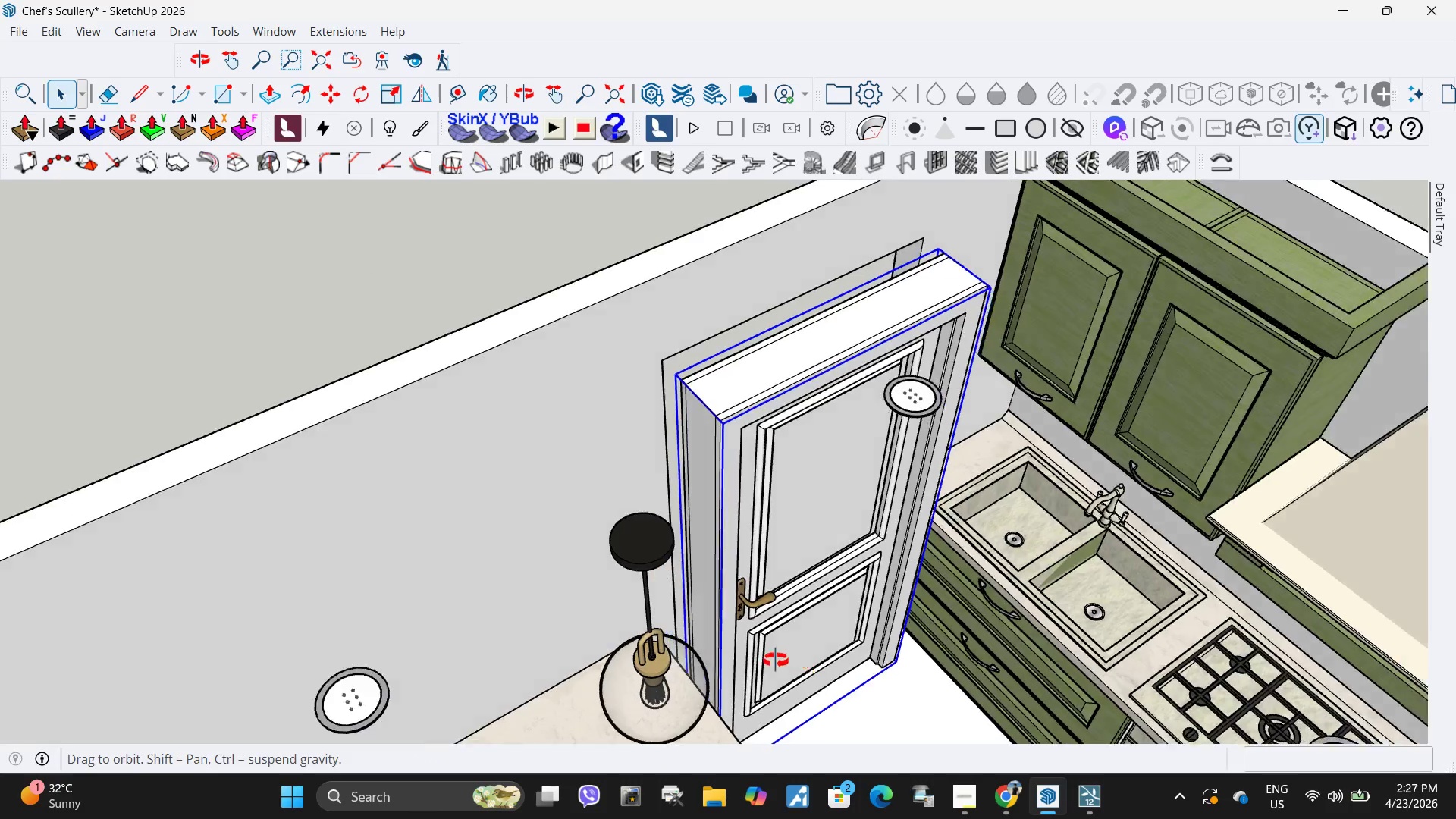 
scroll: coordinate [739, 572], scroll_direction: down, amount: 10.0
 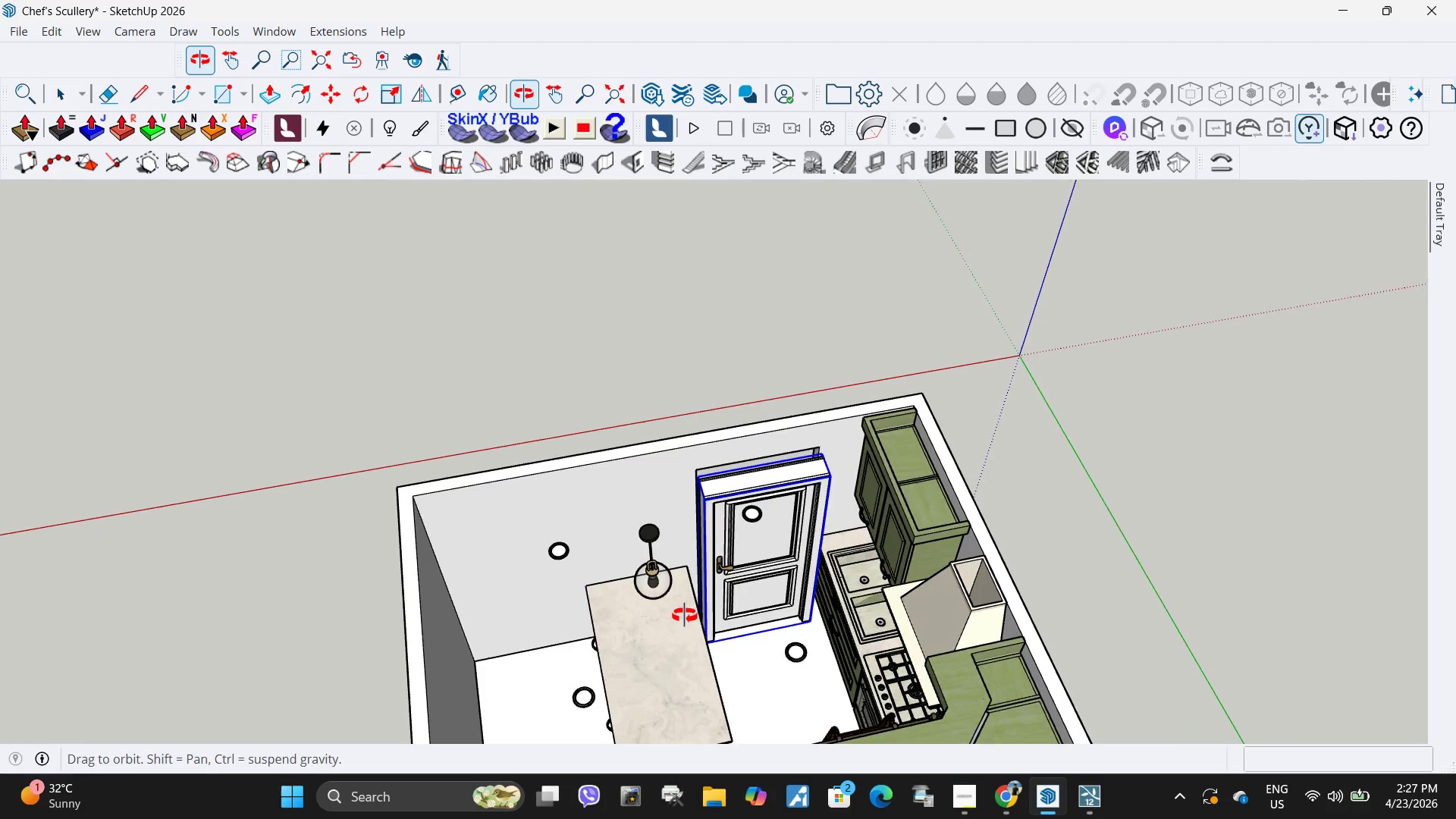 
scroll: coordinate [761, 635], scroll_direction: up, amount: 5.0
 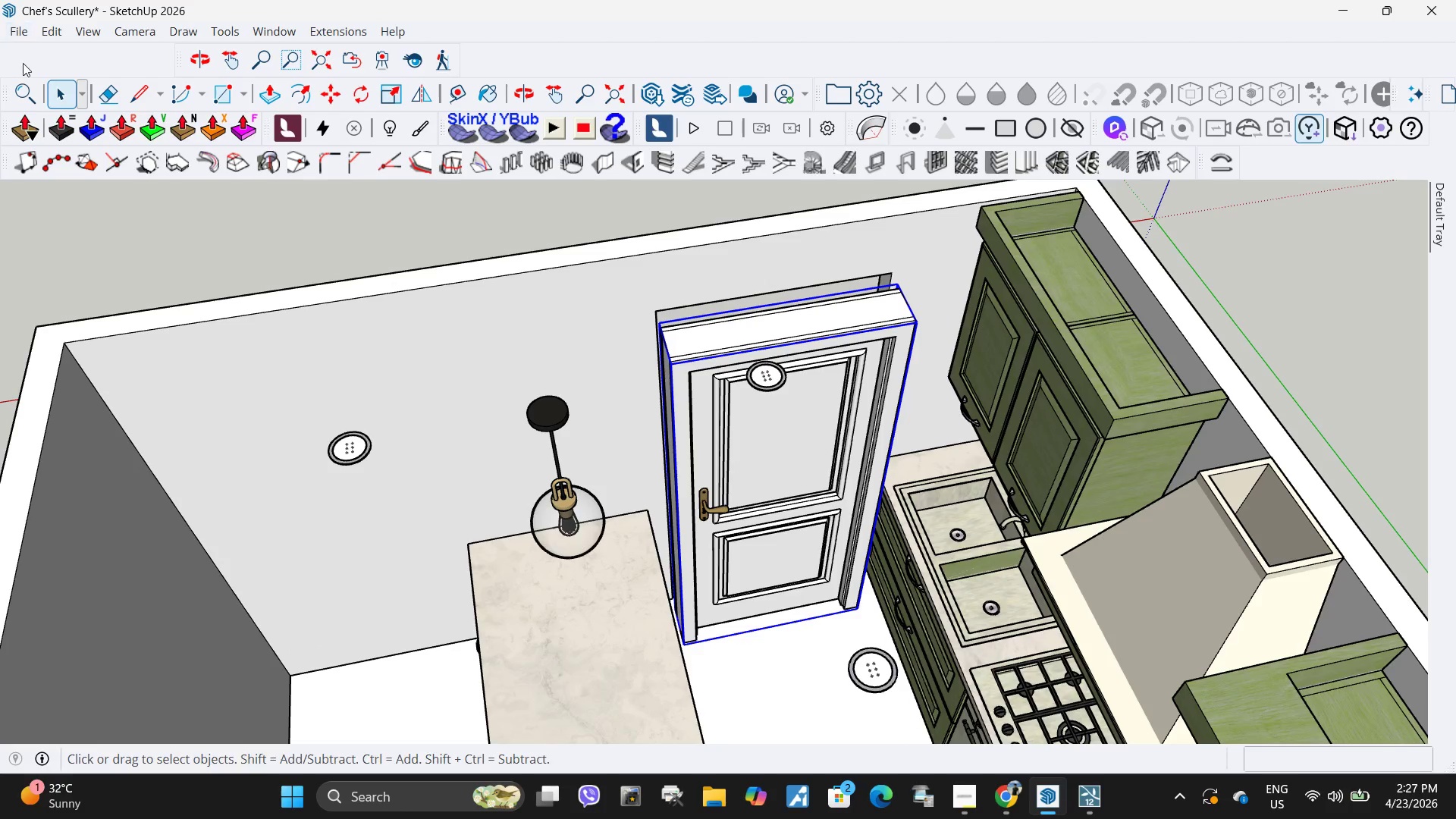 
left_click([28, 93])
 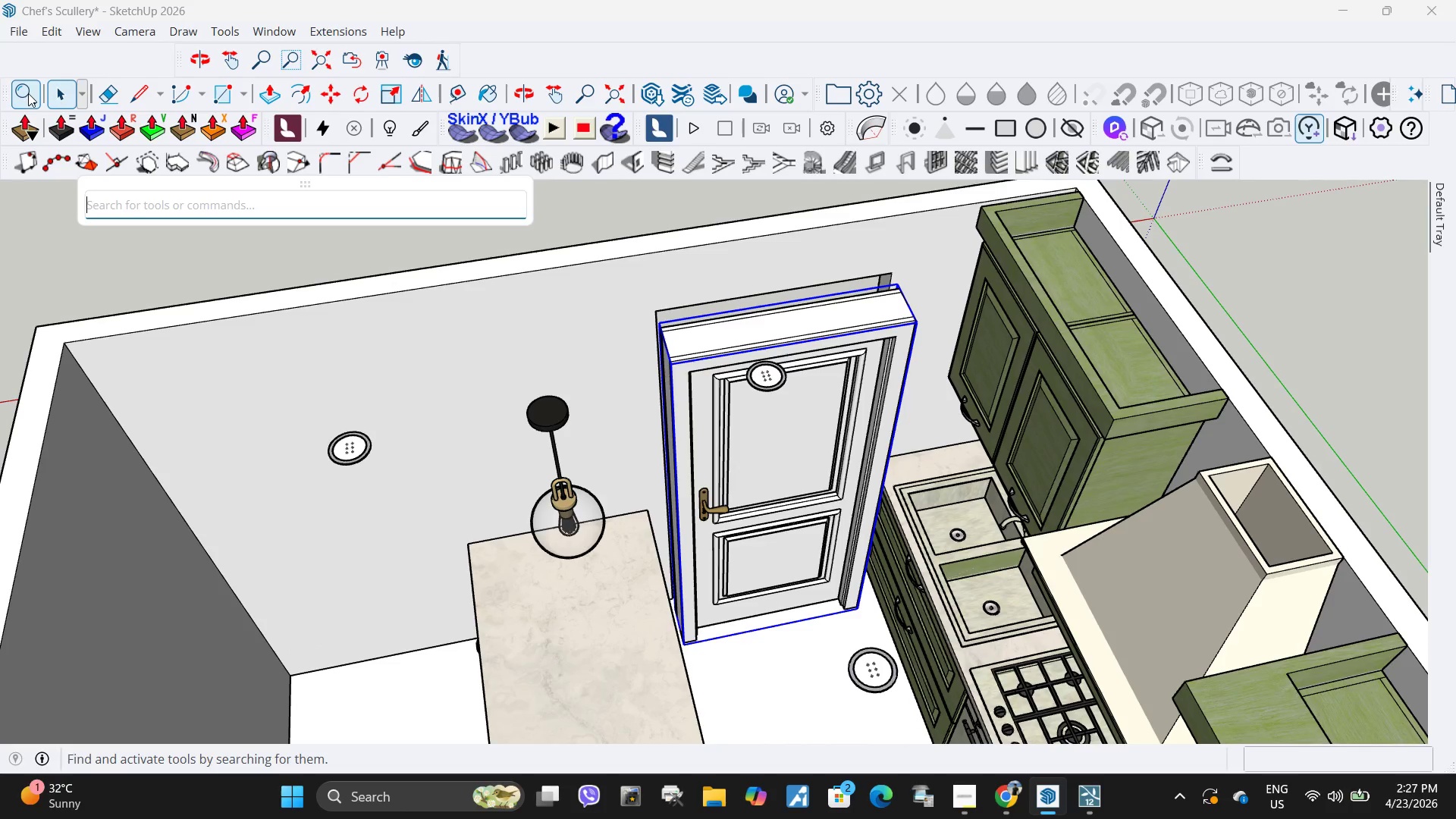 
type(fl)
 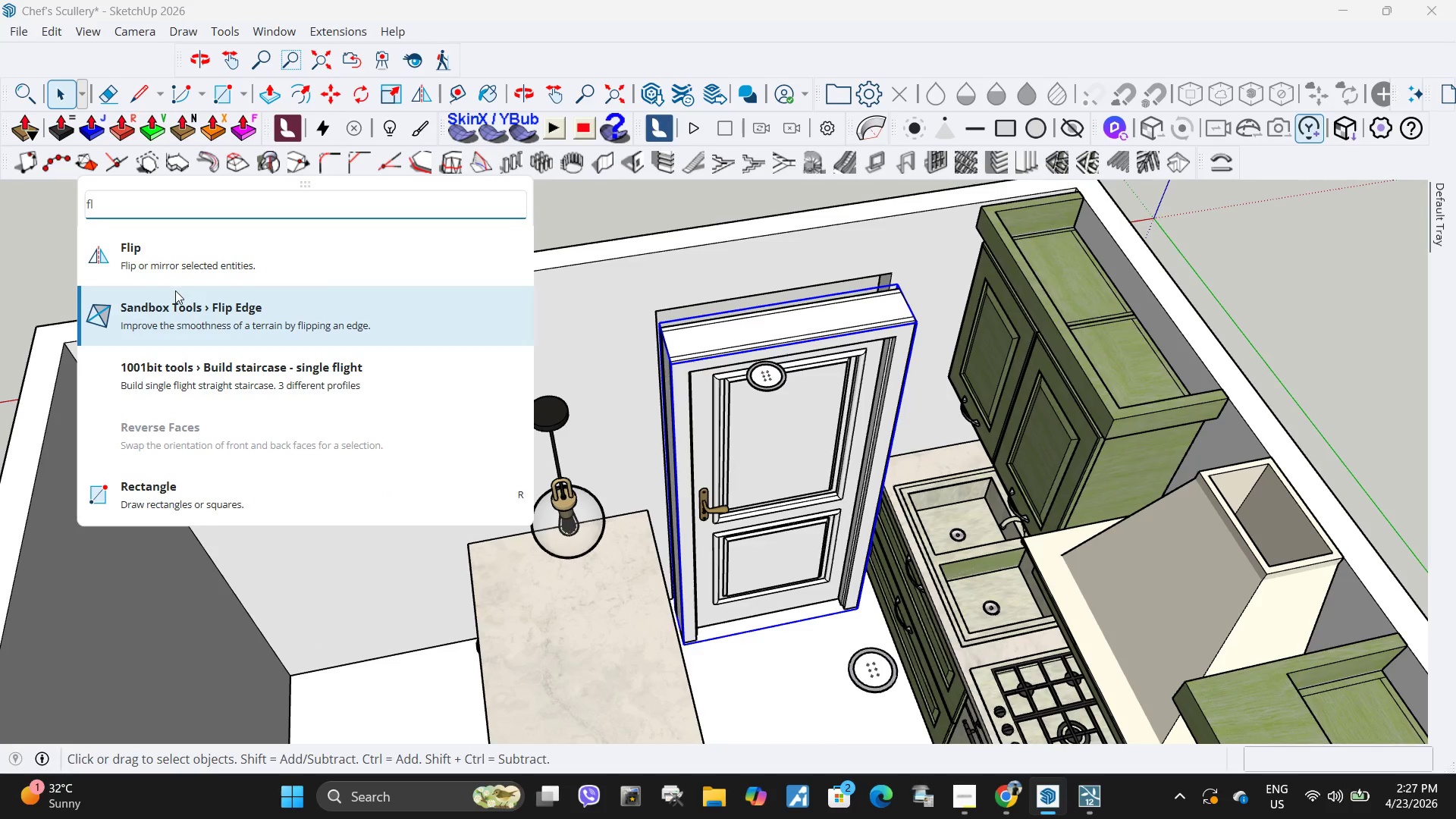 
left_click([179, 261])
 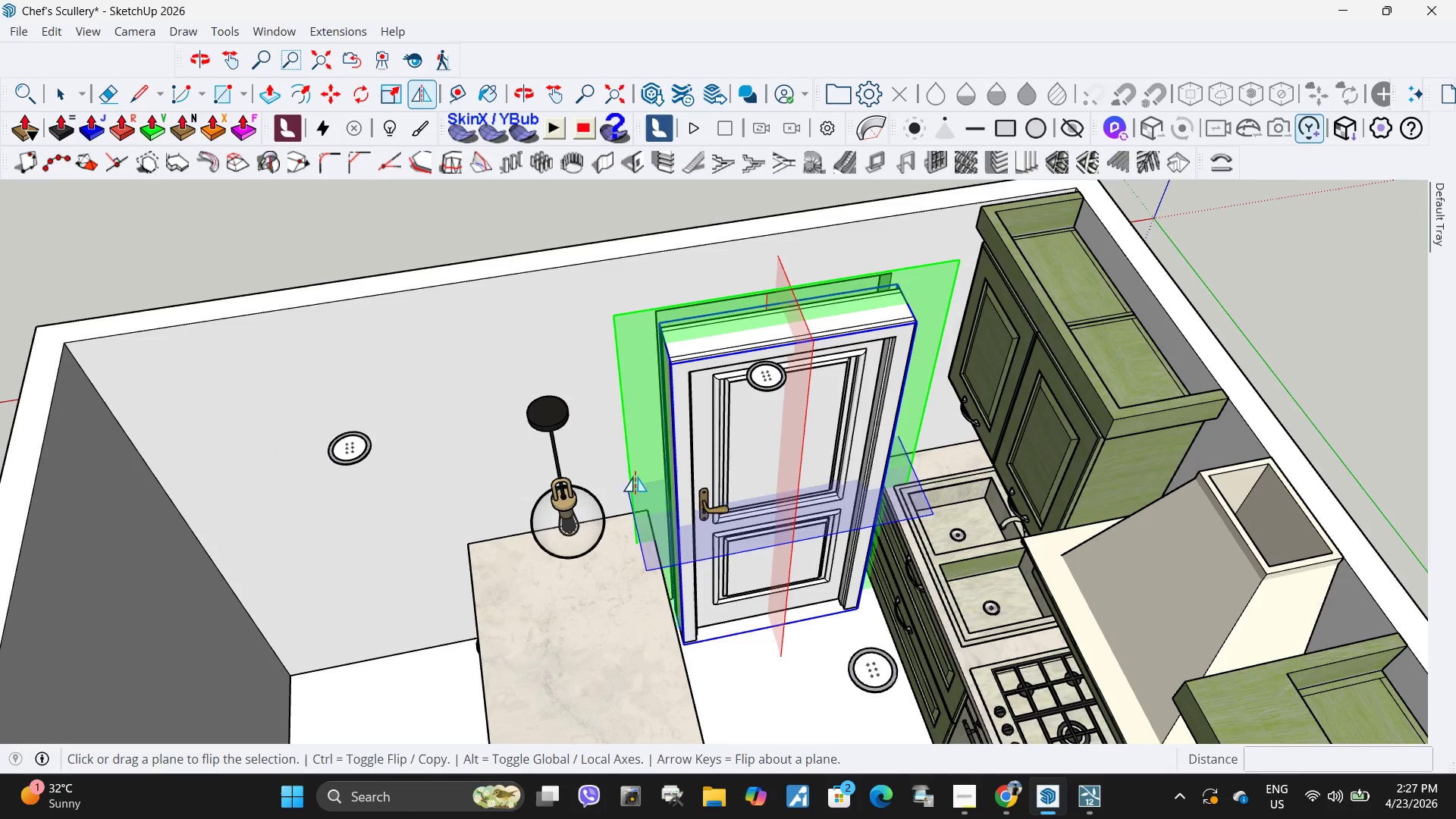 
left_click([642, 457])
 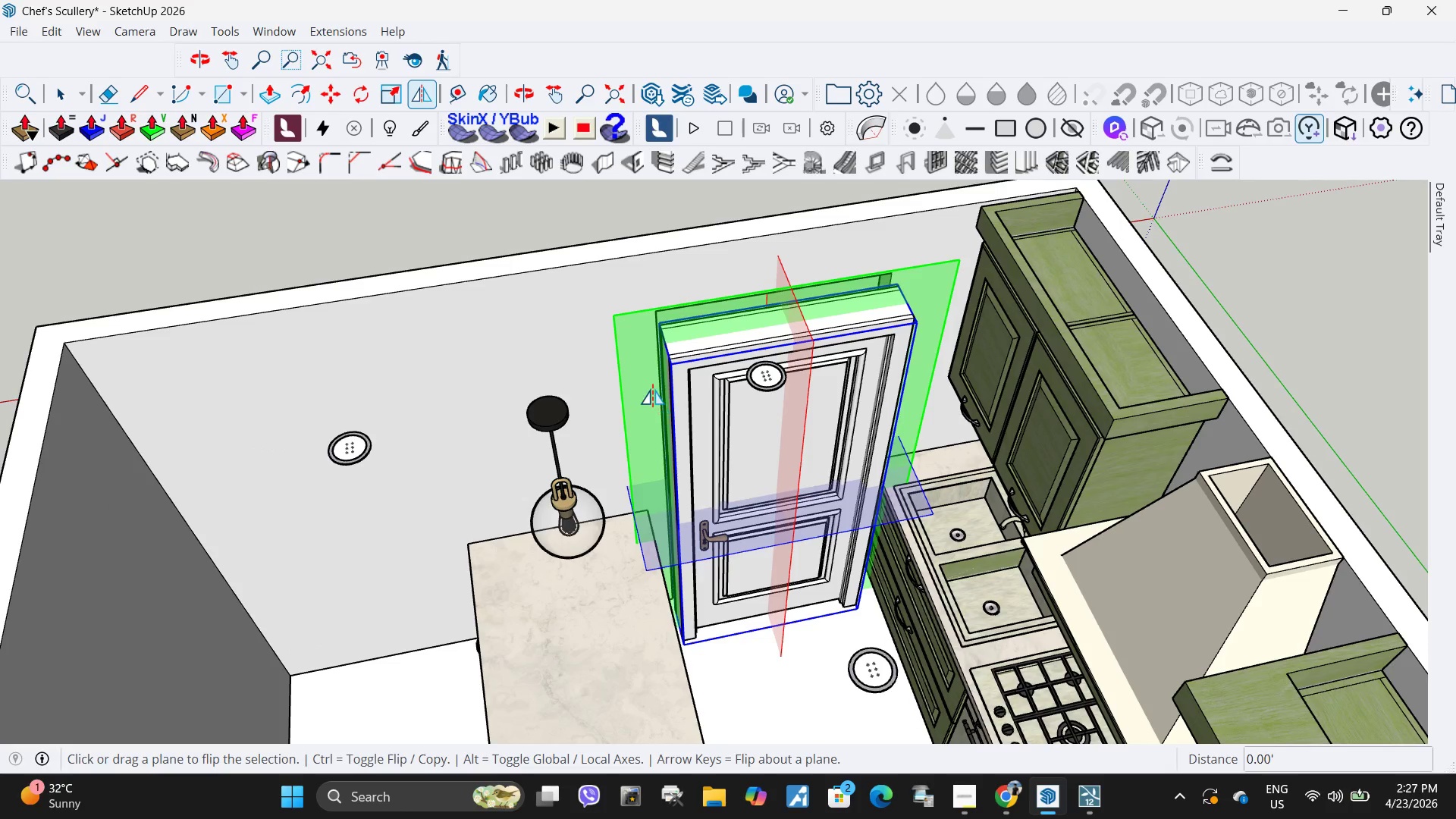 
left_click([648, 375])
 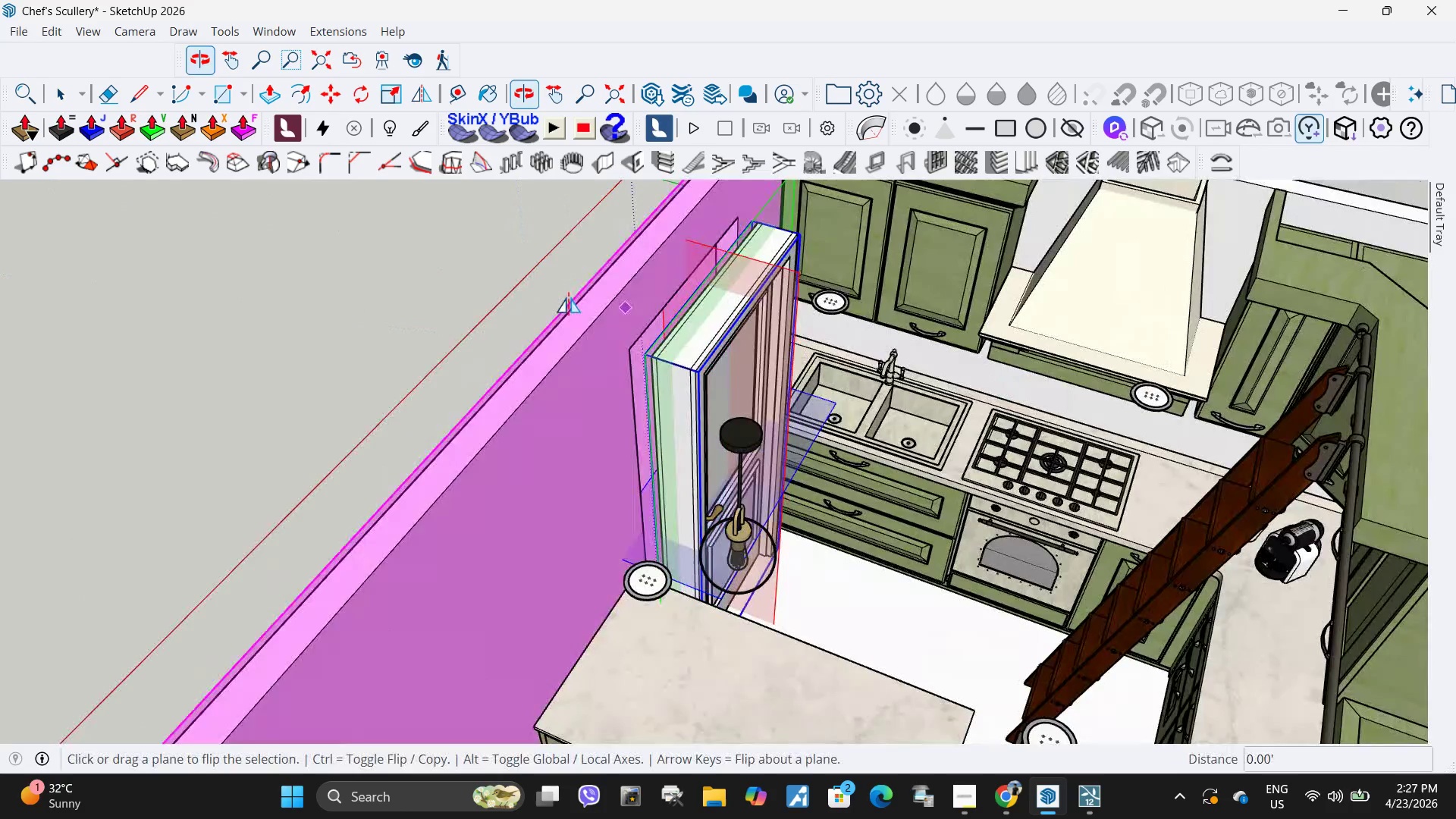 
left_click([656, 374])
 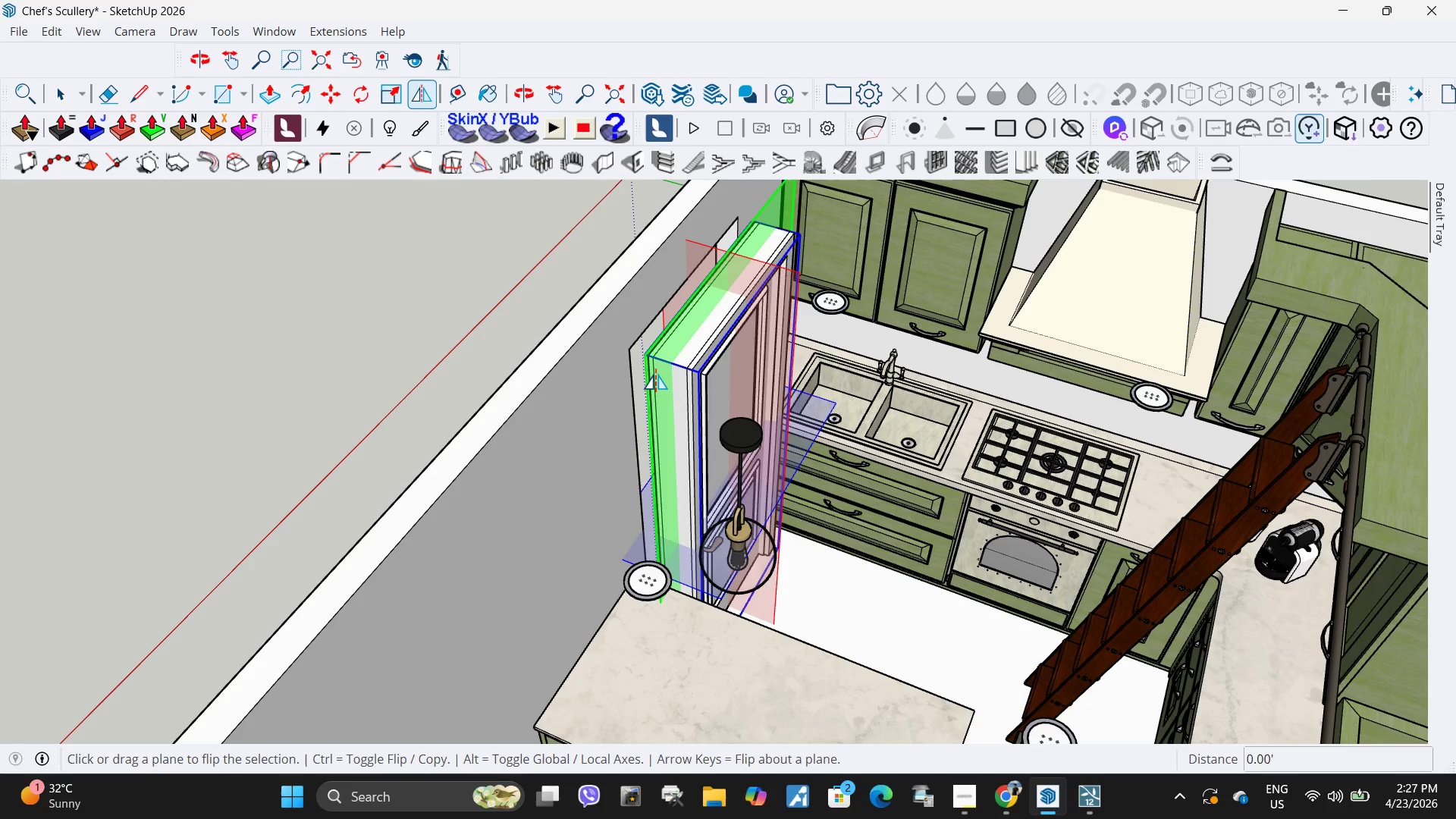 
left_click([656, 374])
 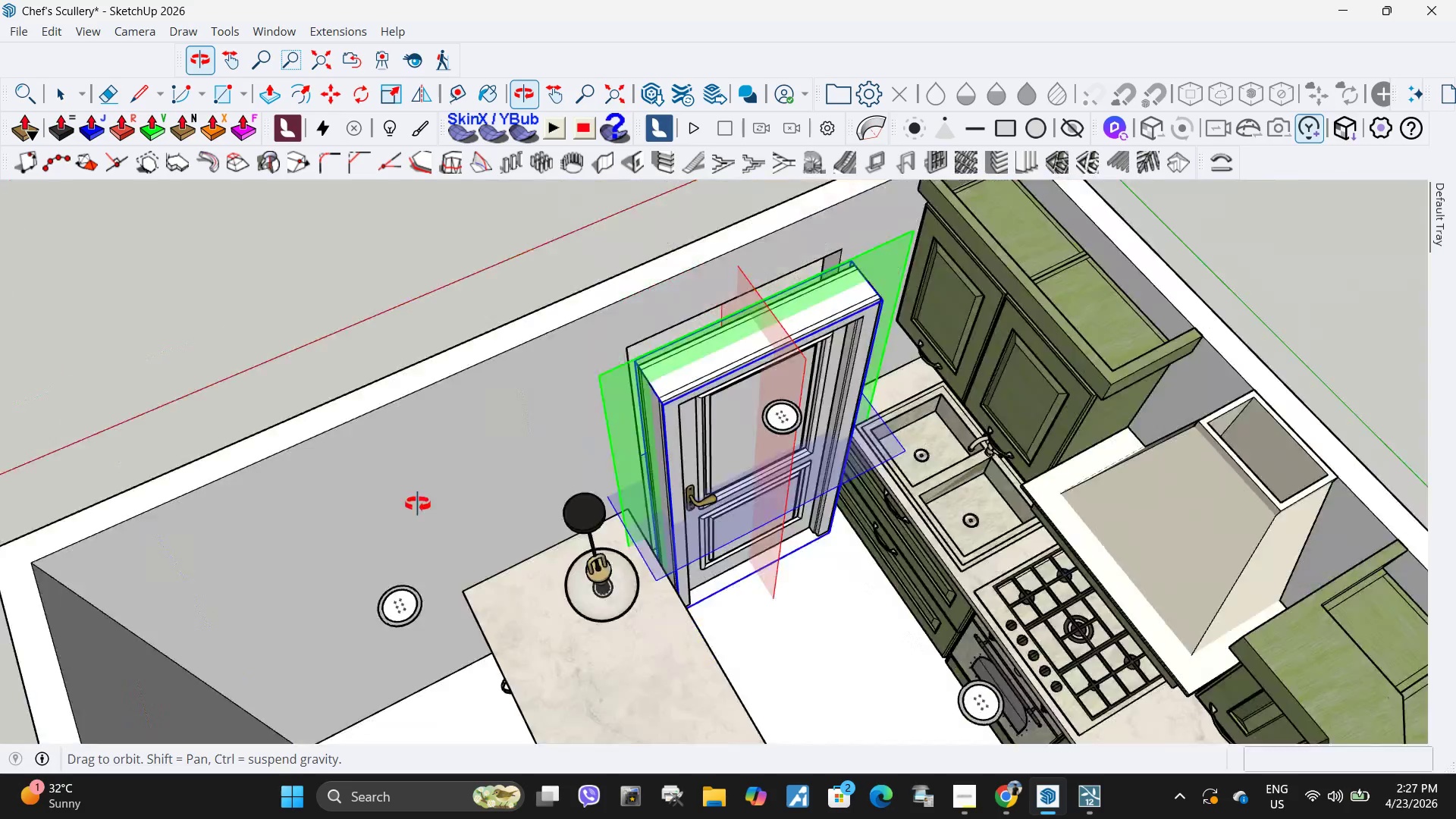 
key(Space)
 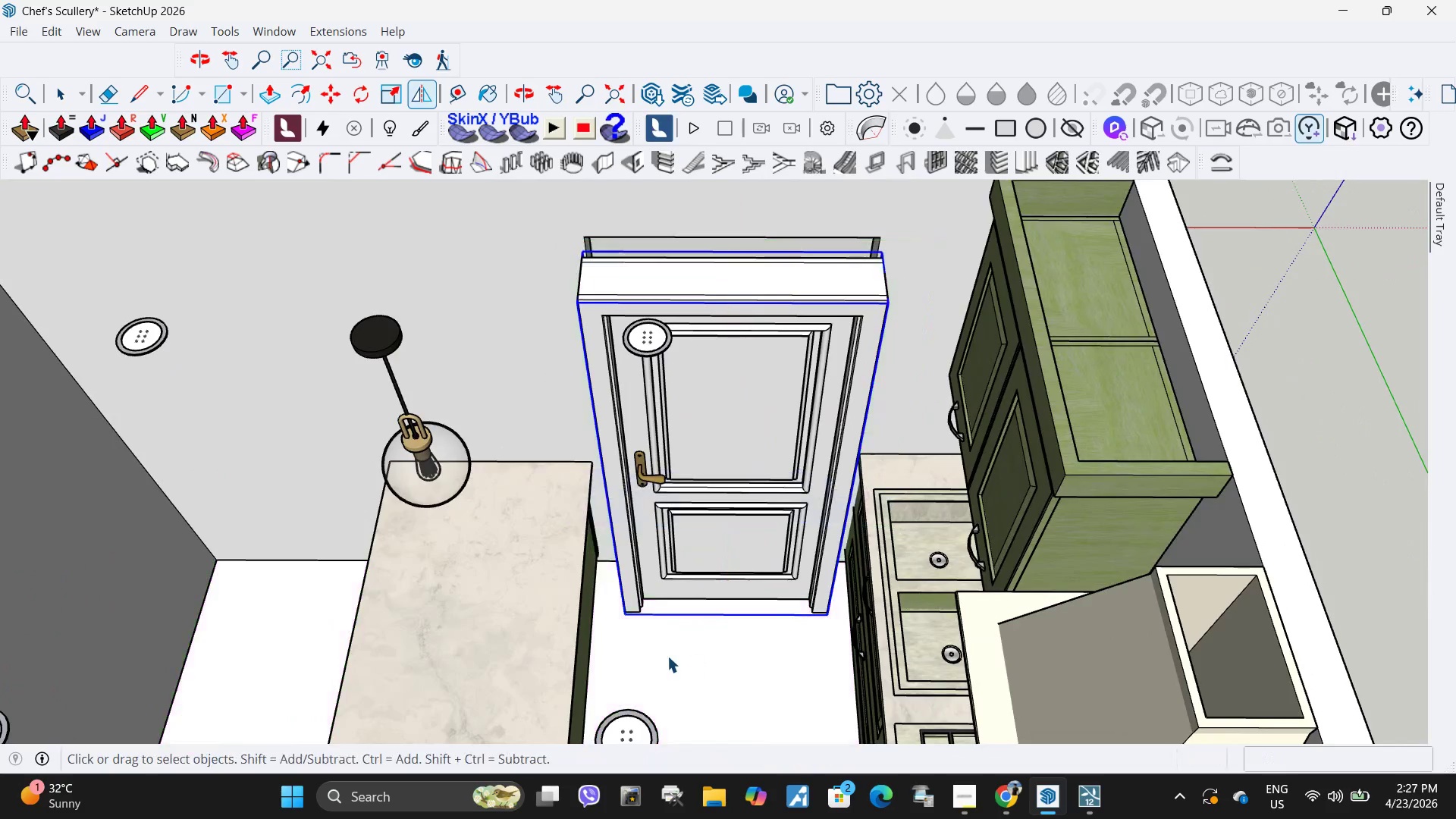 
left_click([667, 656])
 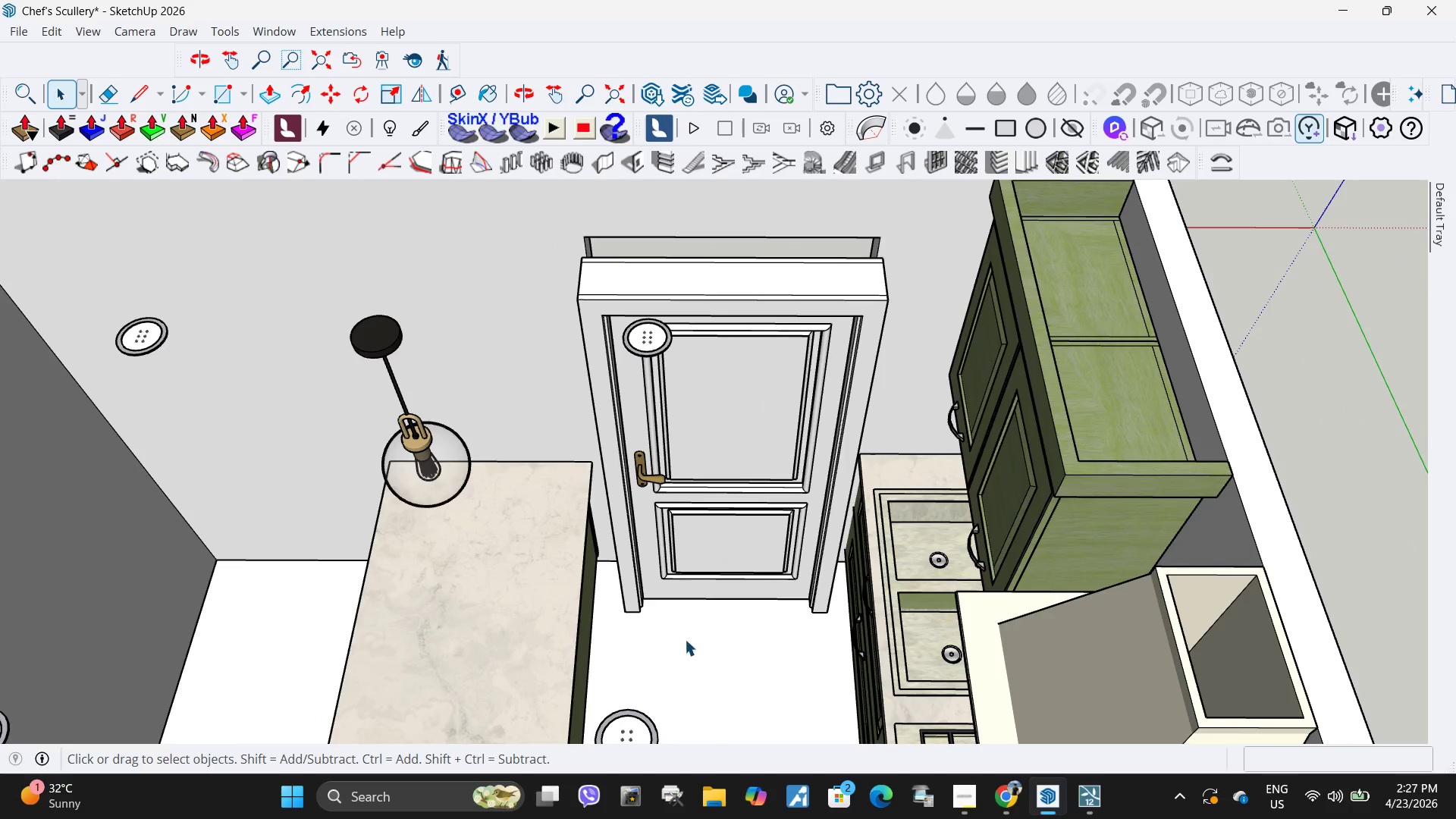 
scroll: coordinate [992, 639], scroll_direction: up, amount: 2.0
 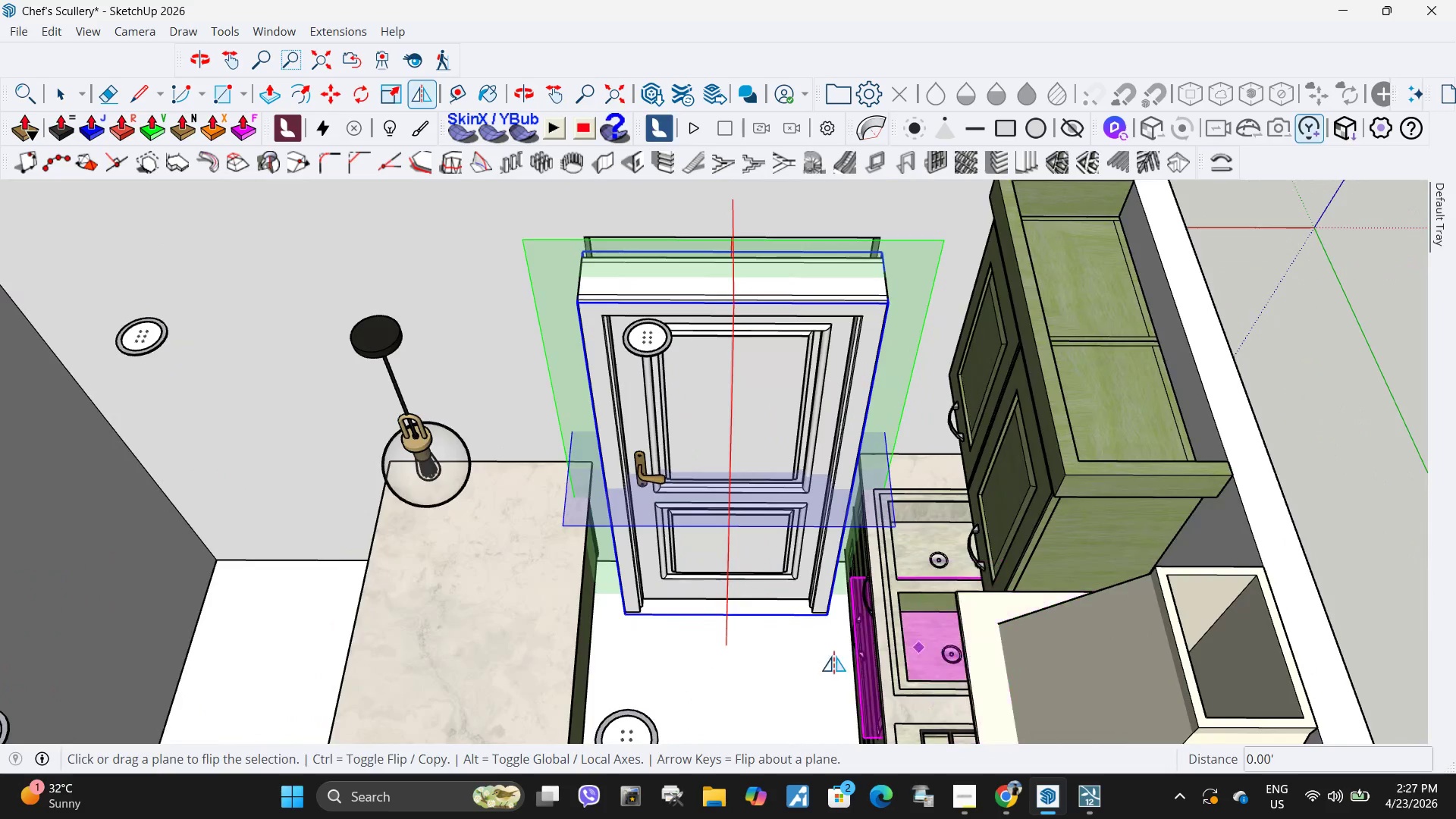 
key(Escape)
 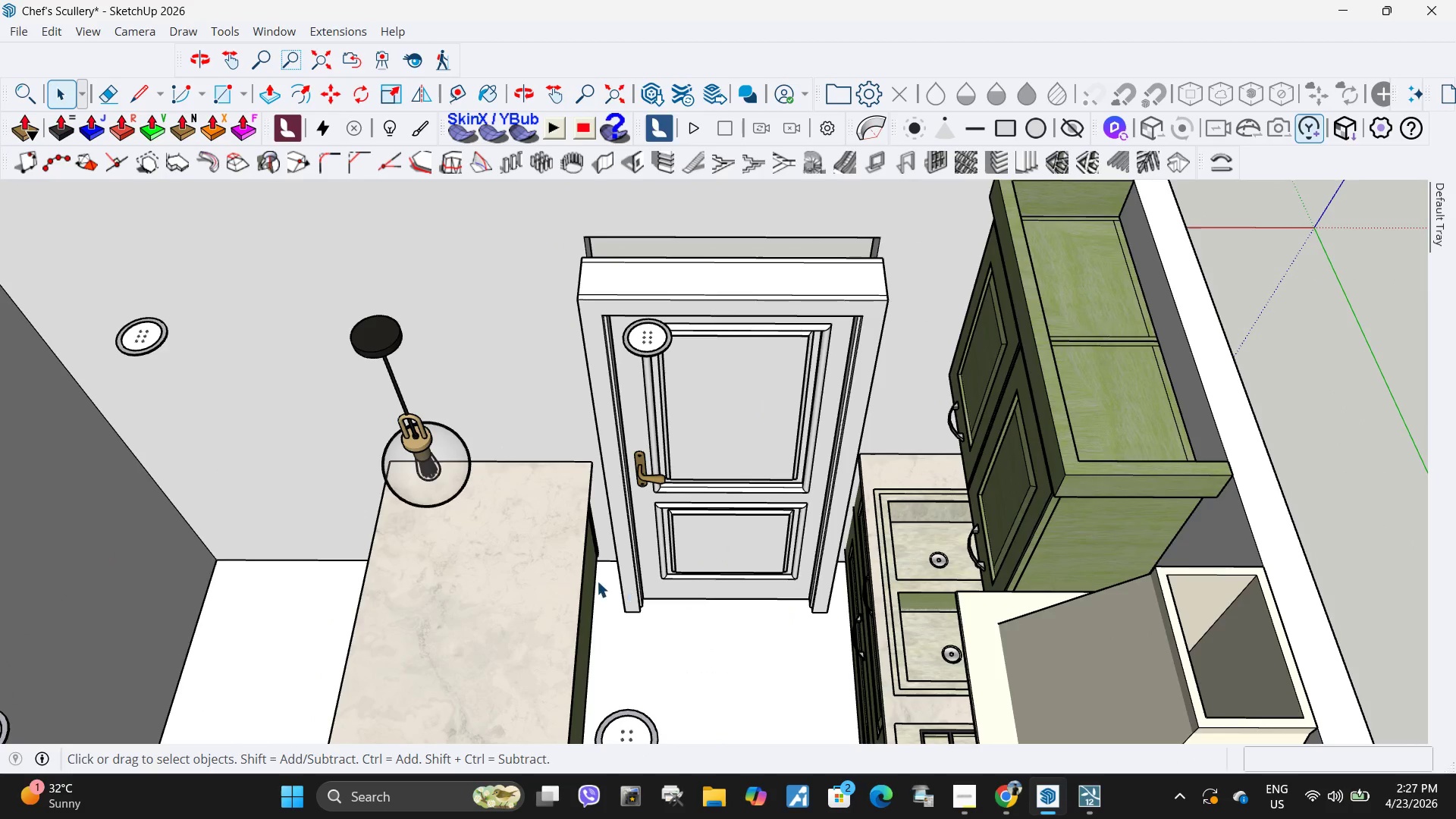 
scroll: coordinate [593, 579], scroll_direction: up, amount: 1.0
 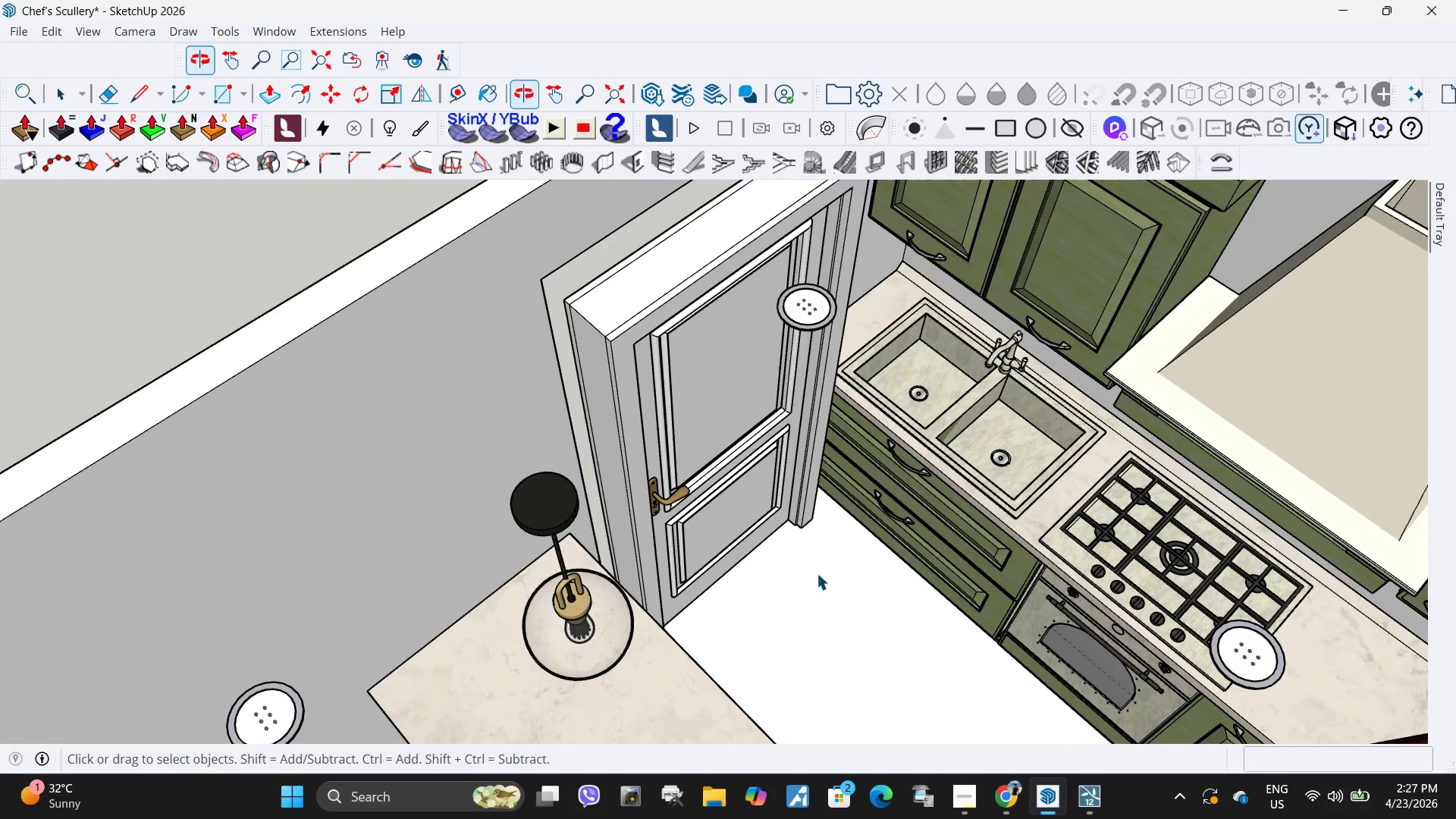 
left_click([609, 334])
 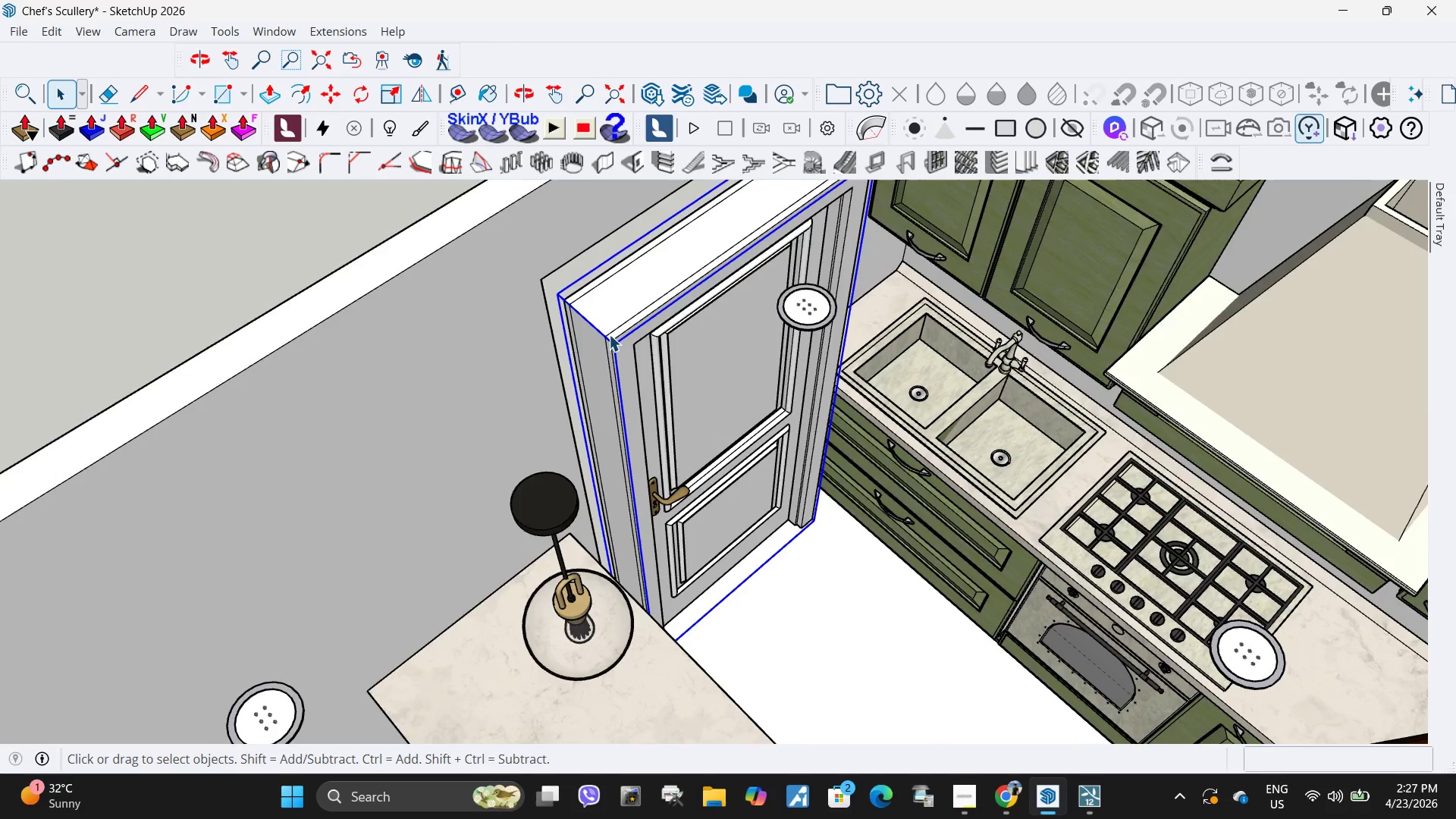 
scroll: coordinate [609, 334], scroll_direction: up, amount: 3.0
 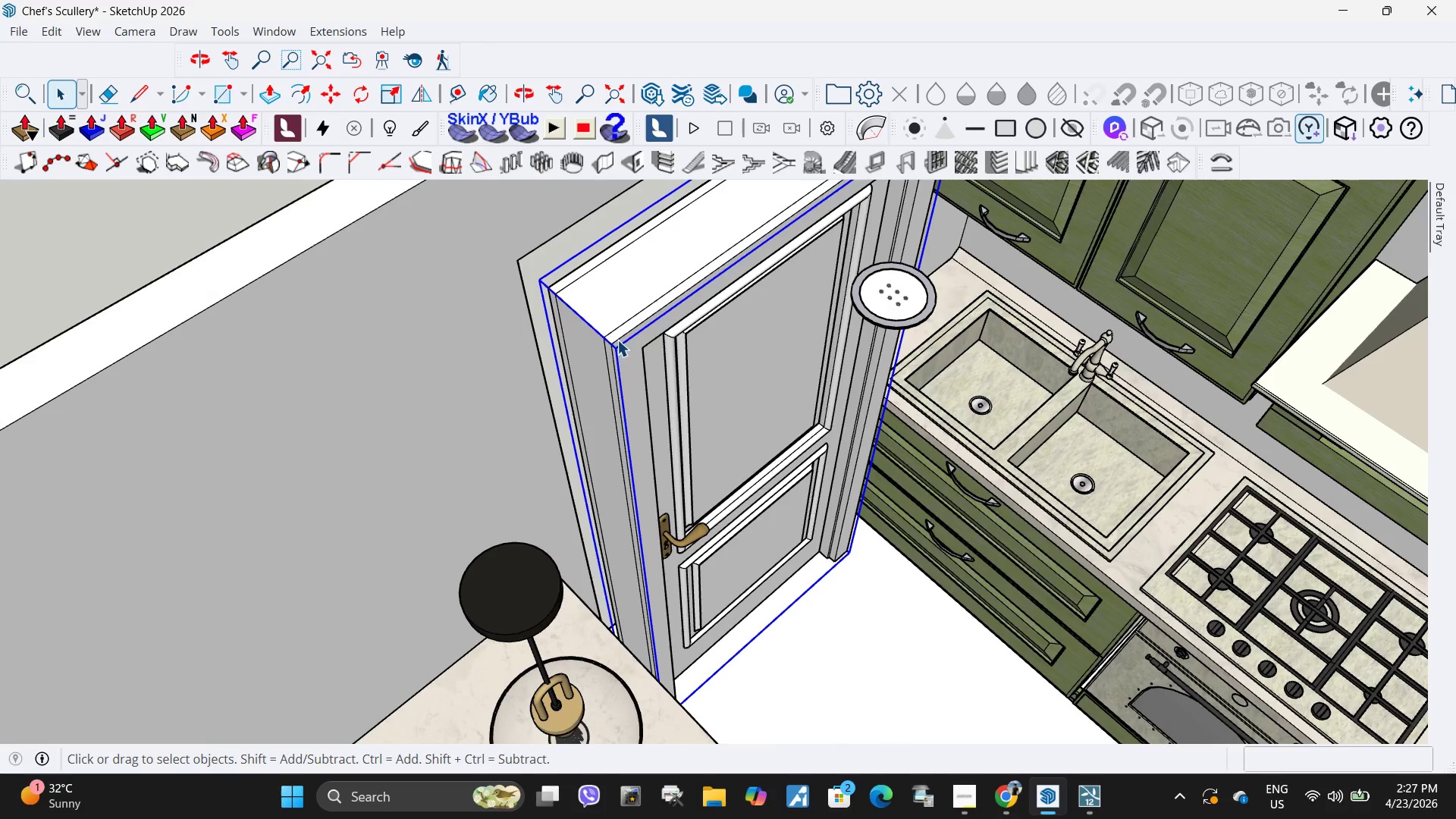 
key(M)
 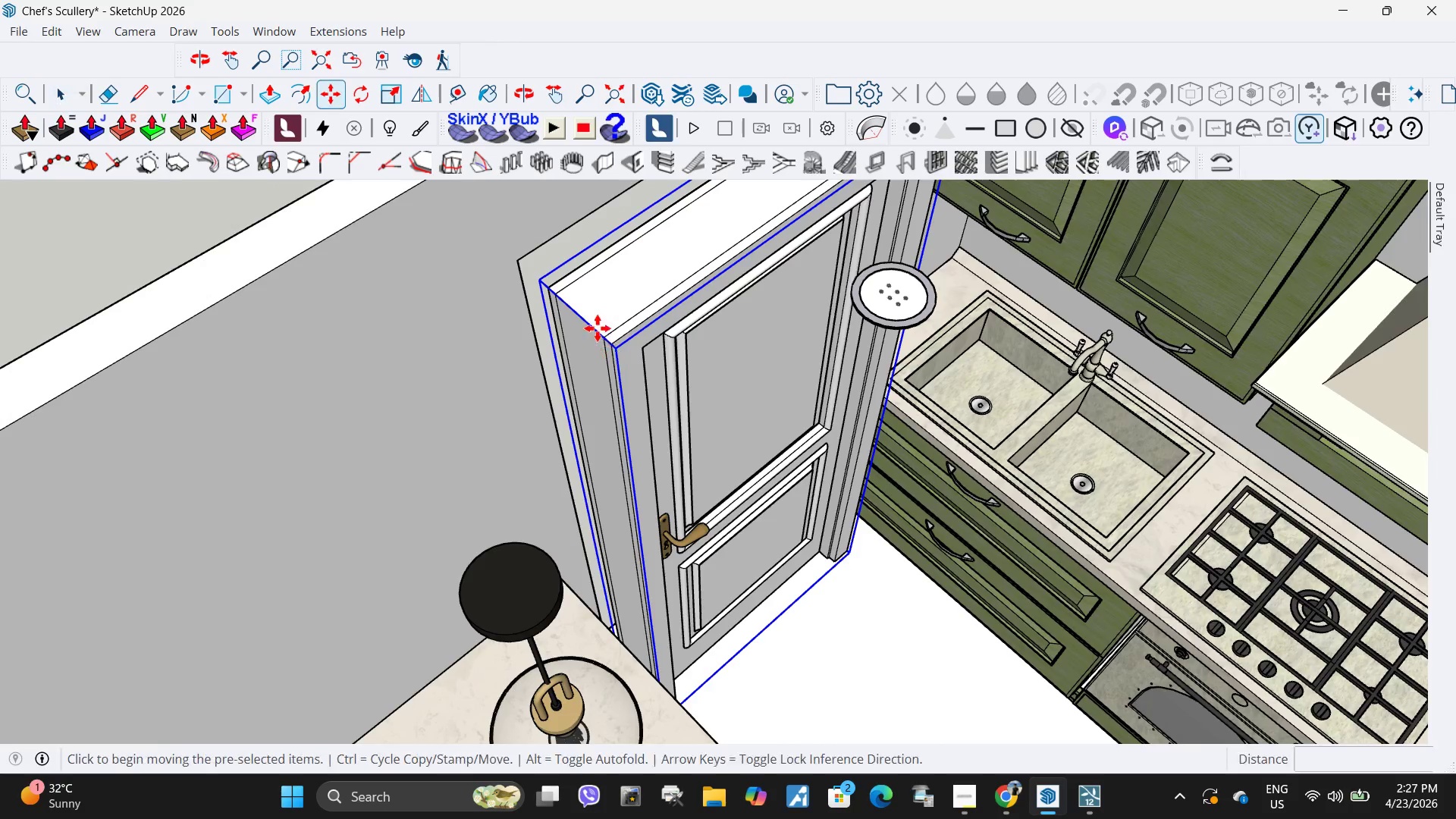 
scroll: coordinate [595, 328], scroll_direction: up, amount: 5.0
 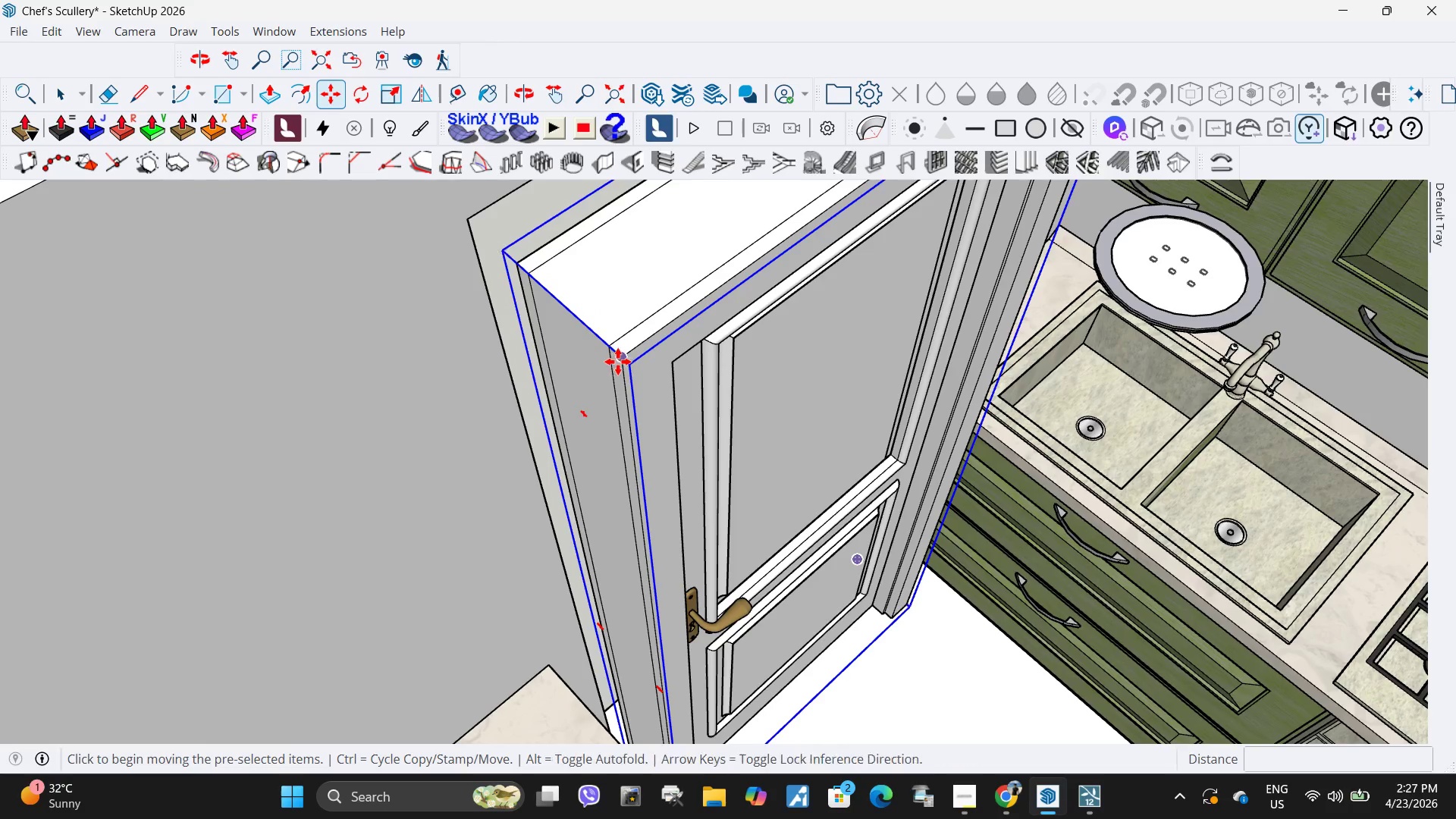 
left_click([619, 362])
 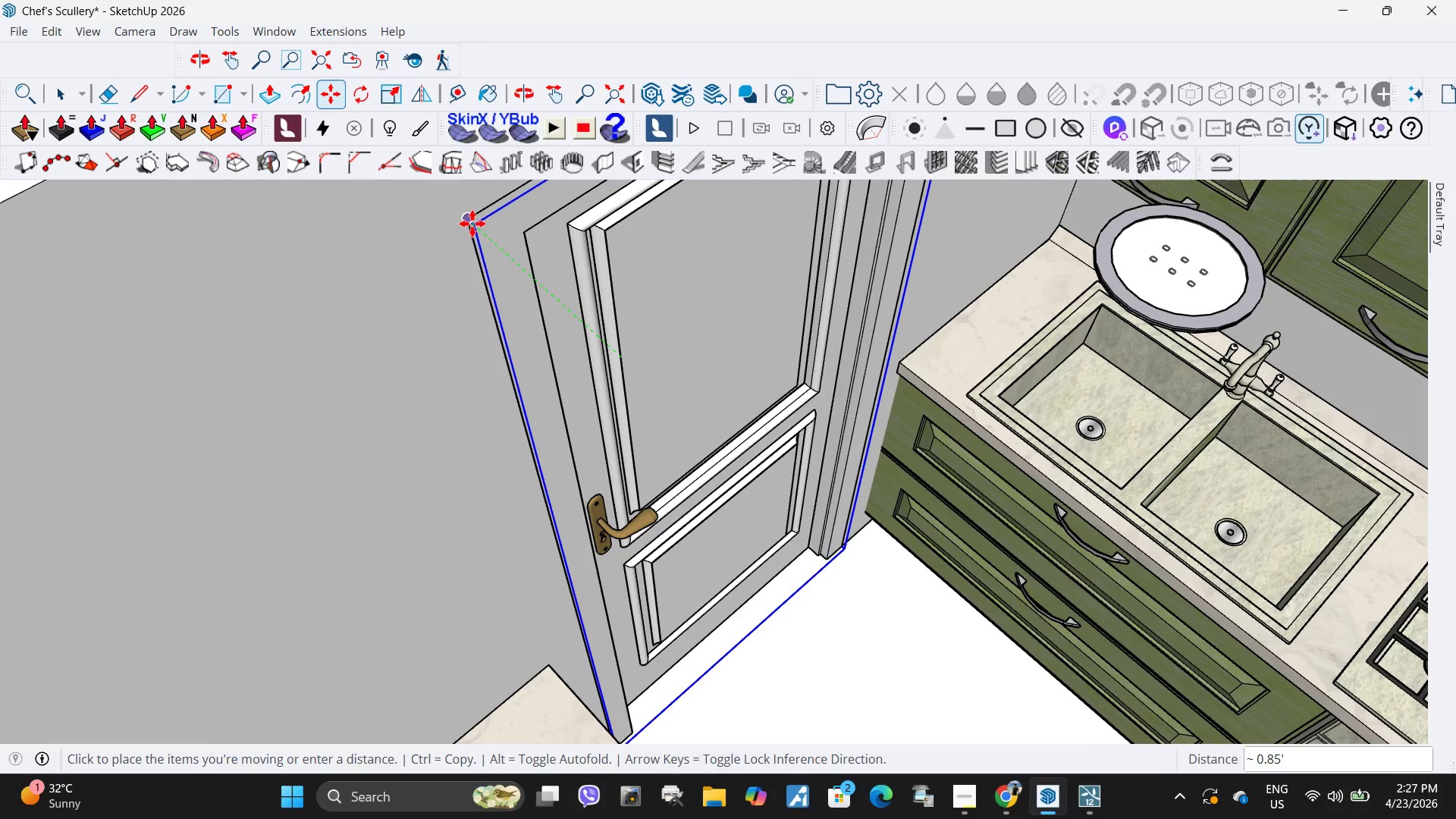 
left_click([472, 224])
 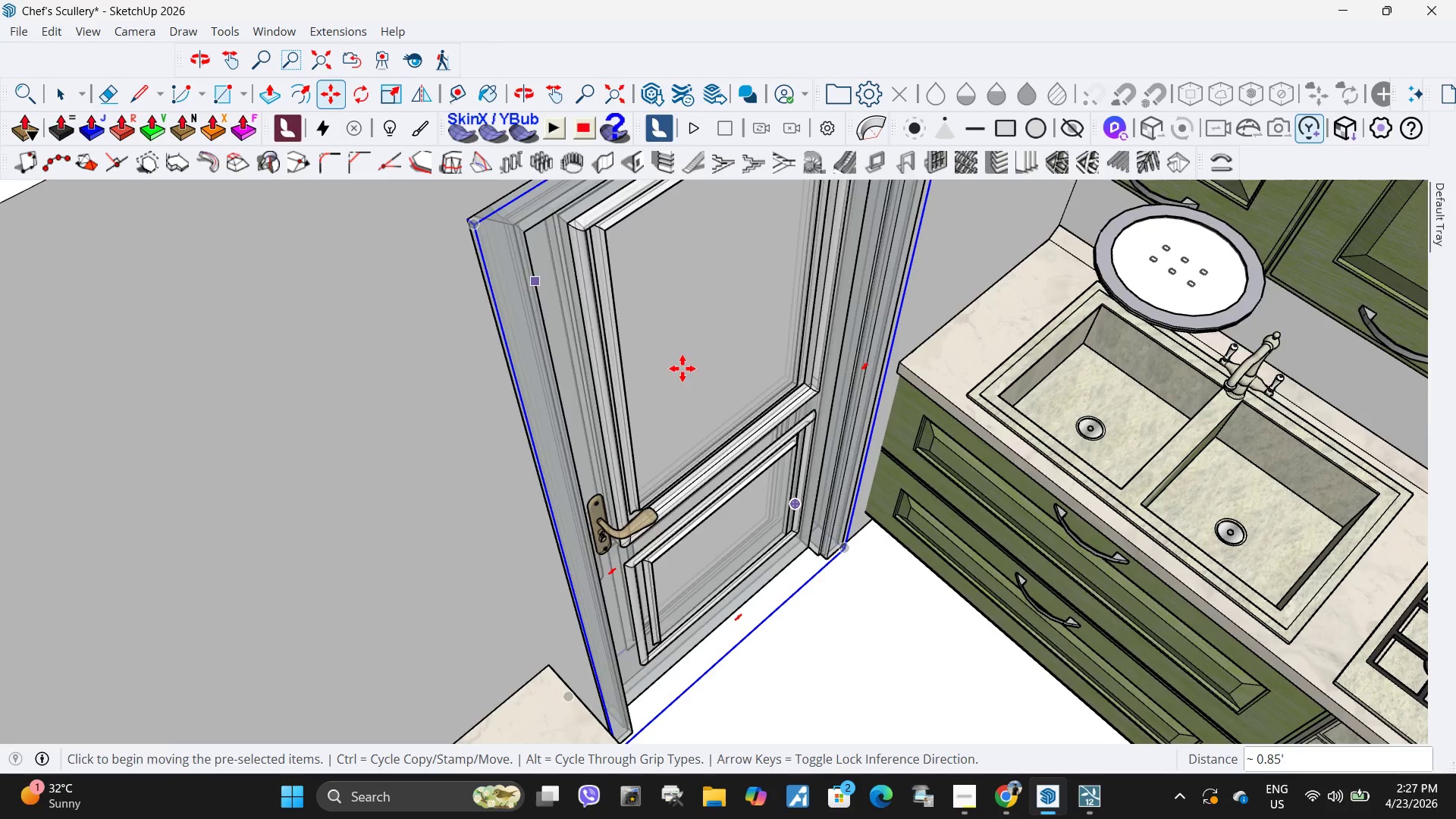 
scroll: coordinate [857, 533], scroll_direction: down, amount: 10.0
 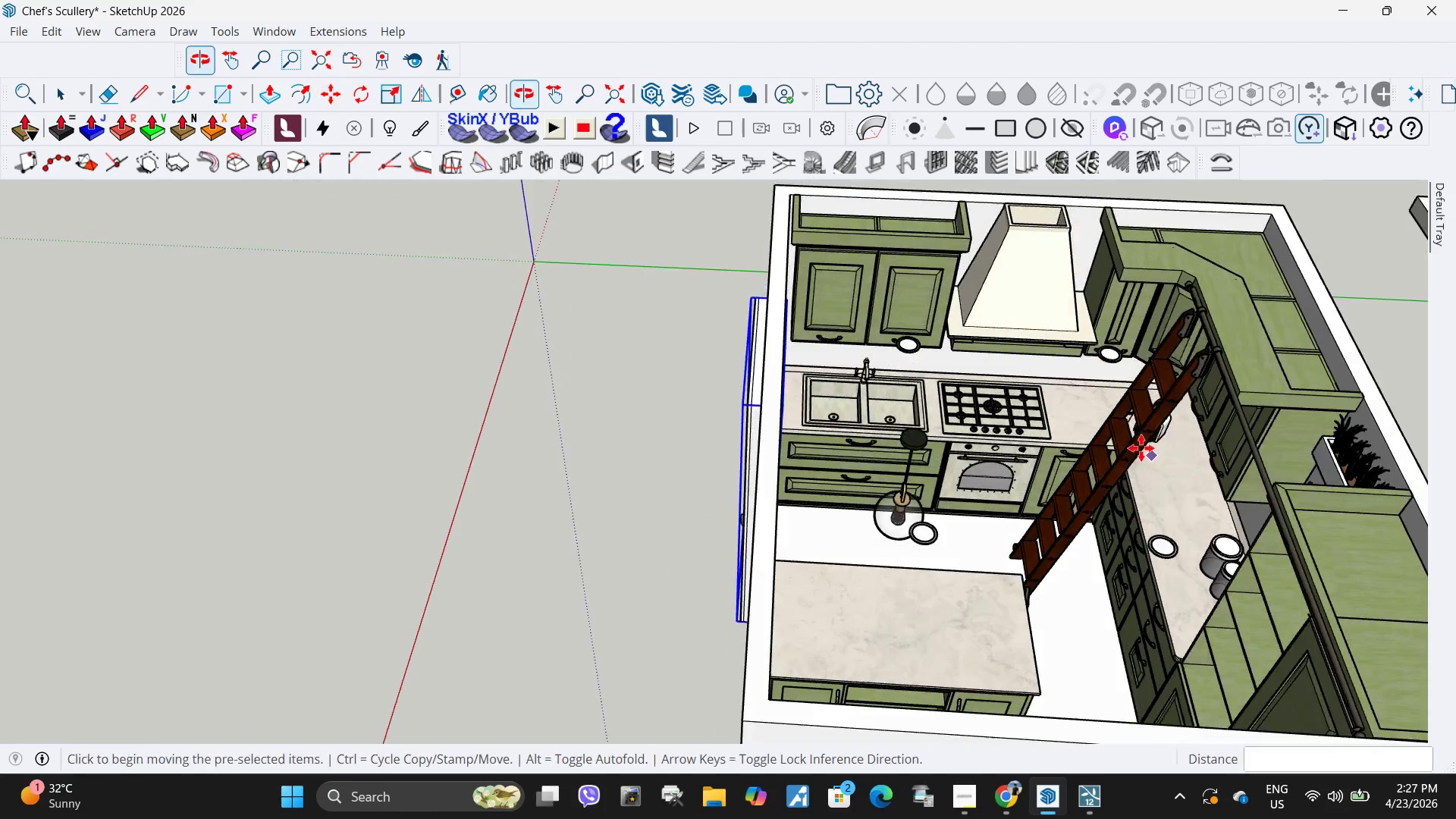 
scroll: coordinate [576, 435], scroll_direction: up, amount: 4.0
 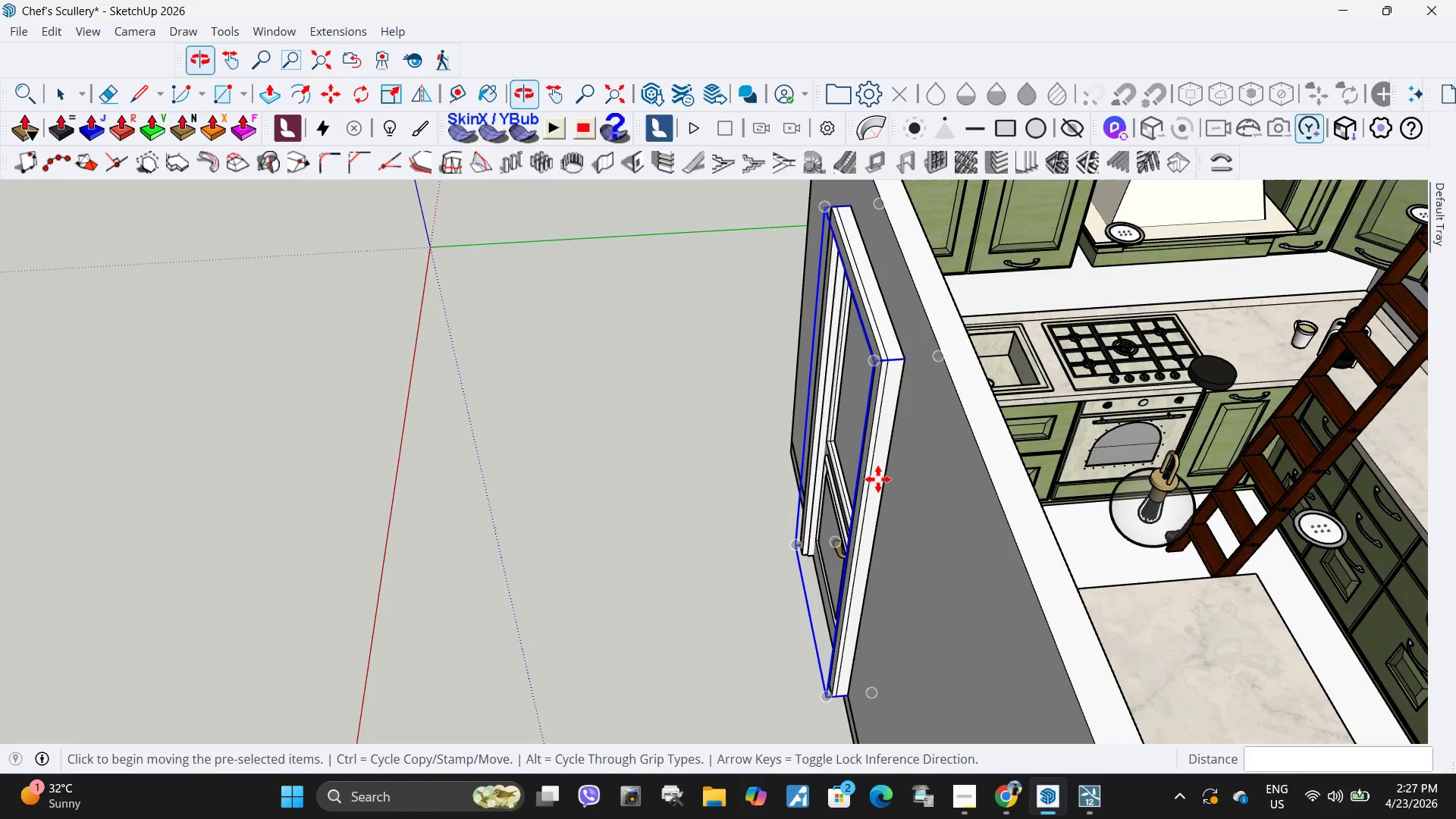 
key(S)
 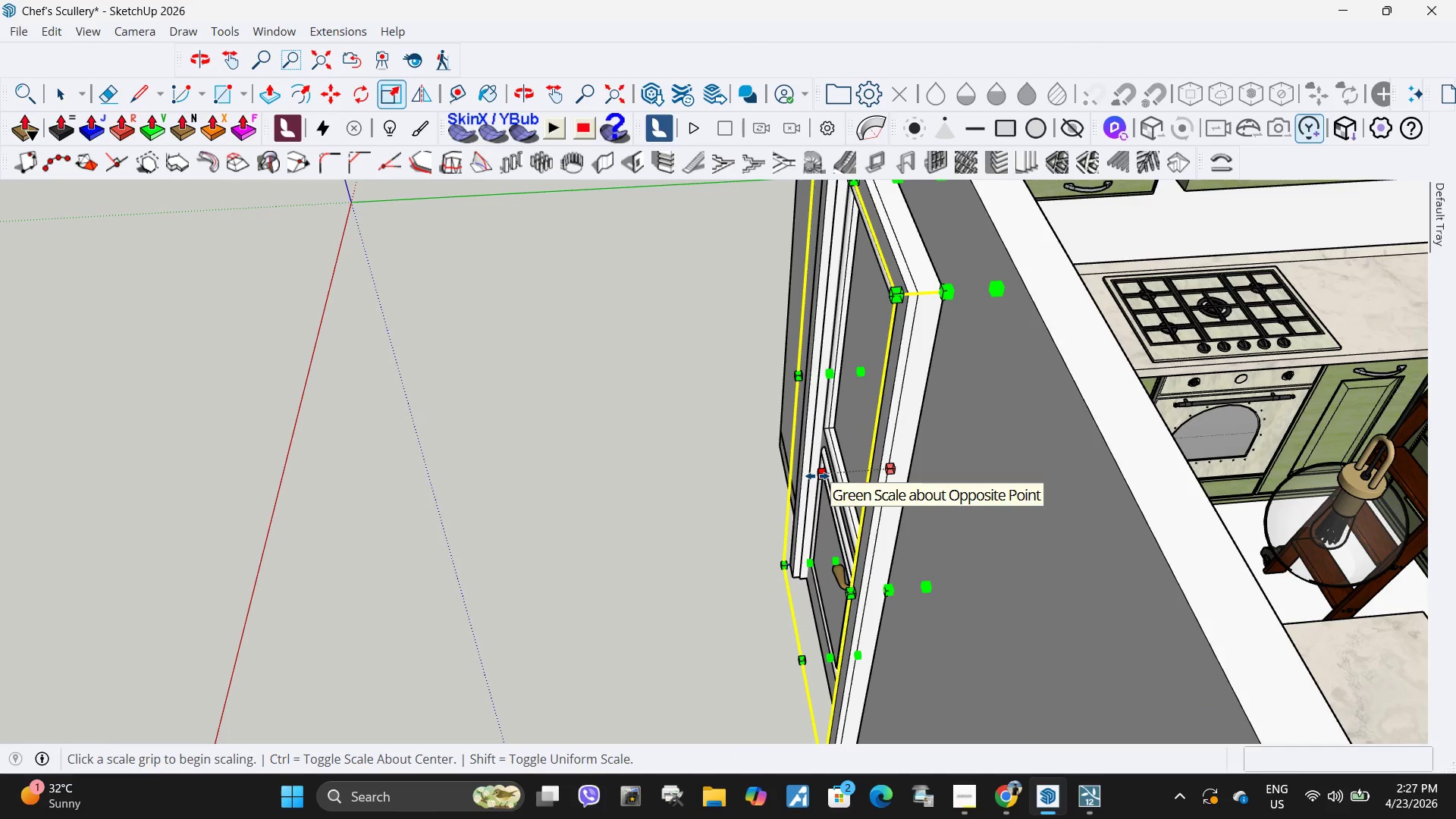 
scroll: coordinate [835, 478], scroll_direction: up, amount: 3.0
 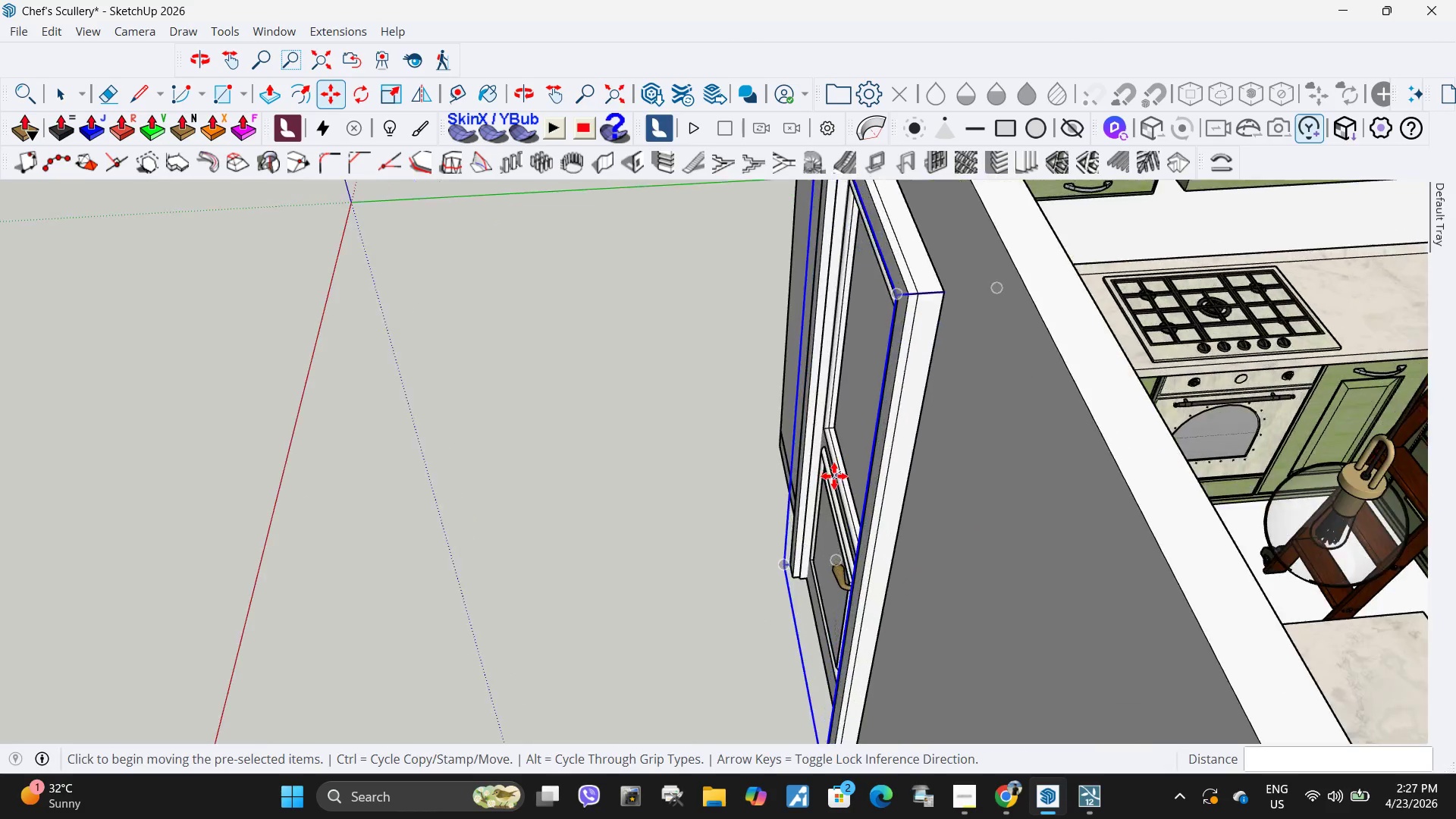 
left_click([817, 476])
 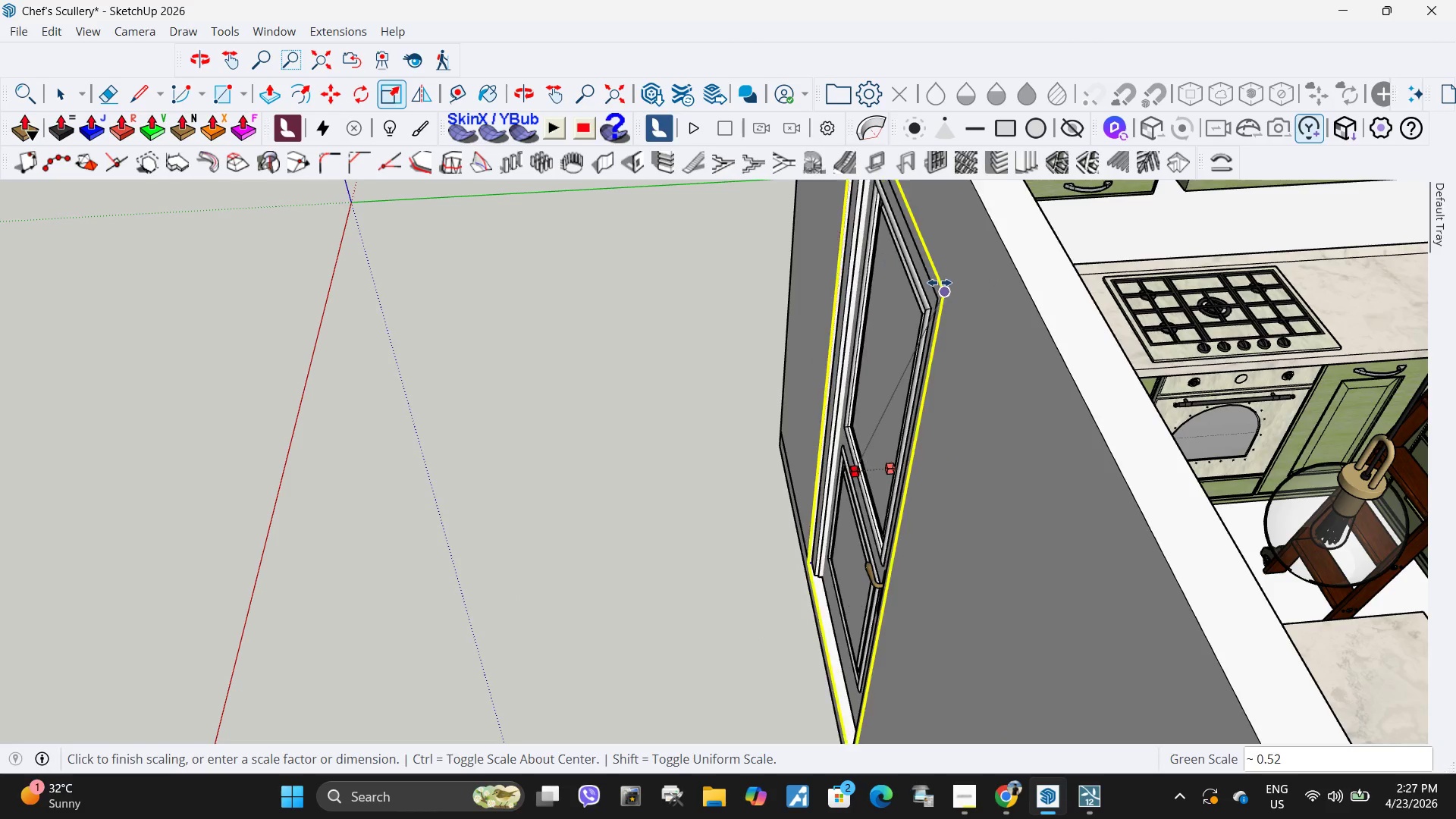 
left_click([941, 283])
 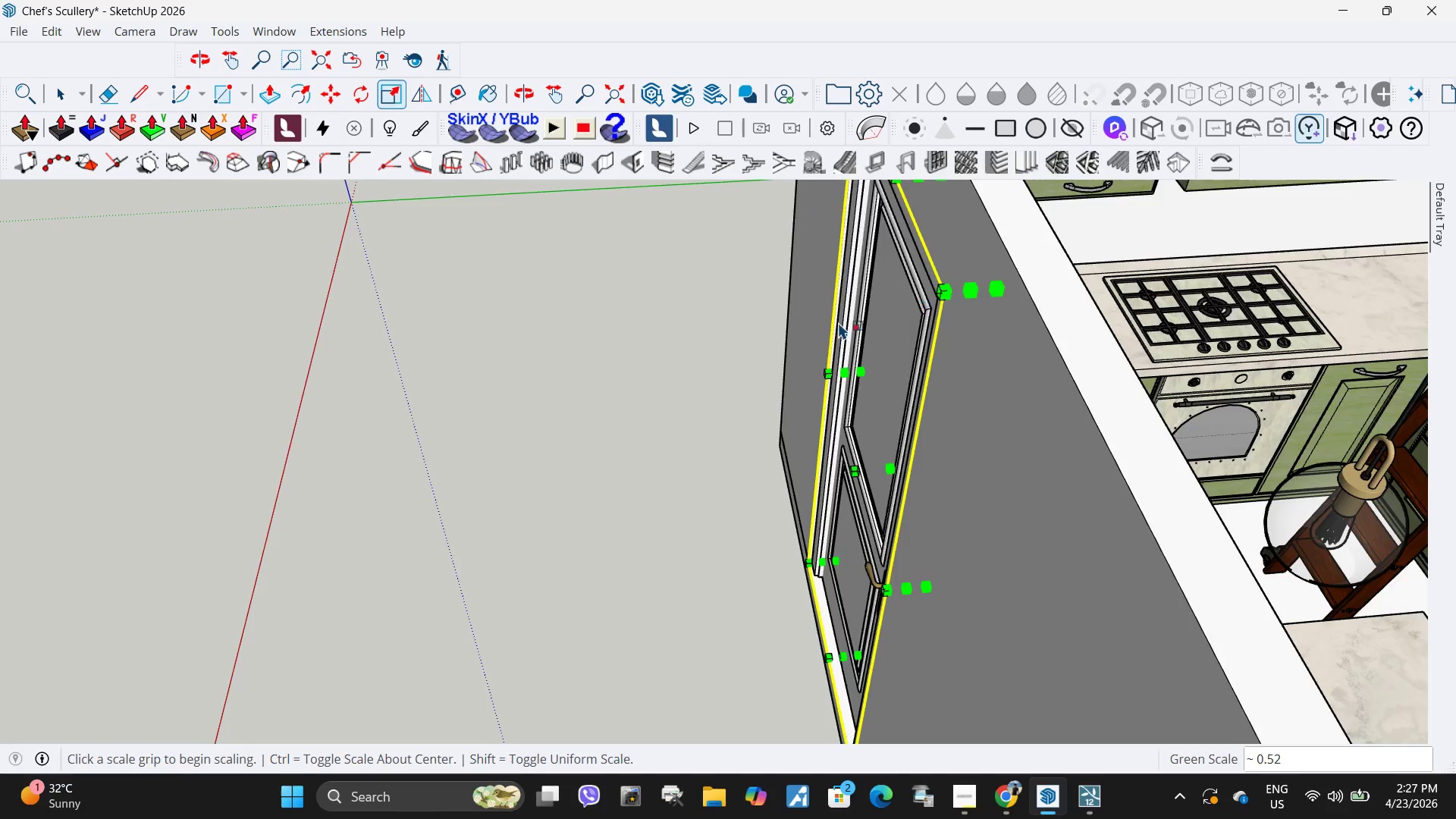 
scroll: coordinate [544, 405], scroll_direction: down, amount: 5.0
 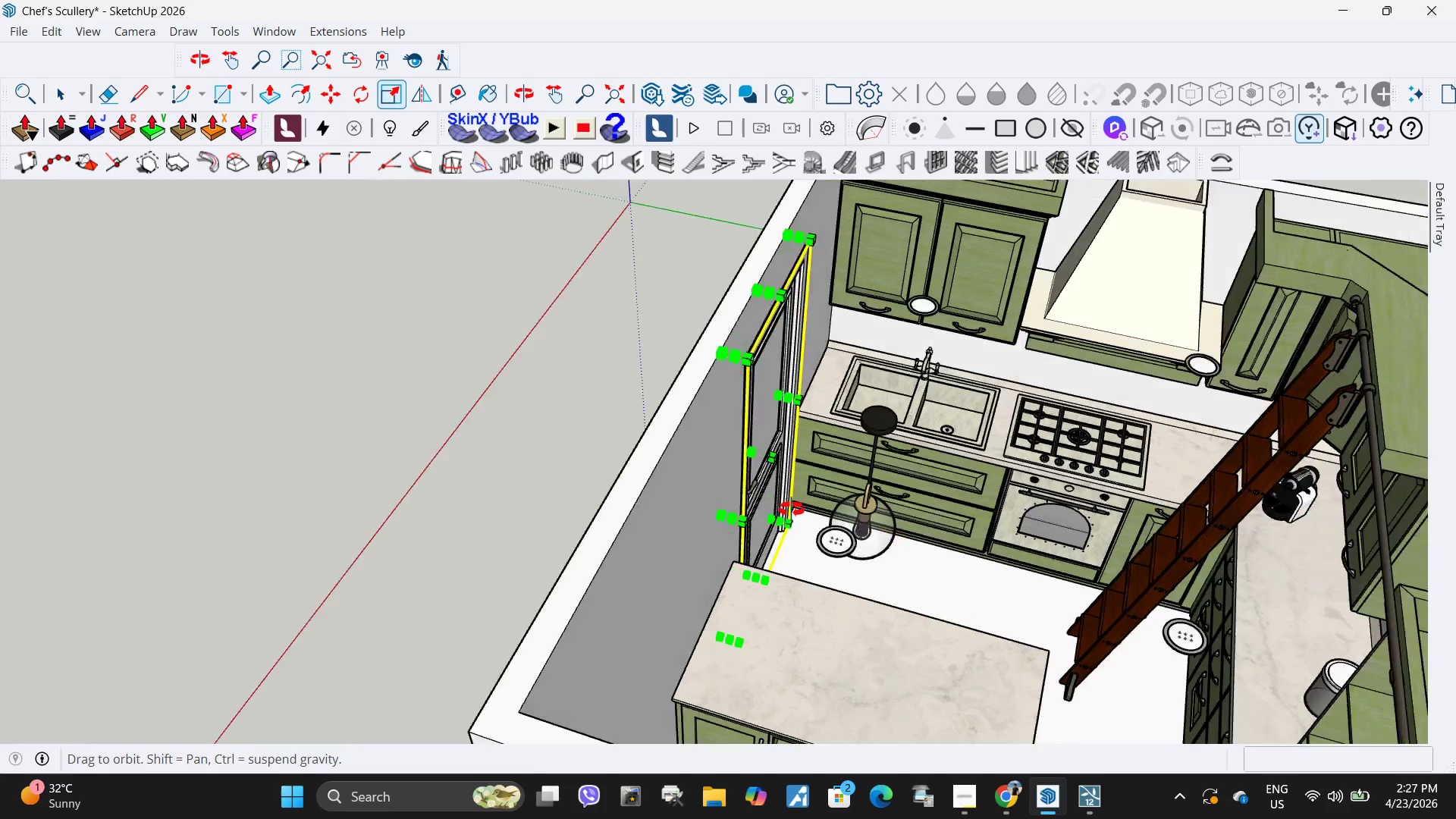 
scroll: coordinate [793, 393], scroll_direction: up, amount: 7.0
 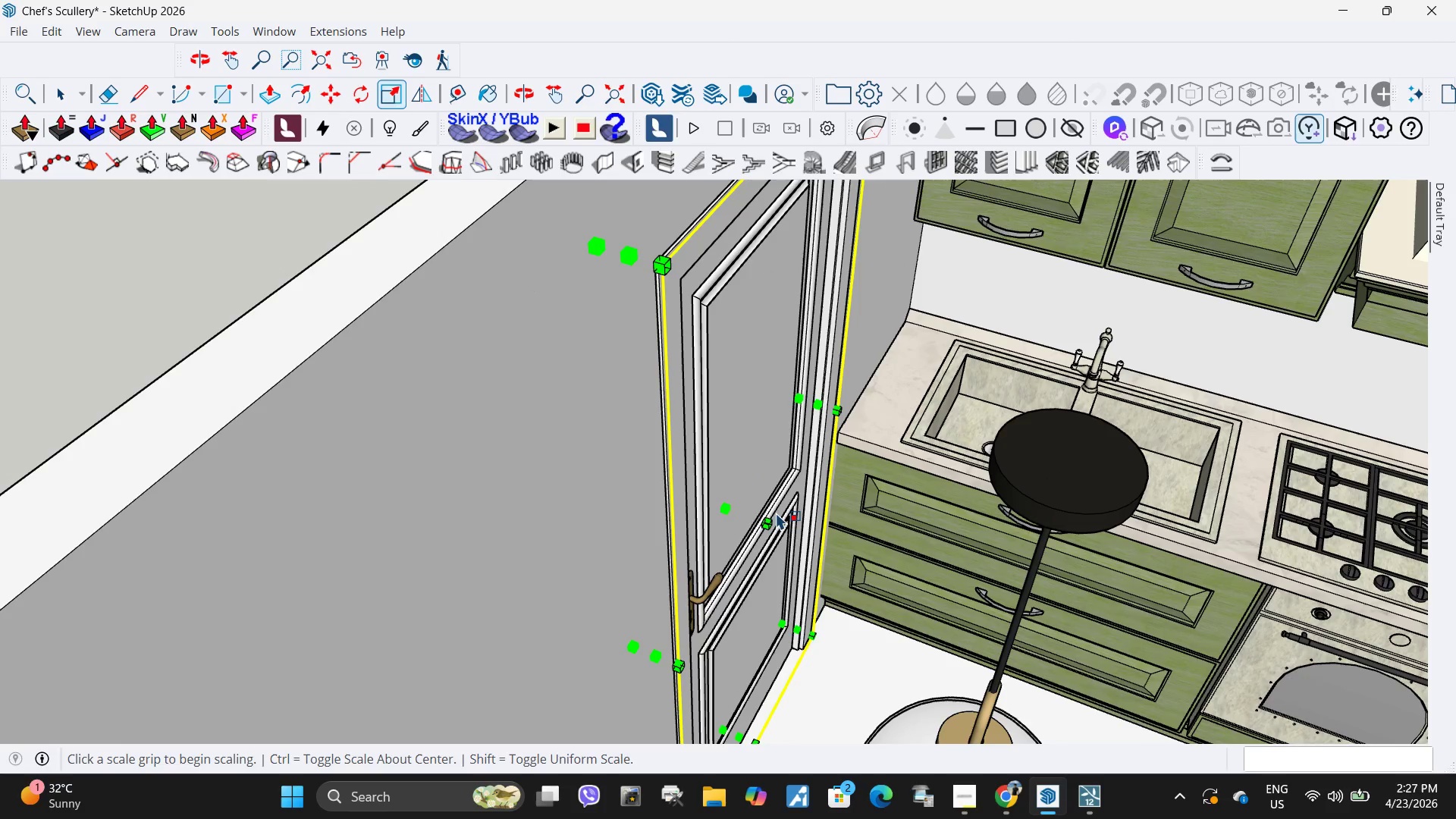 
left_click([770, 520])
 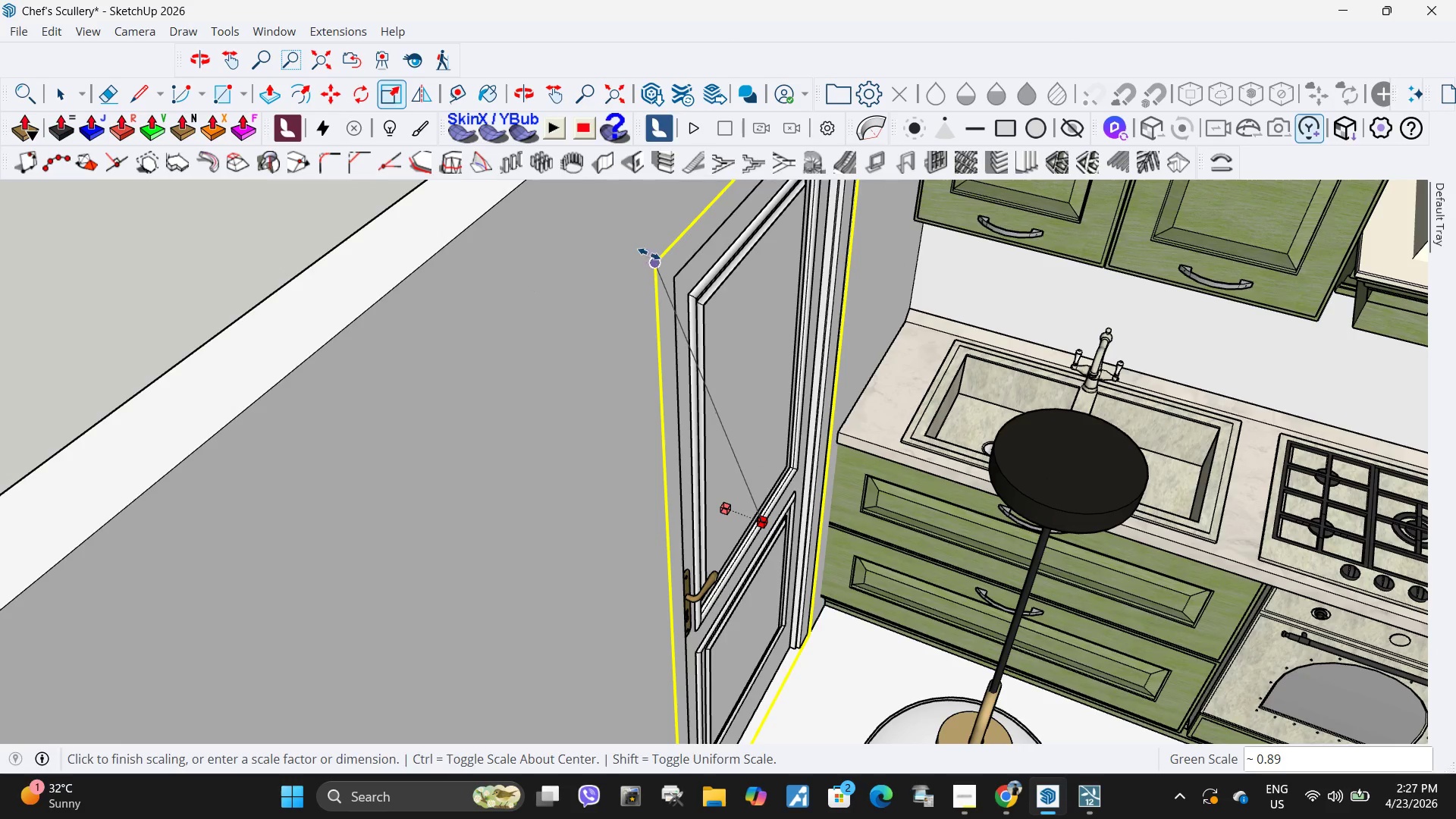 
left_click([654, 260])
 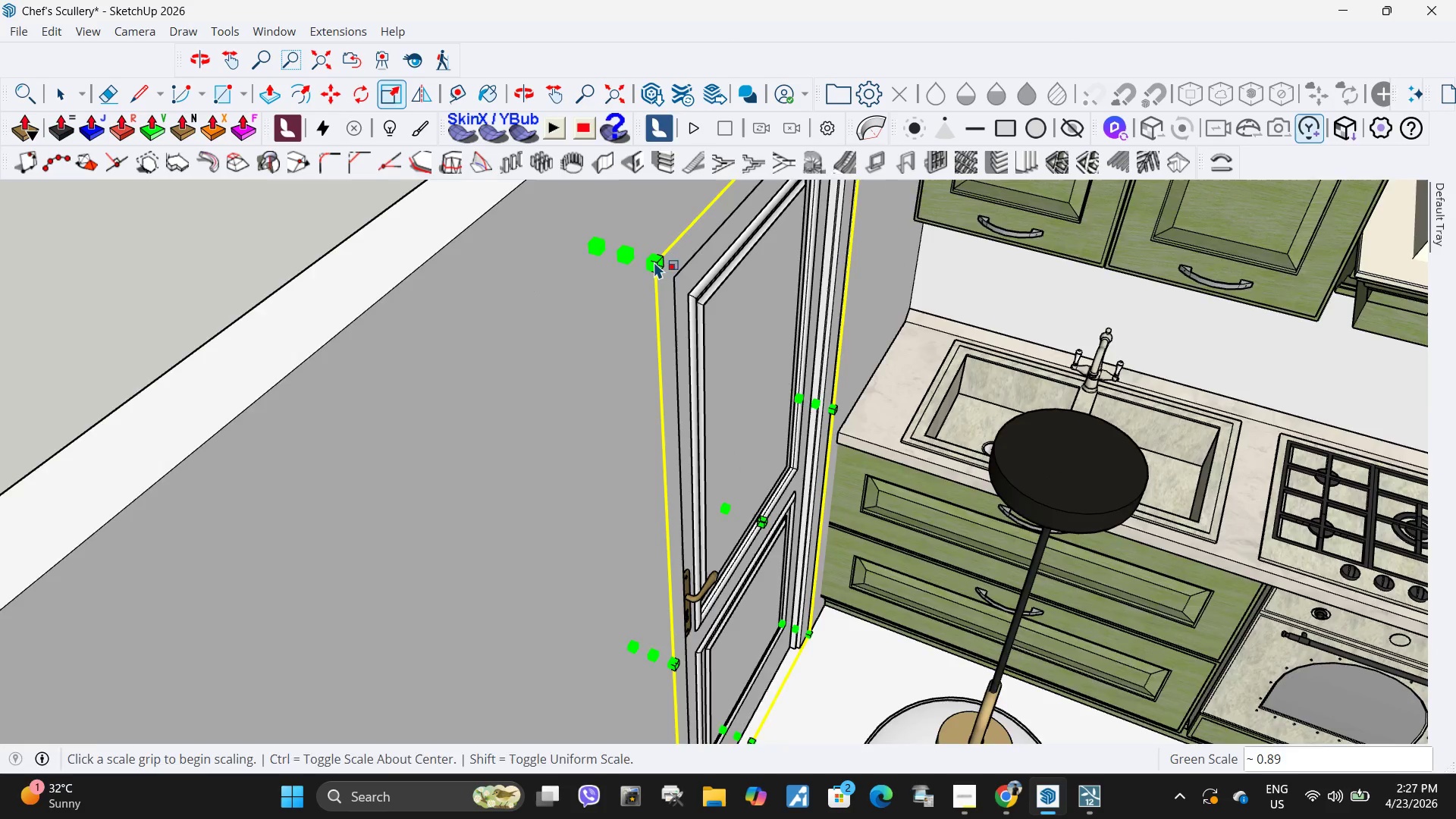 
key(Space)
 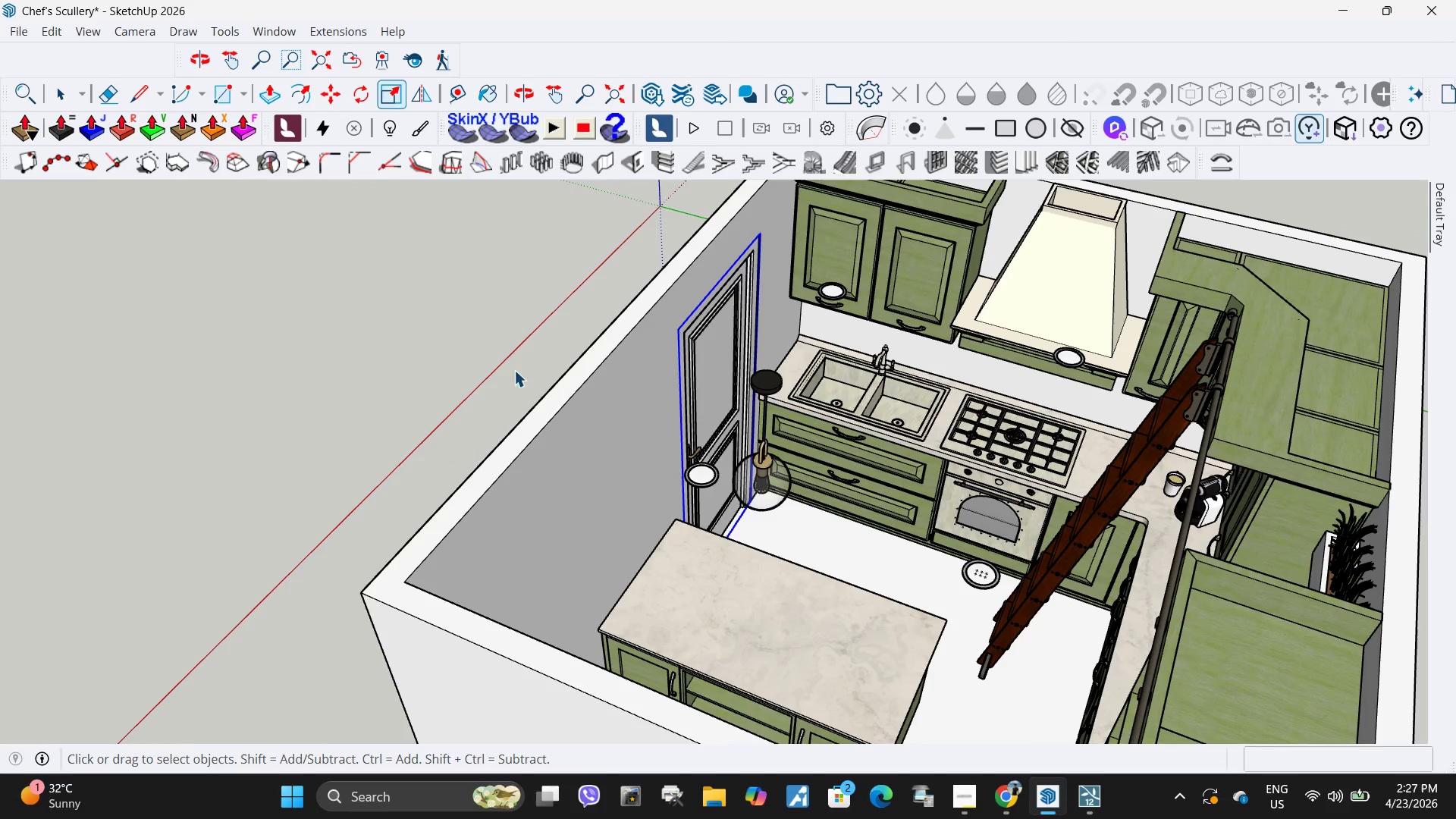 
left_click([442, 350])
 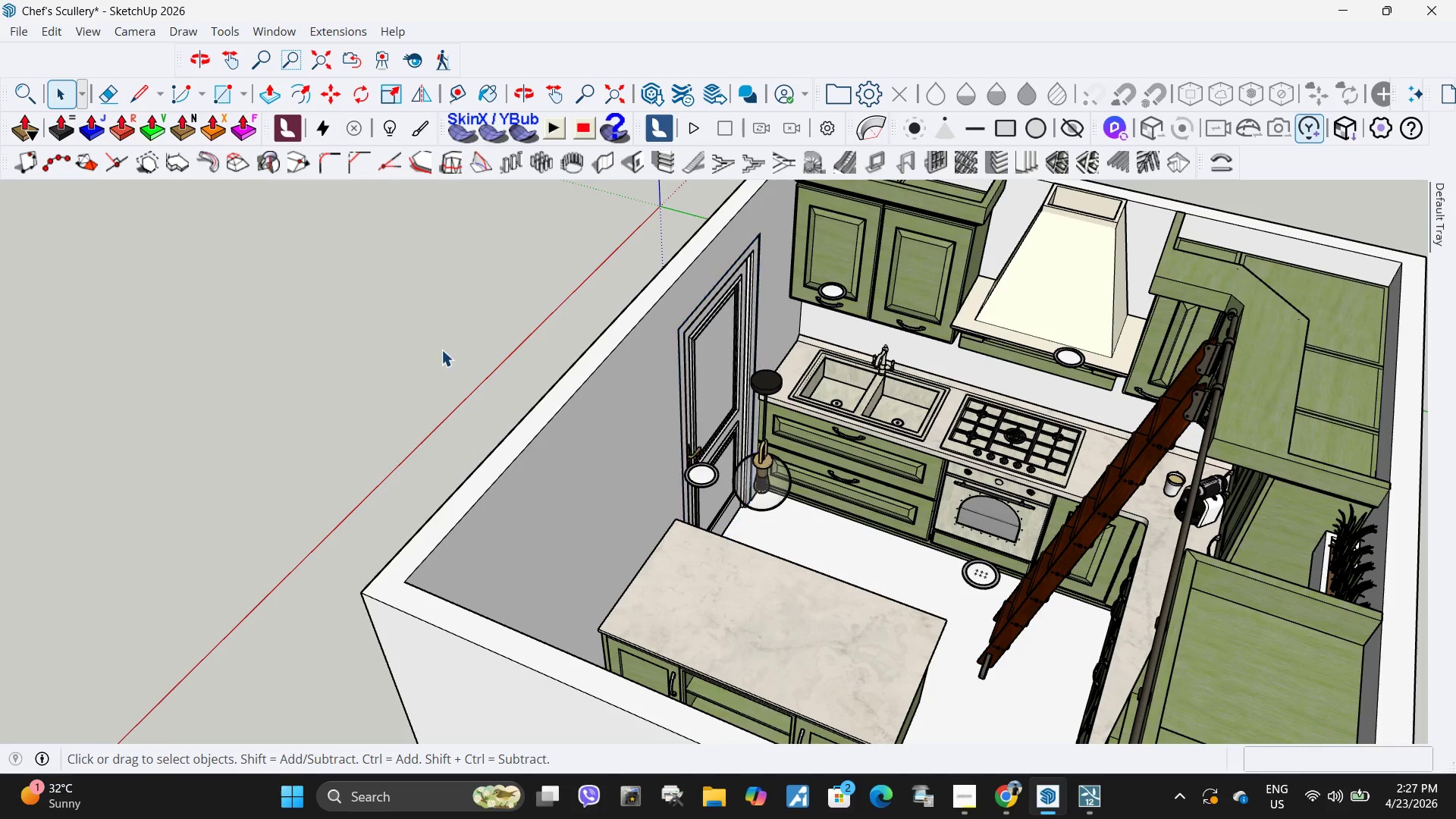 
scroll: coordinate [1160, 486], scroll_direction: down, amount: 39.0
 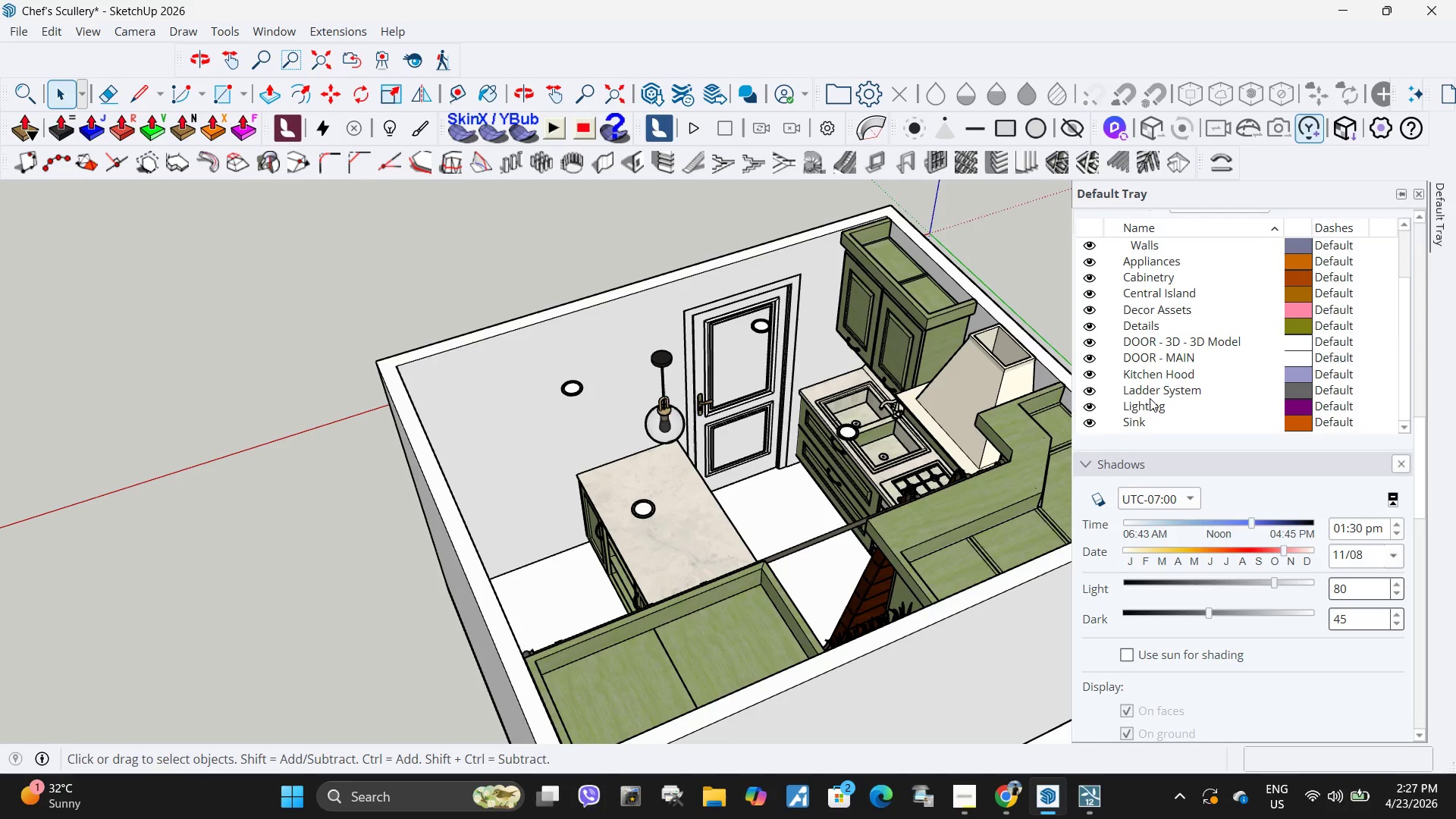 
scroll: coordinate [1150, 398], scroll_direction: up, amount: 1.0
 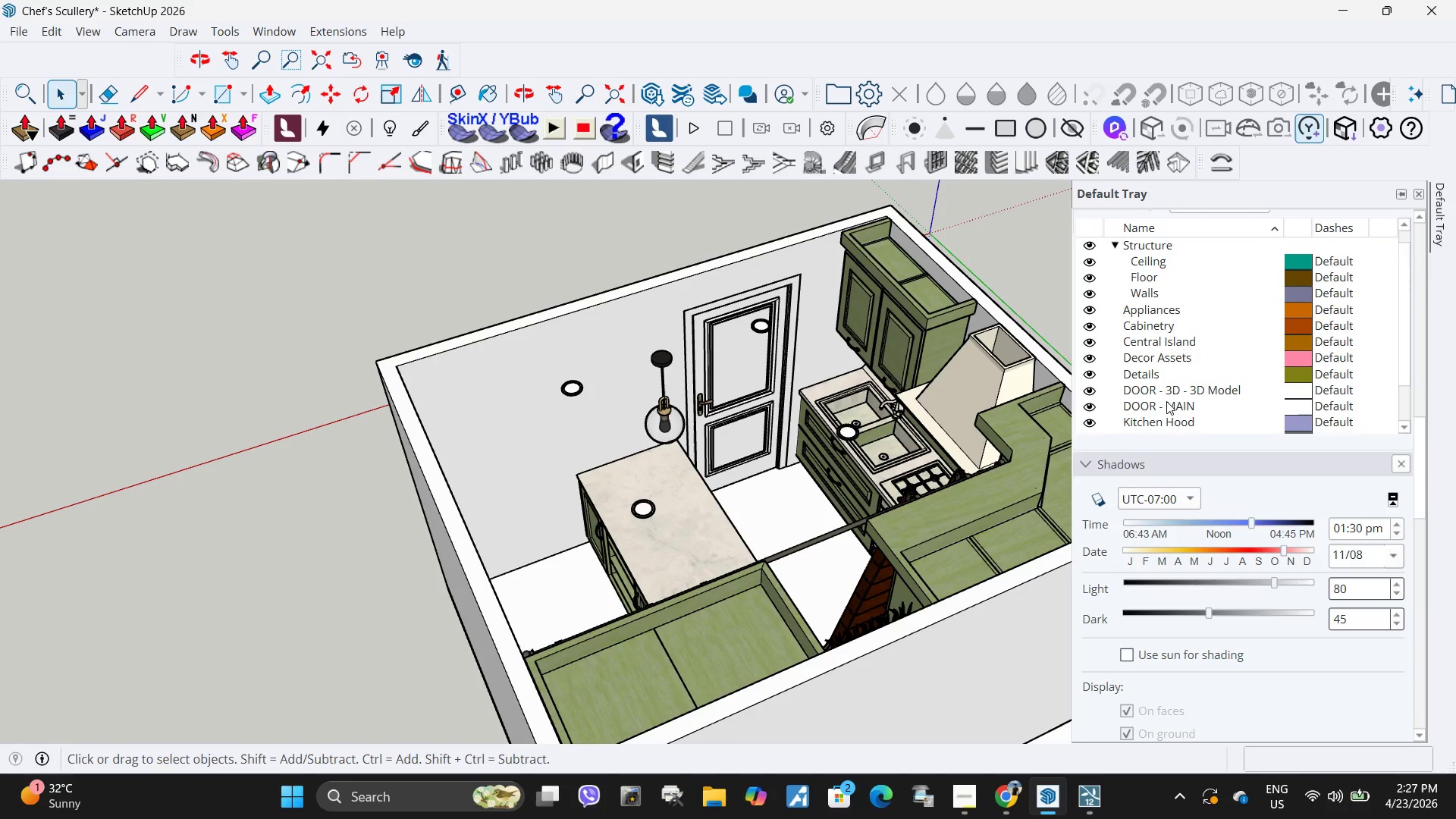 
scroll: coordinate [1166, 401], scroll_direction: down, amount: 1.0
 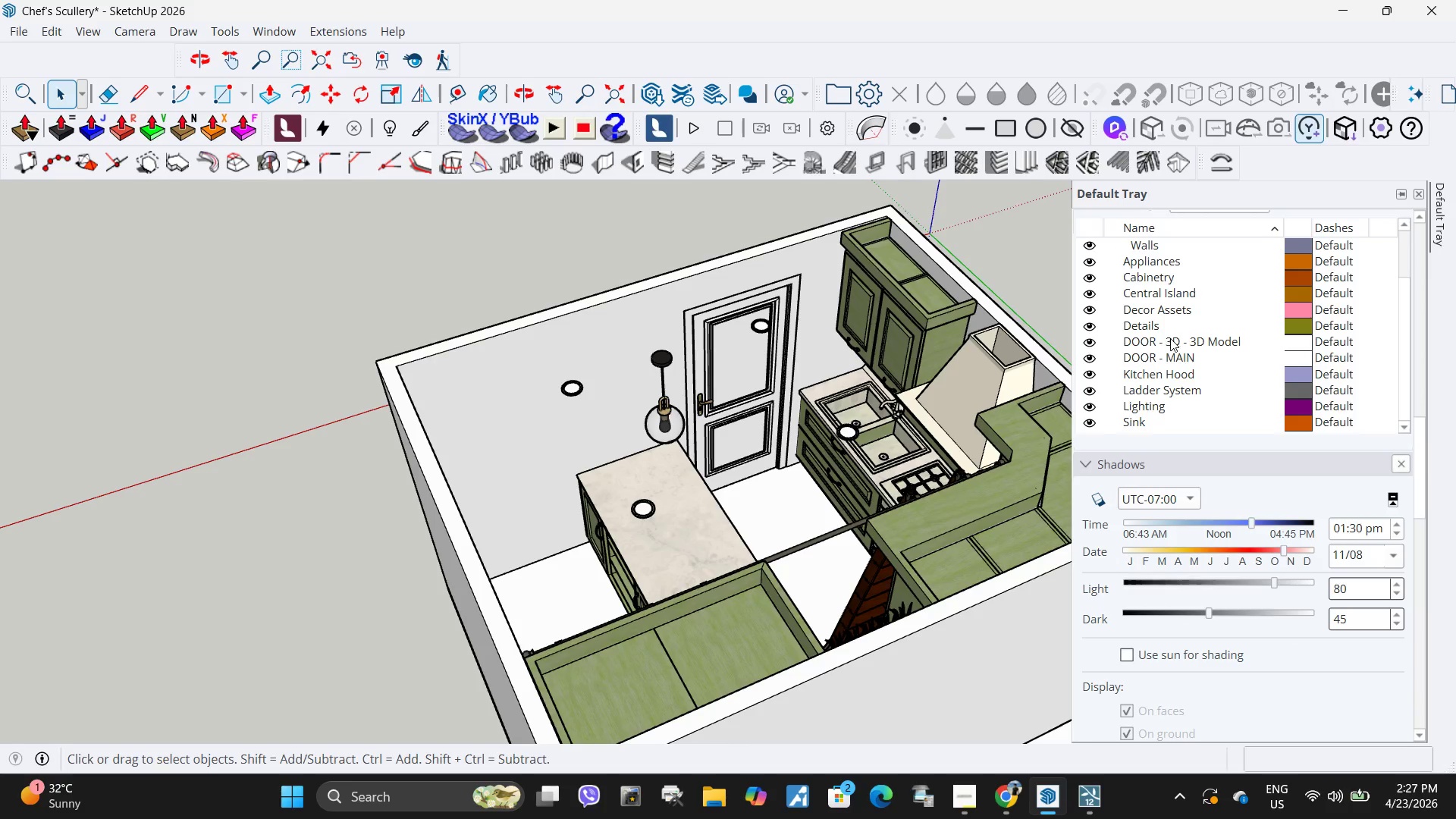 
right_click([1178, 343])
 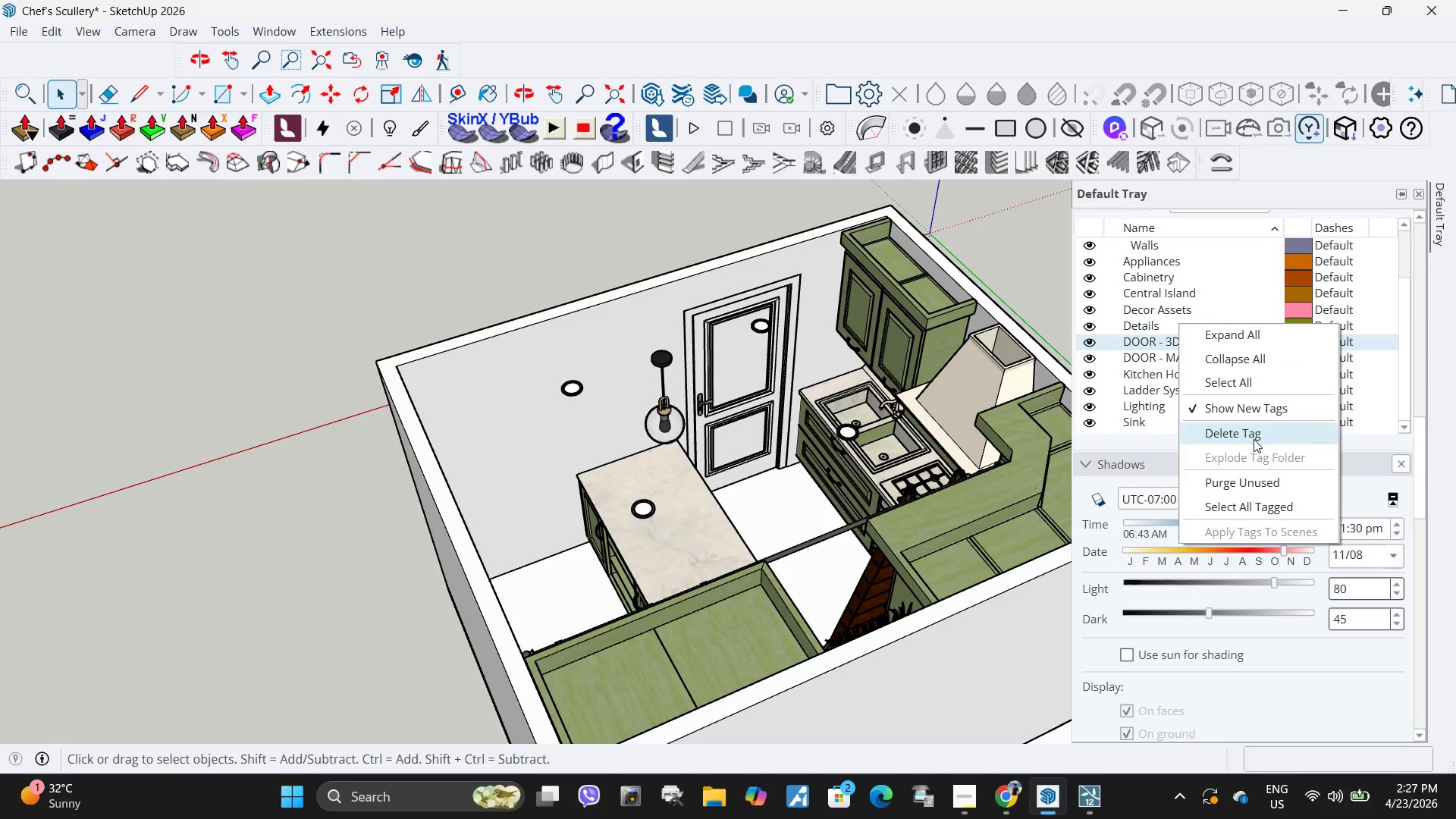 
left_click([1256, 446])
 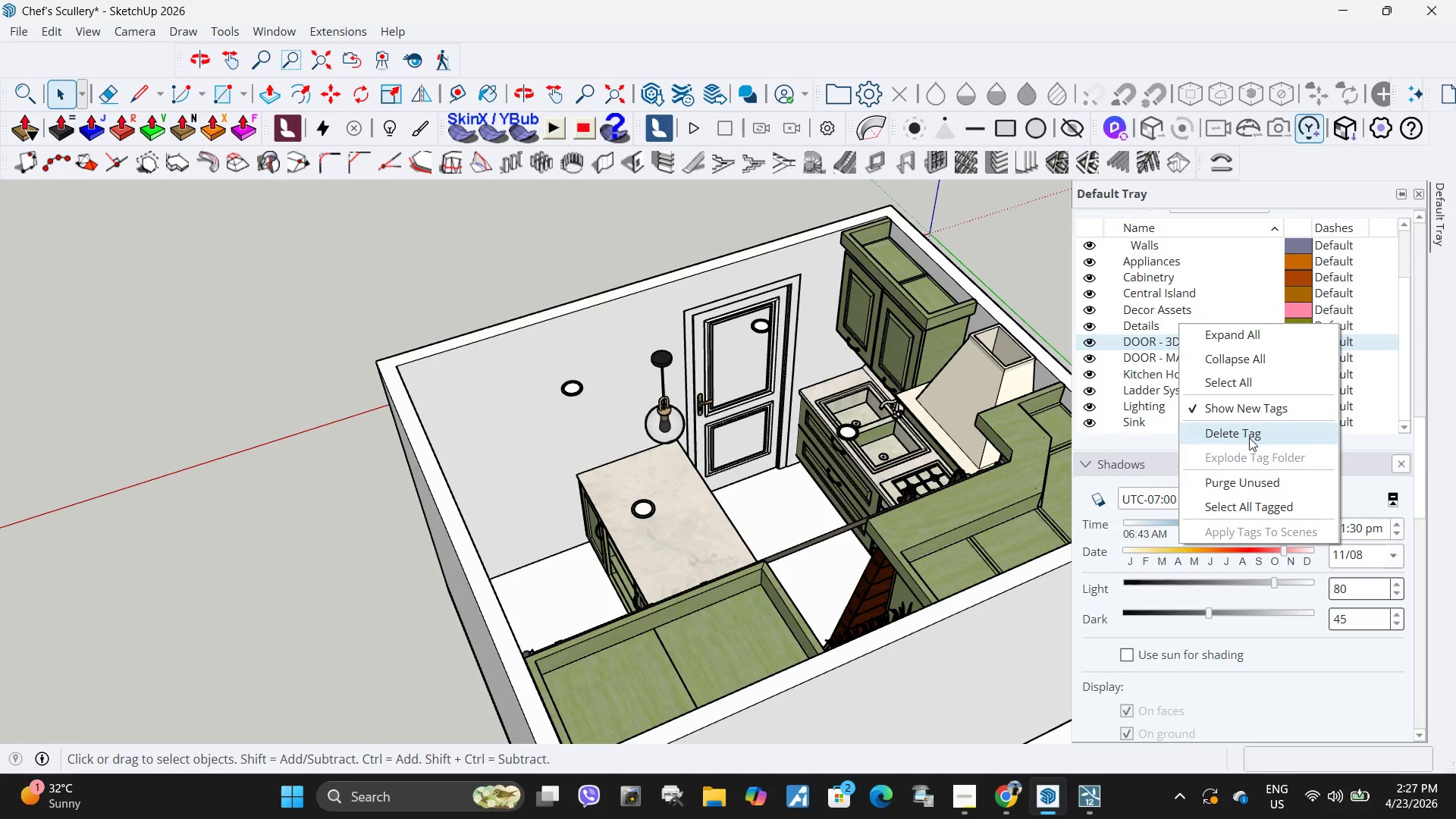 
left_click([1250, 438])
 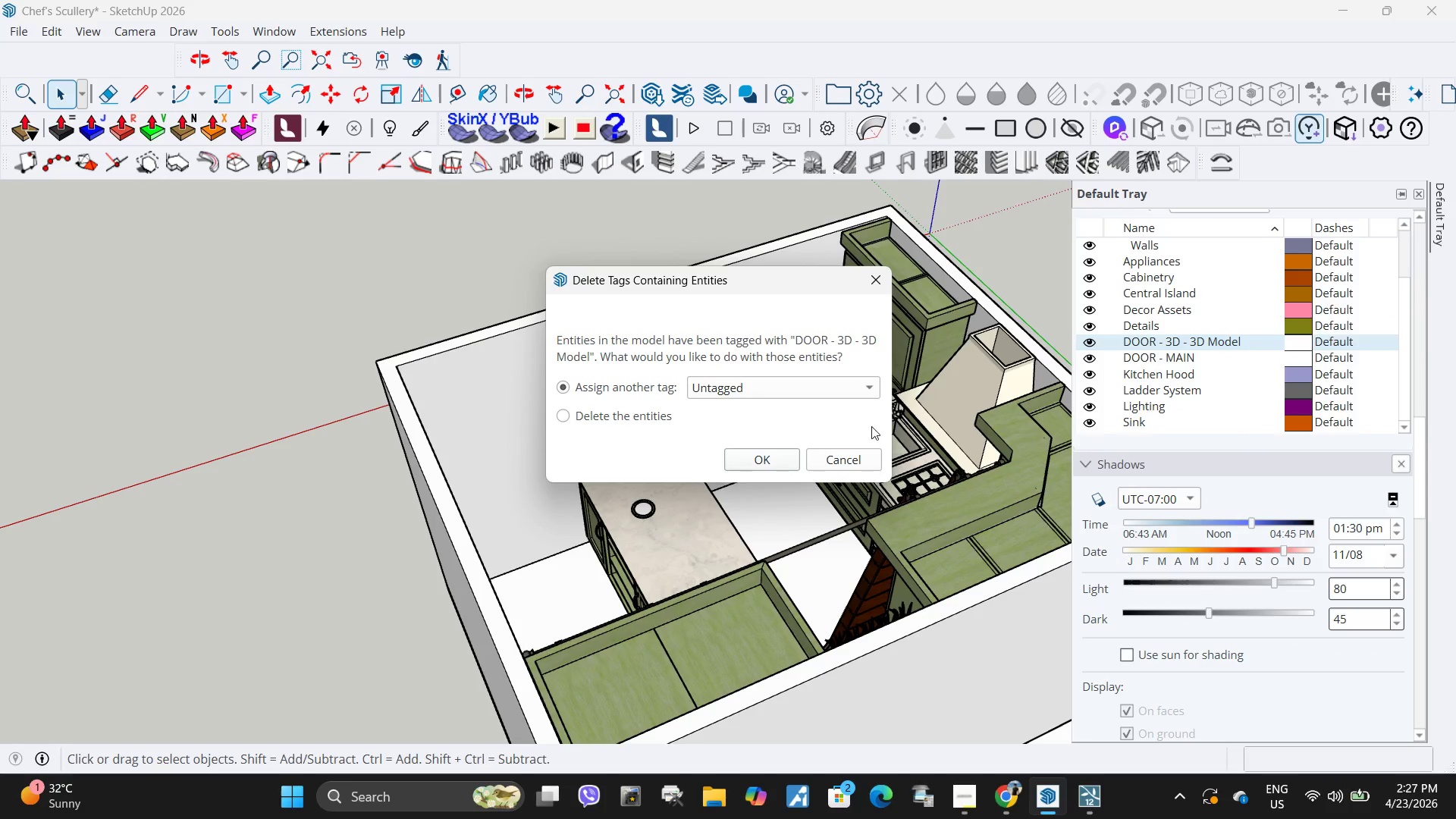 
left_click([775, 464])
 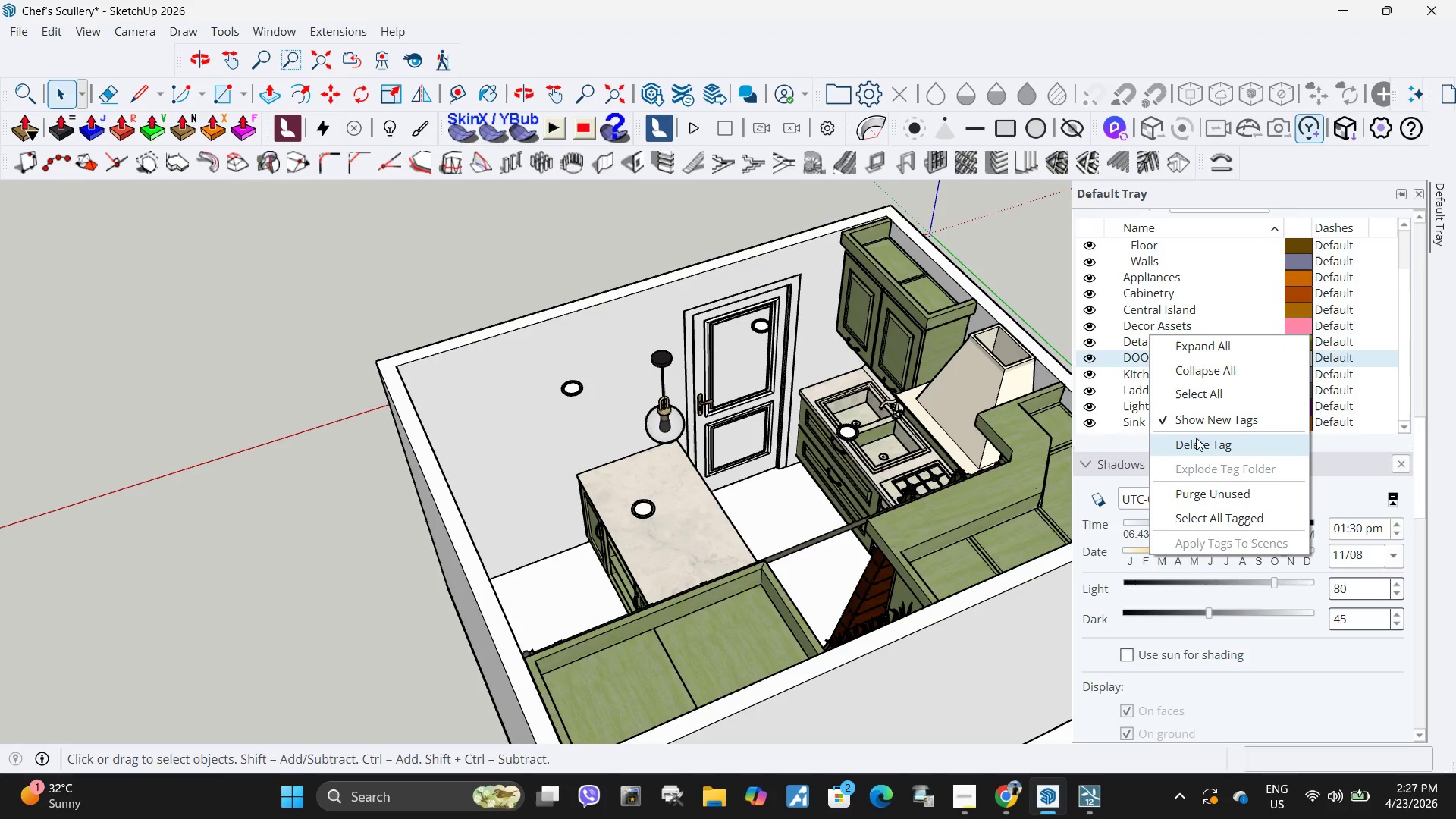 
left_click([1199, 448])
 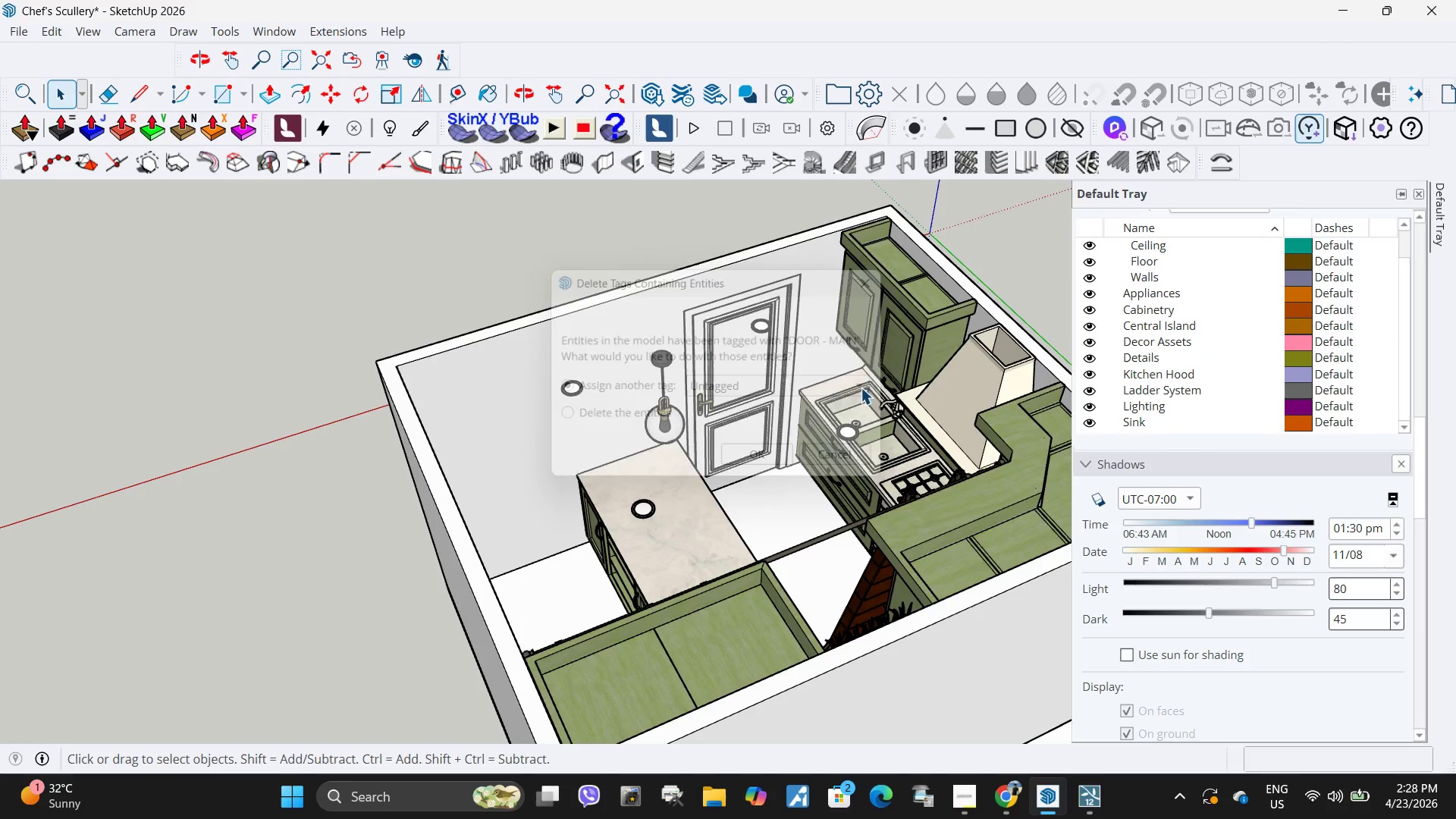 
scroll: coordinate [1112, 371], scroll_direction: up, amount: 3.0
 